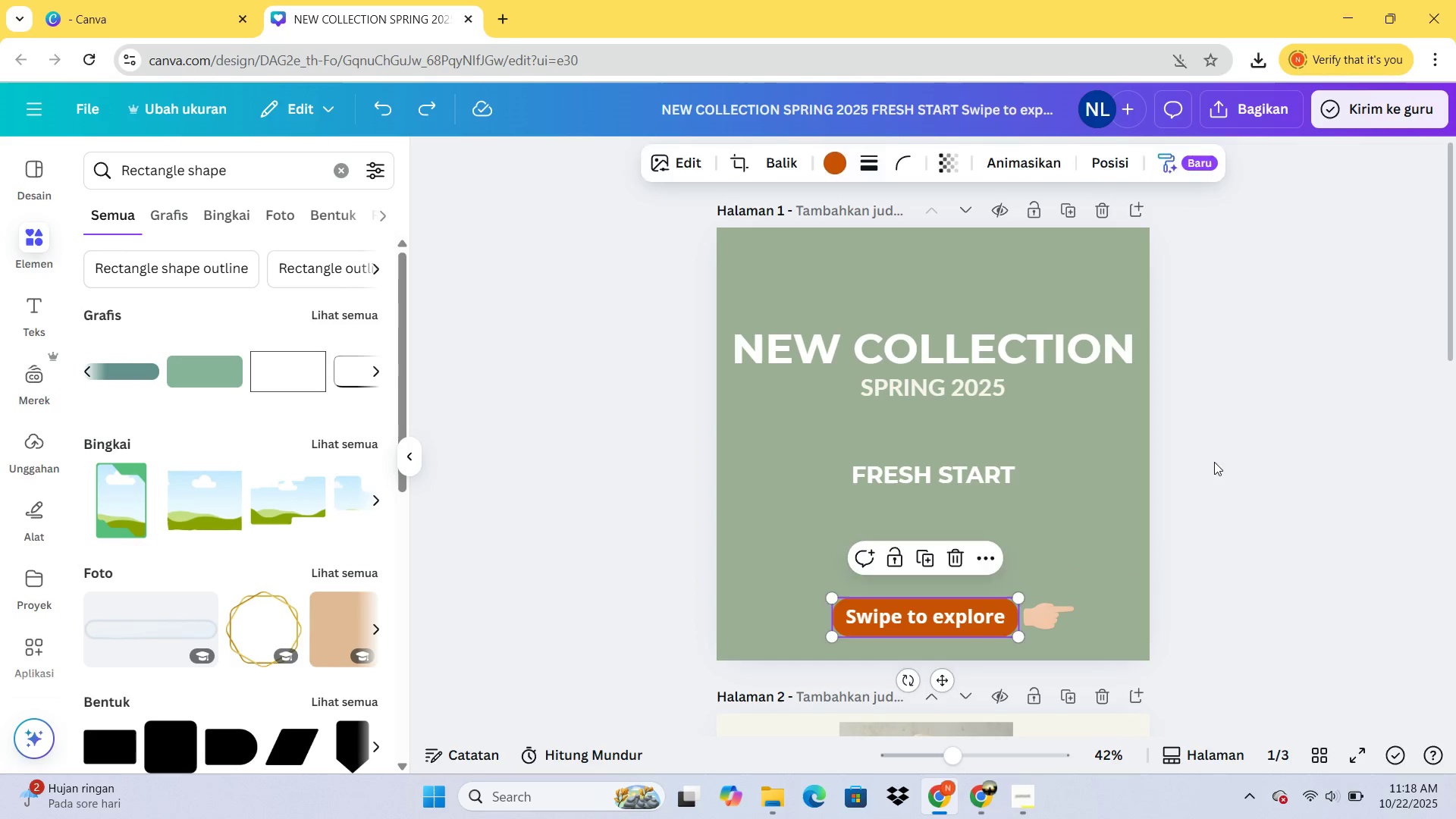 
left_click([1214, 462])
 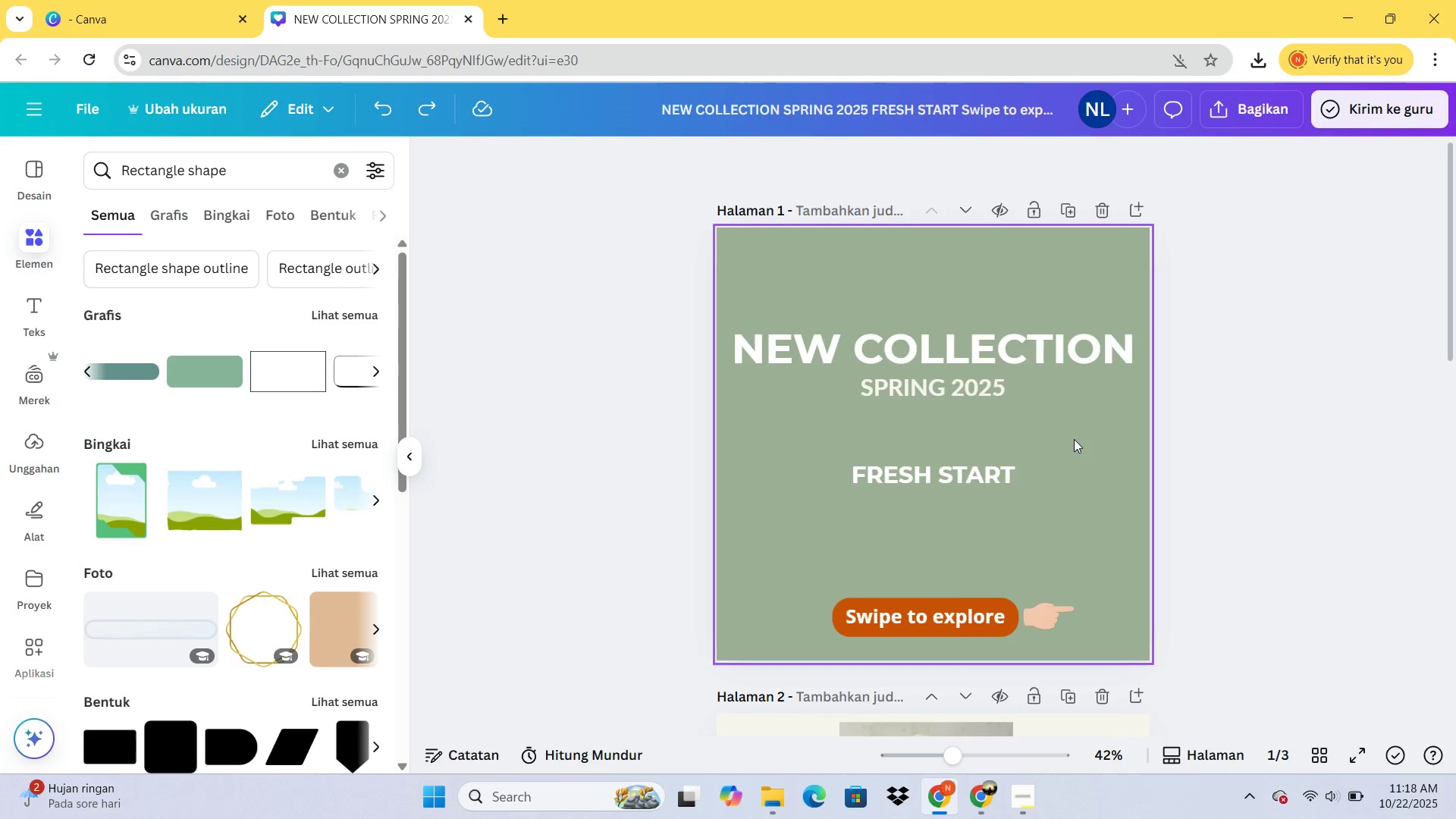 
scroll: coordinate [839, 548], scroll_direction: down, amount: 9.0
 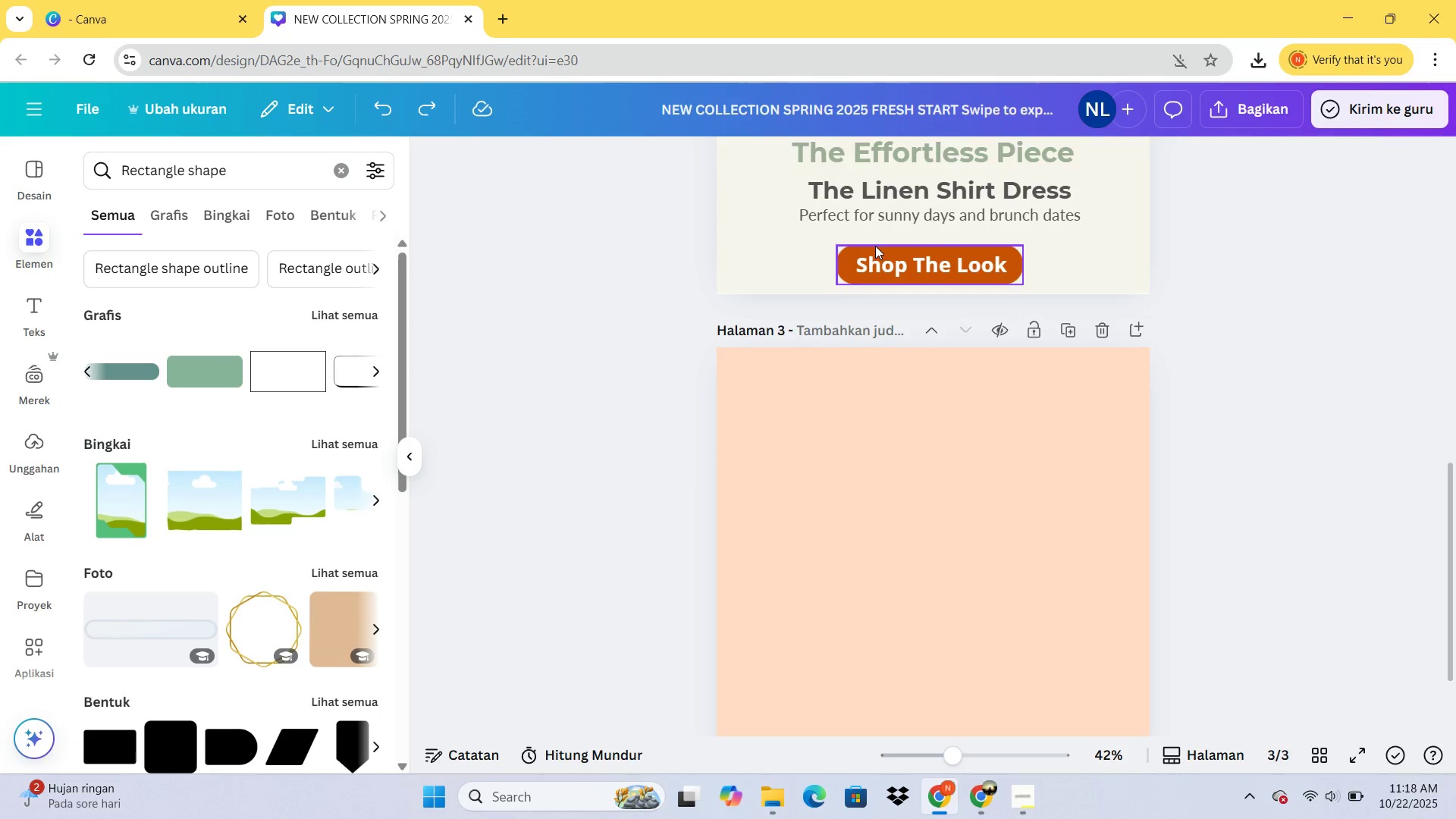 
left_click([874, 245])
 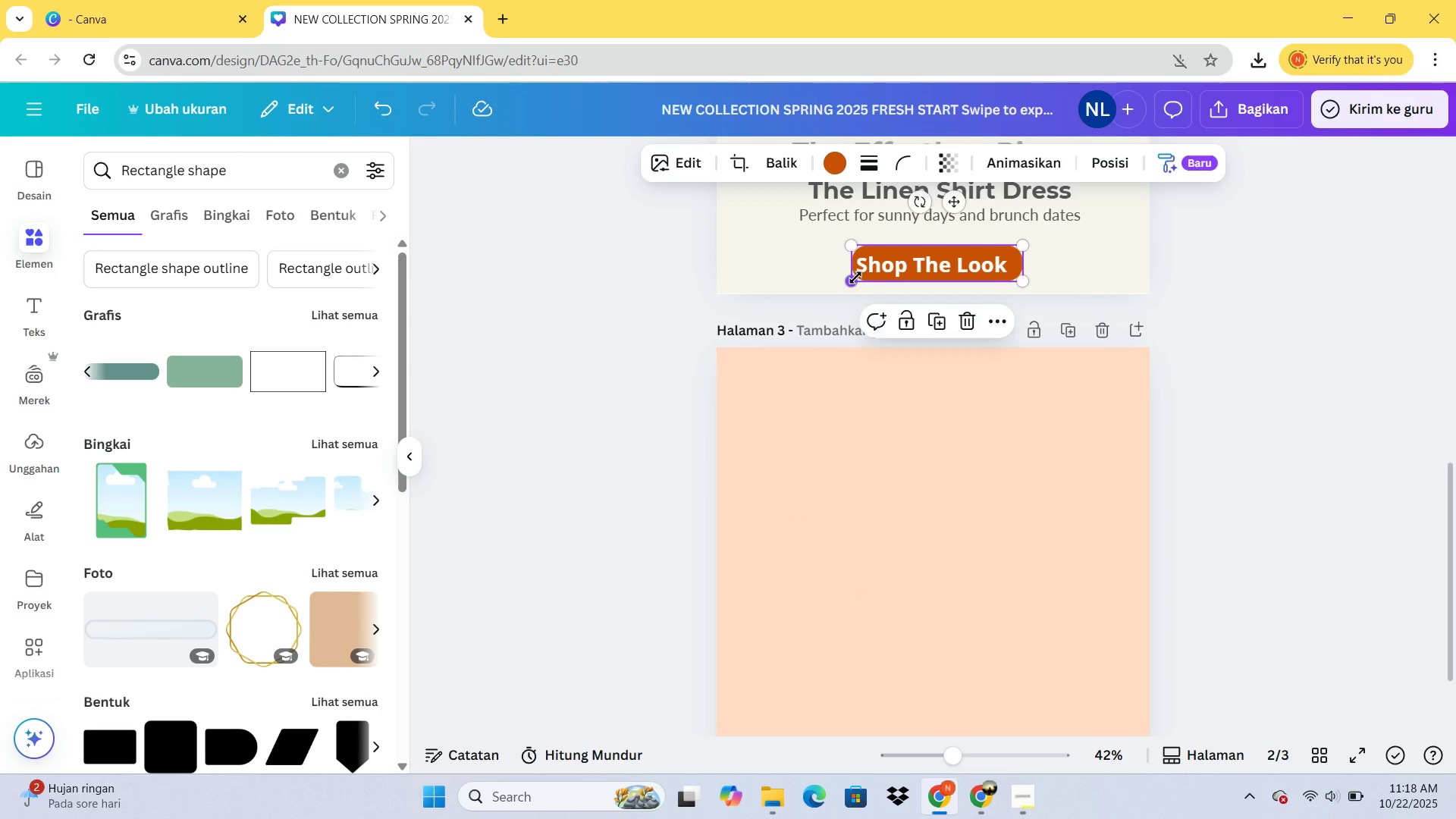 
left_click([882, 262])
 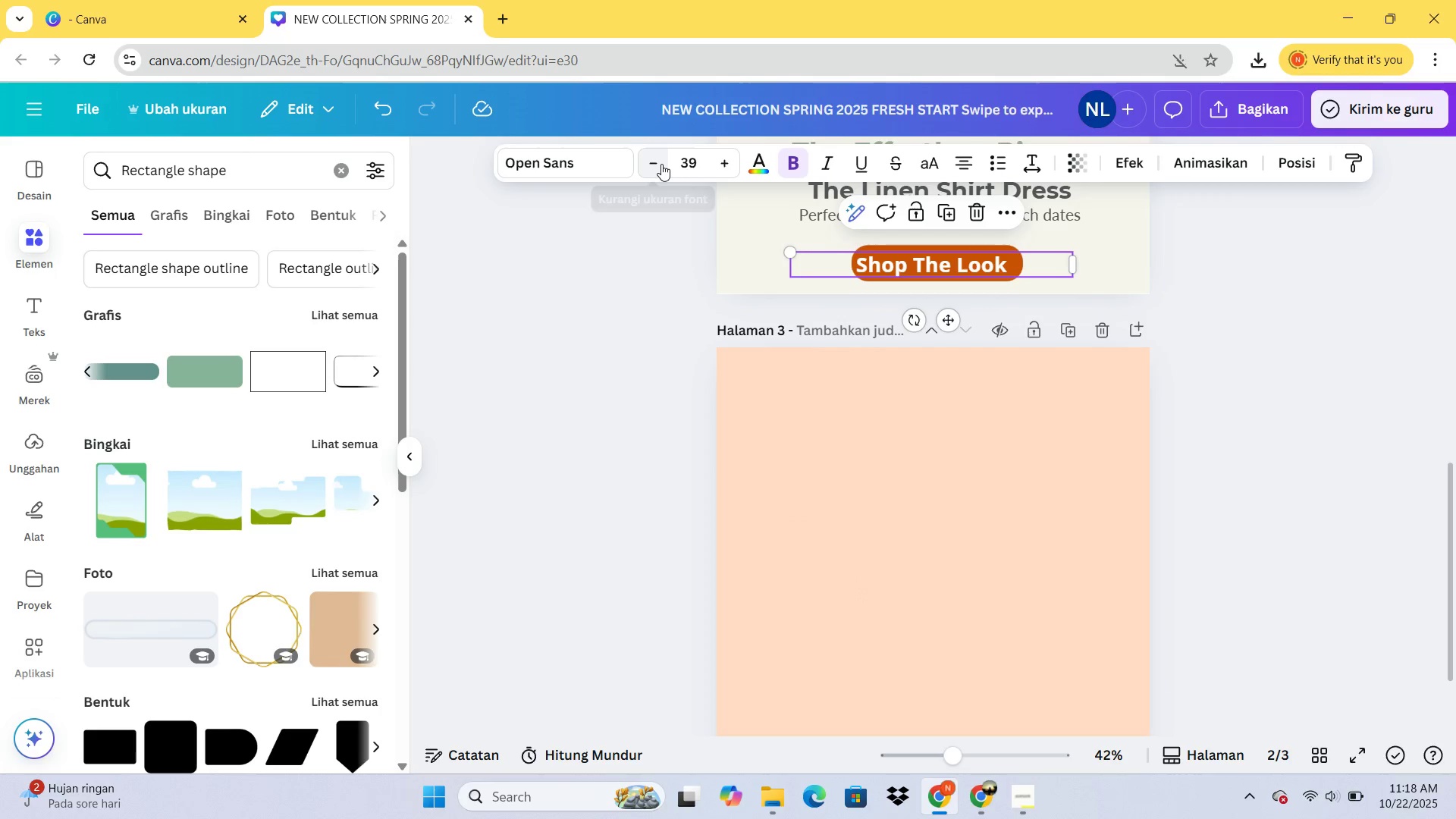 
double_click([661, 164])
 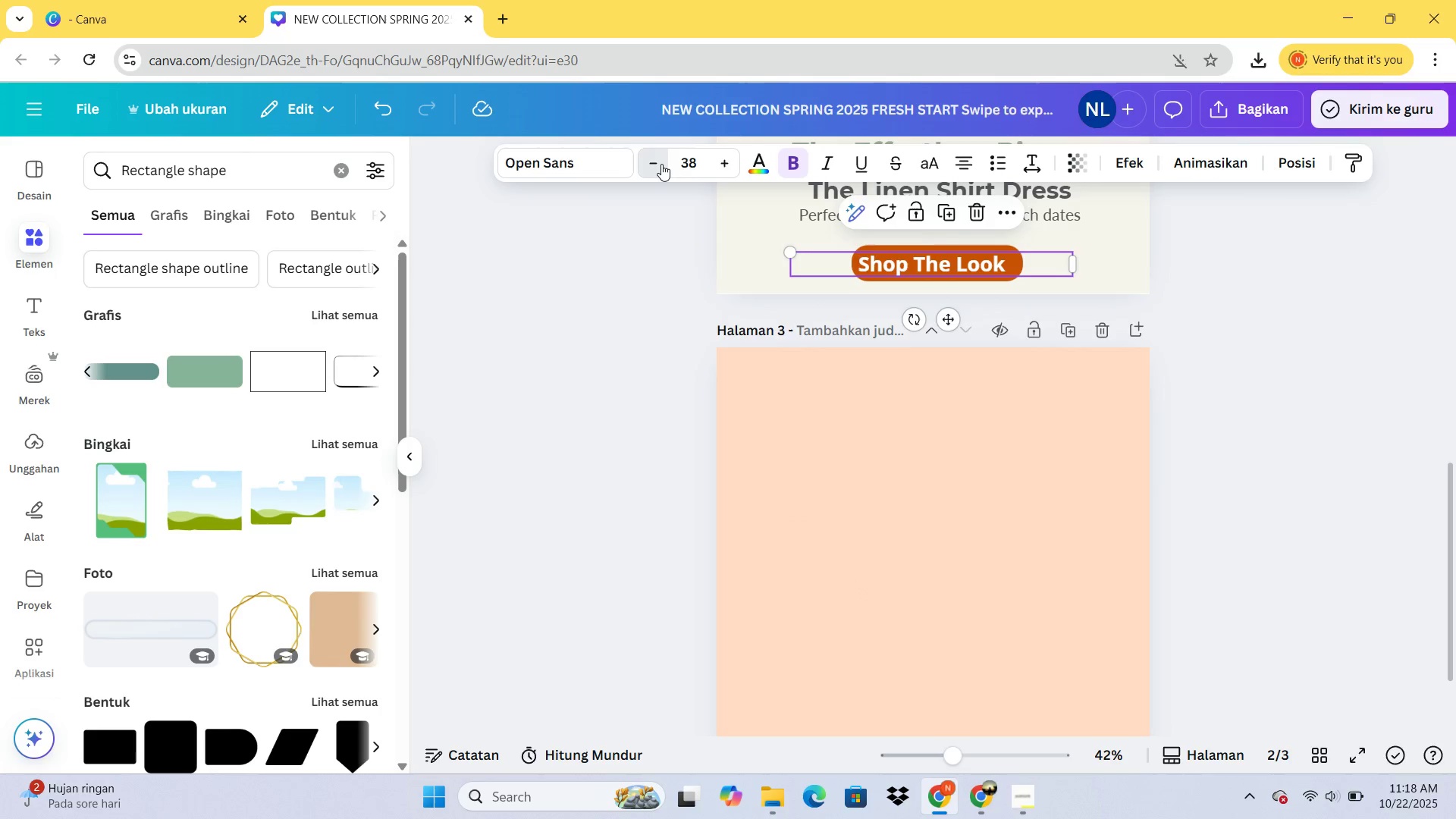 
triple_click([661, 164])
 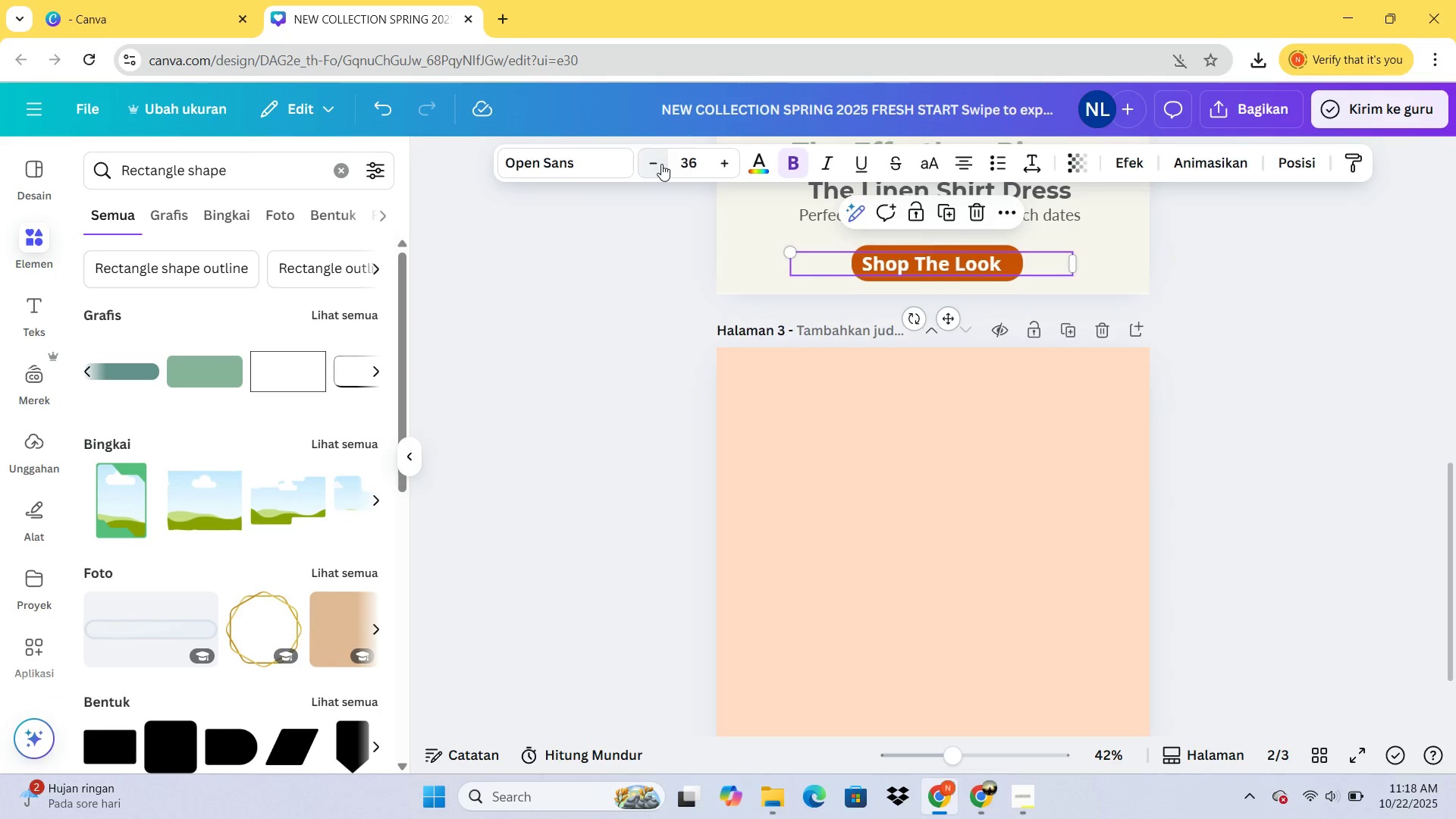 
triple_click([661, 164])
 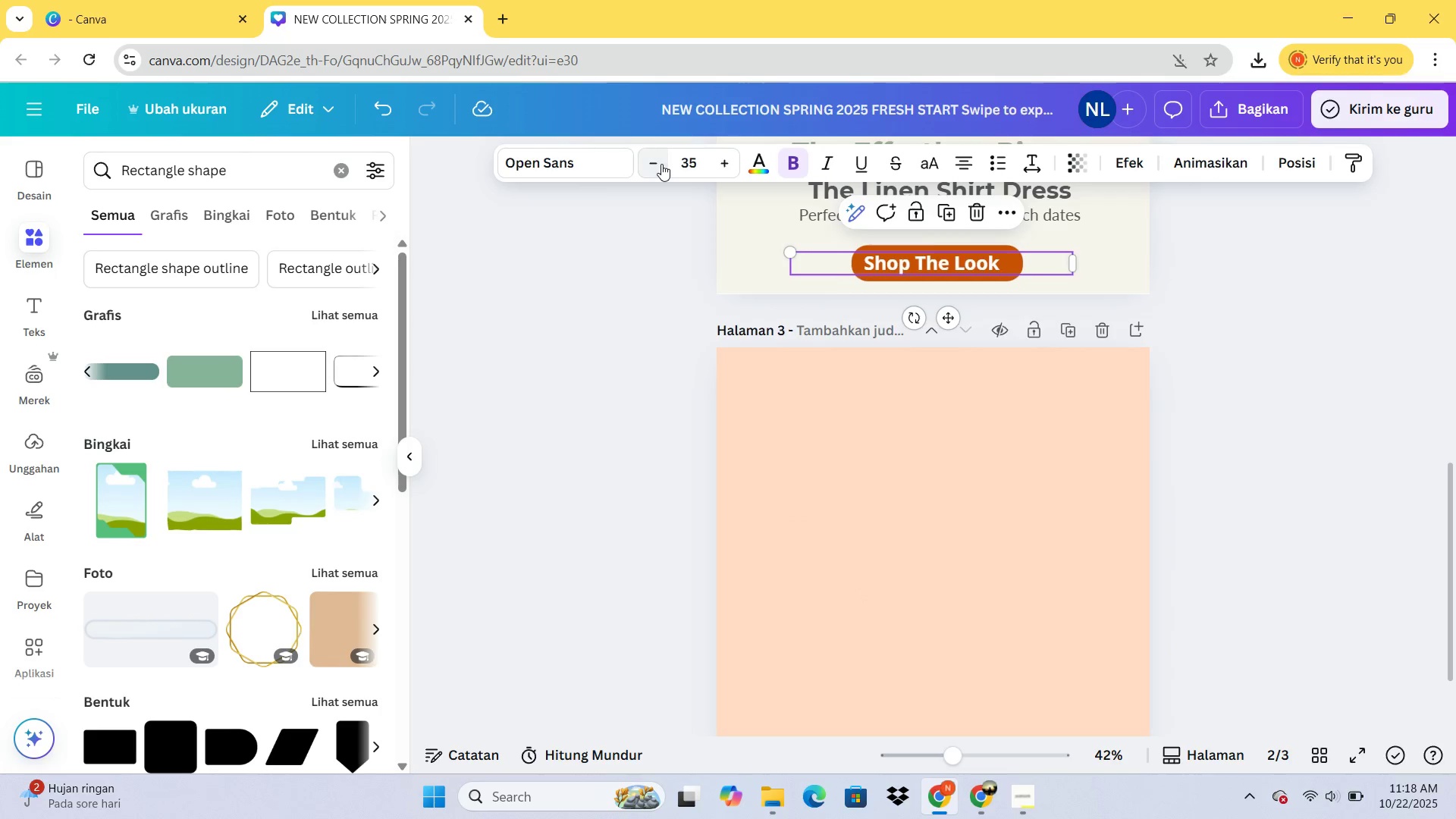 
triple_click([661, 164])
 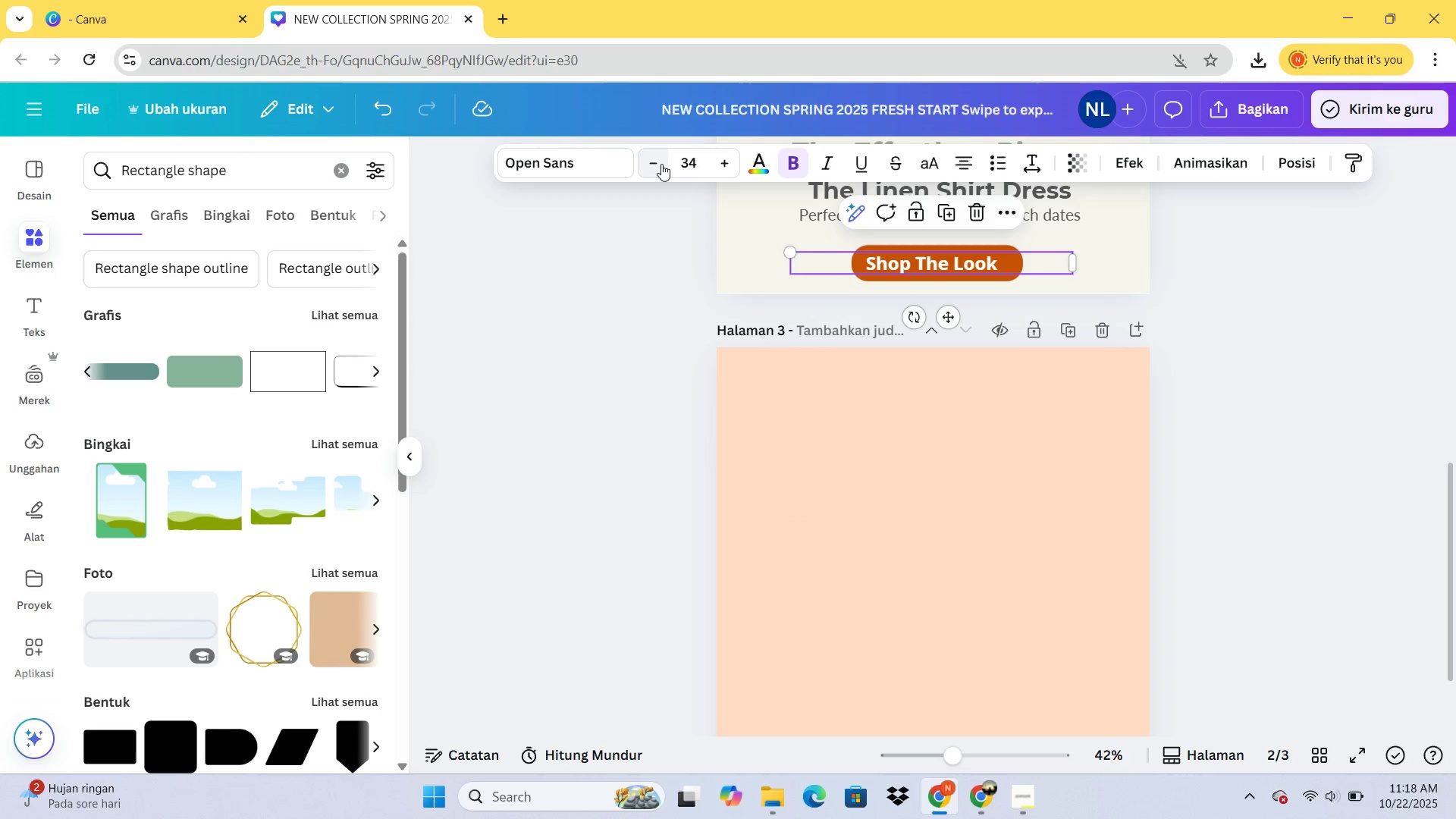 
triple_click([661, 164])
 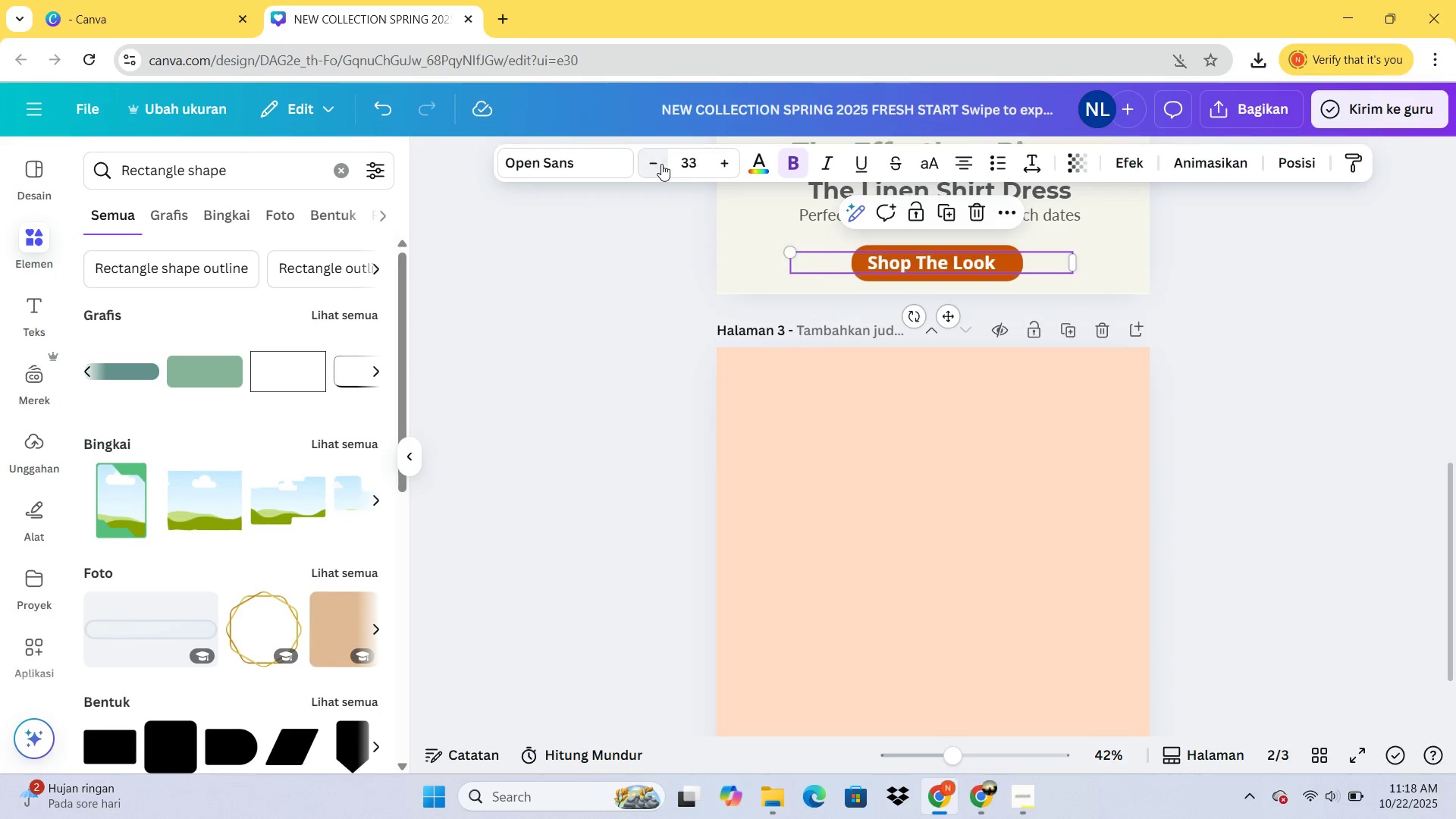 
triple_click([661, 164])
 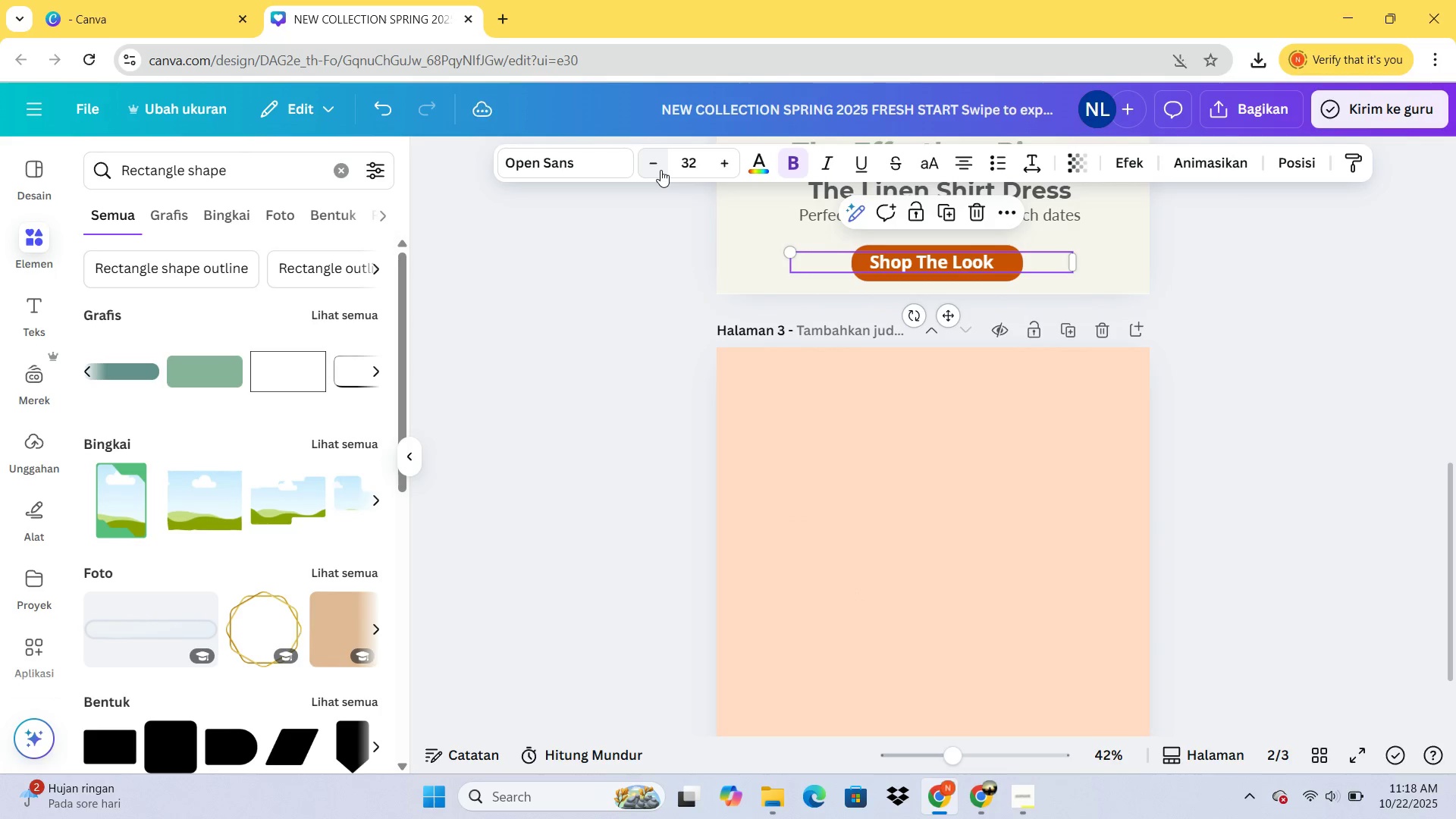 
triple_click([661, 170])
 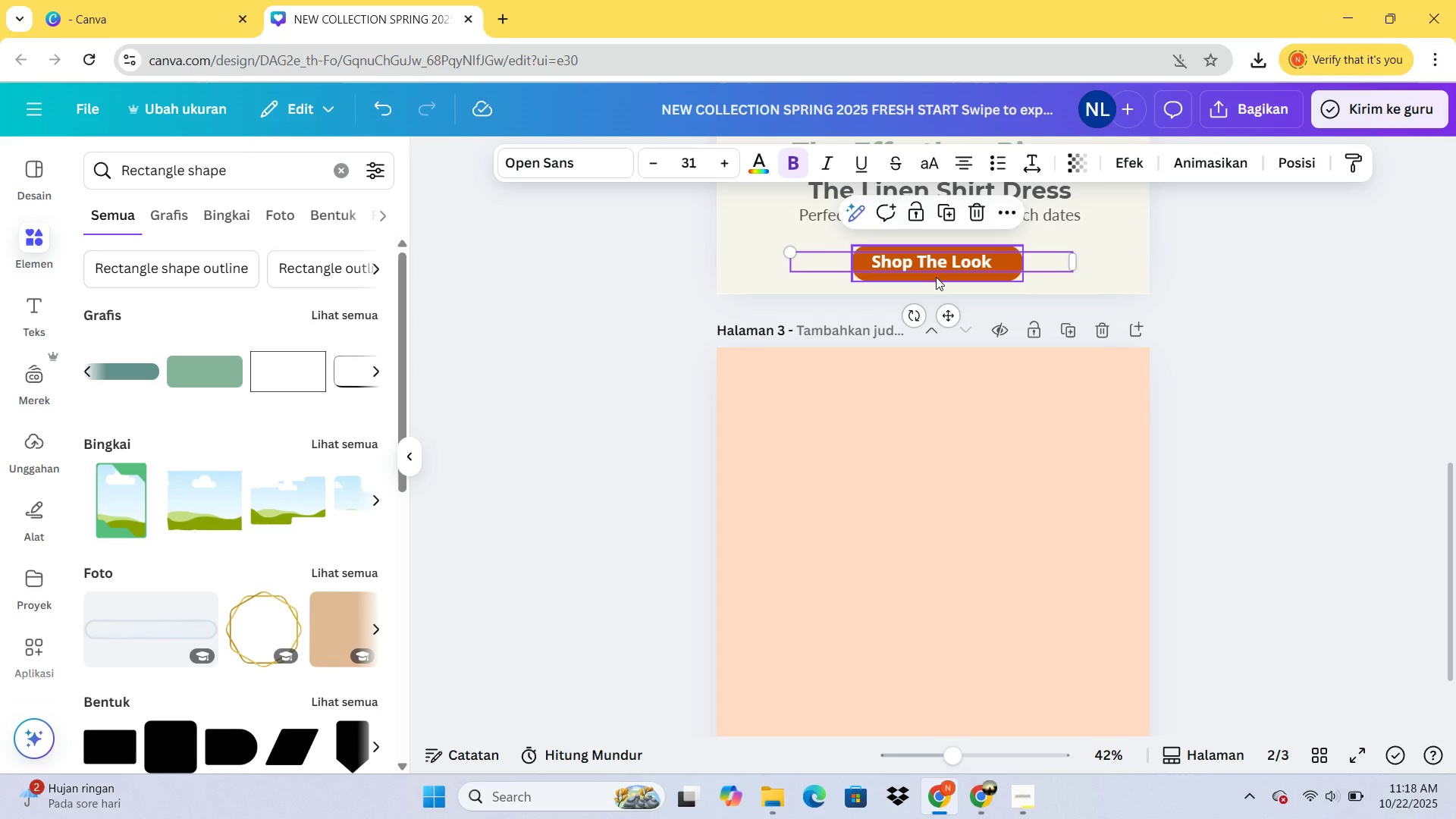 
left_click([948, 275])
 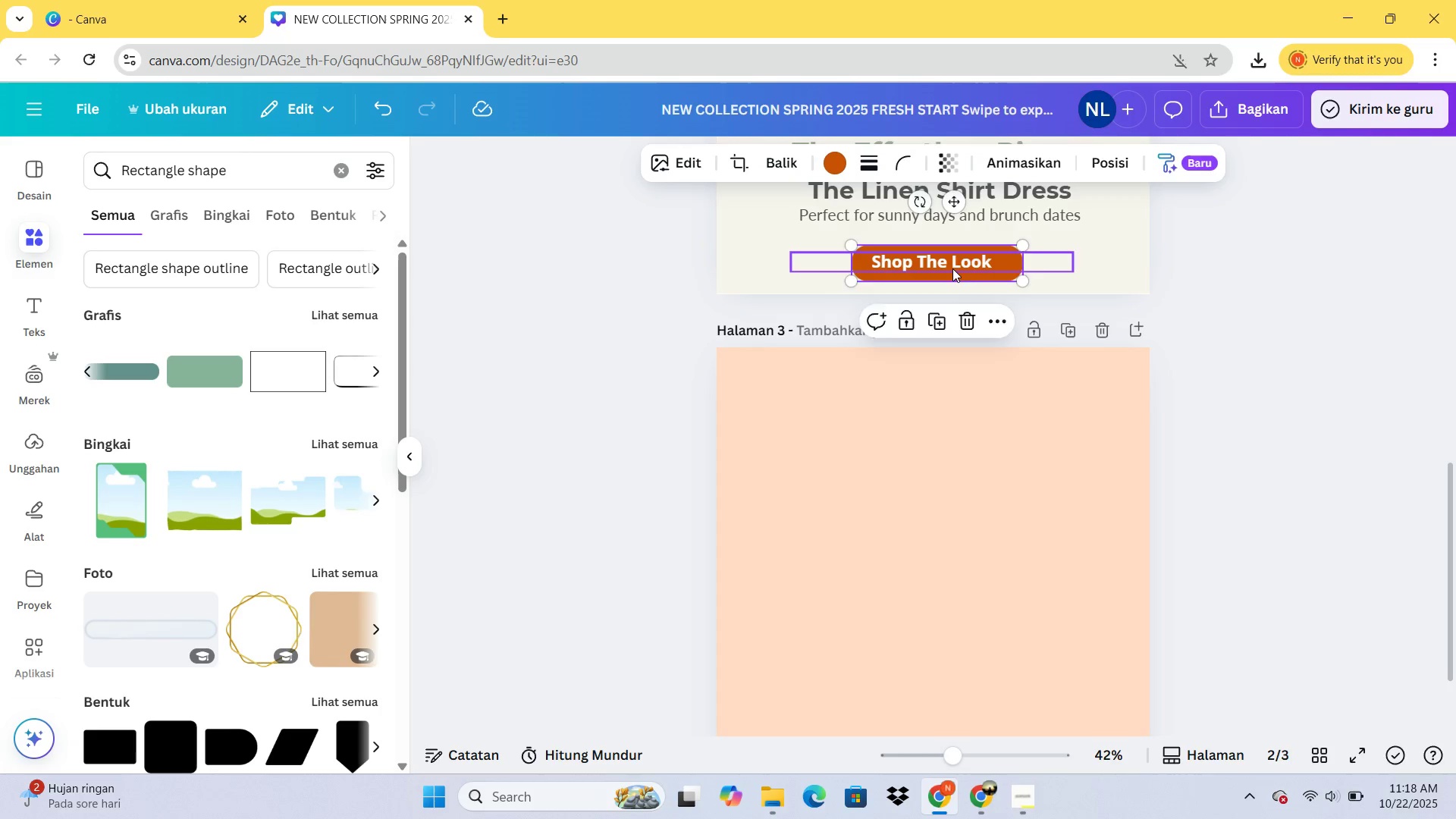 
hold_key(key=ArrowLeft, duration=0.49)
 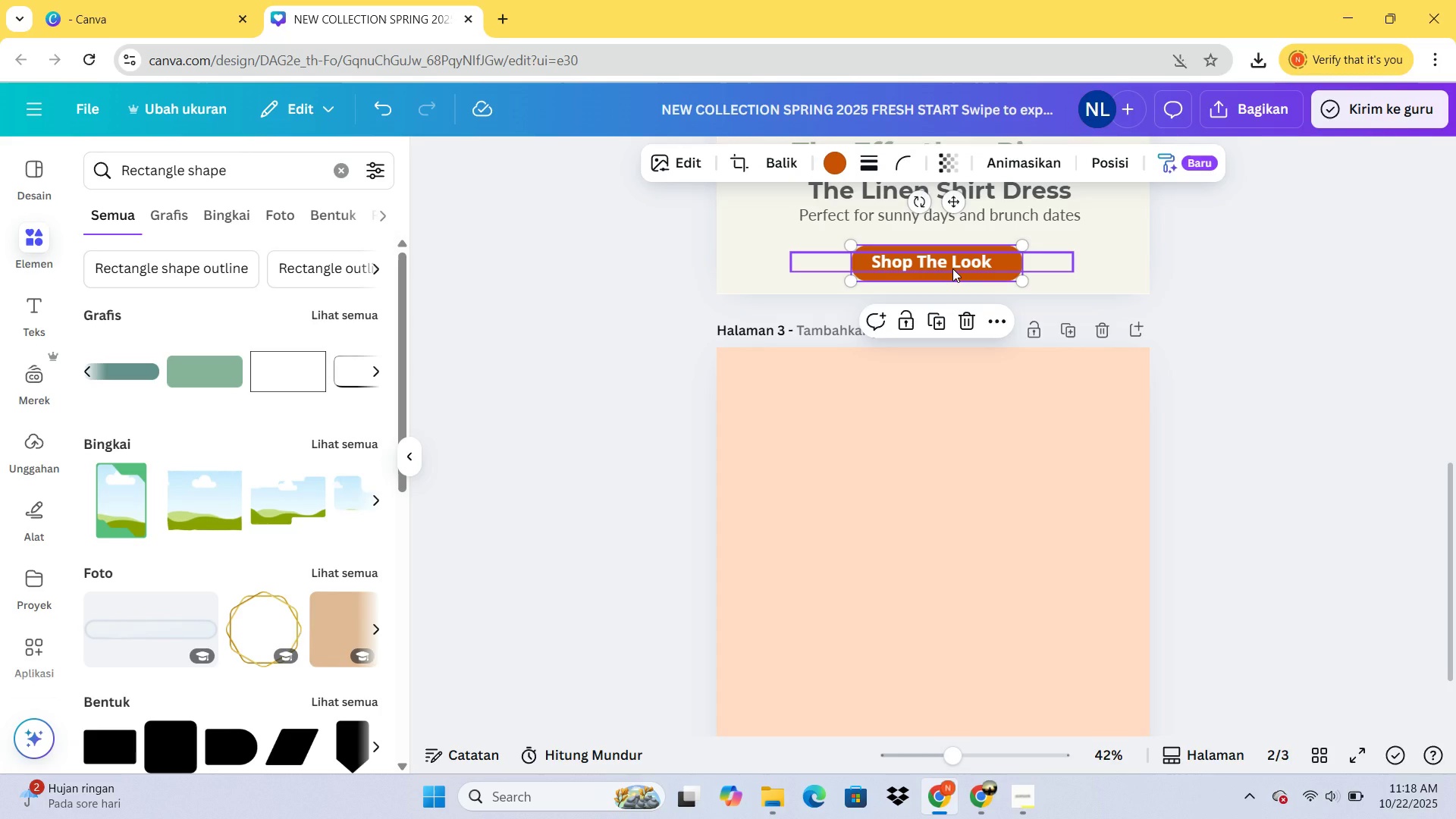 
key(ArrowLeft)
 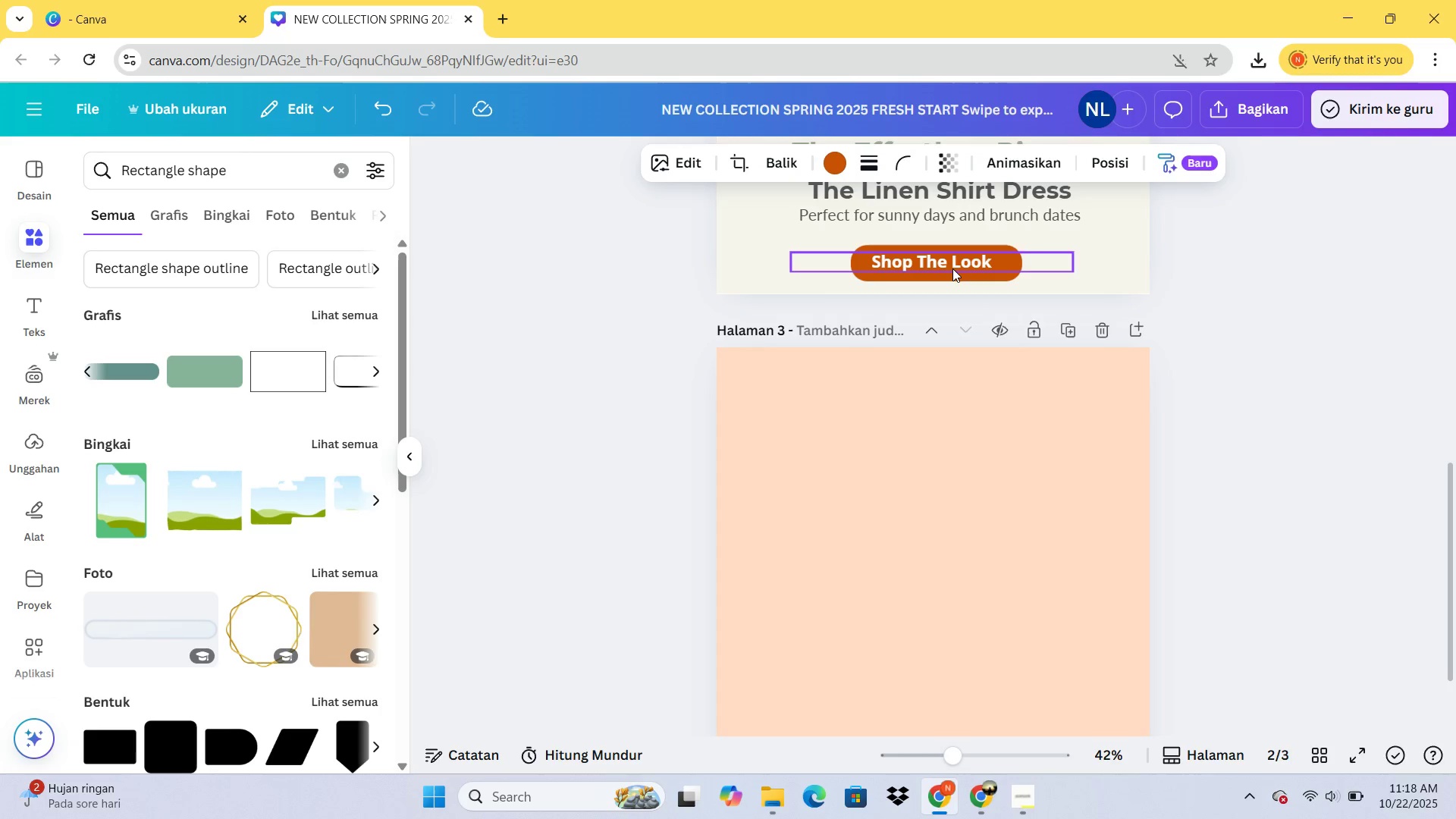 
key(ArrowLeft)
 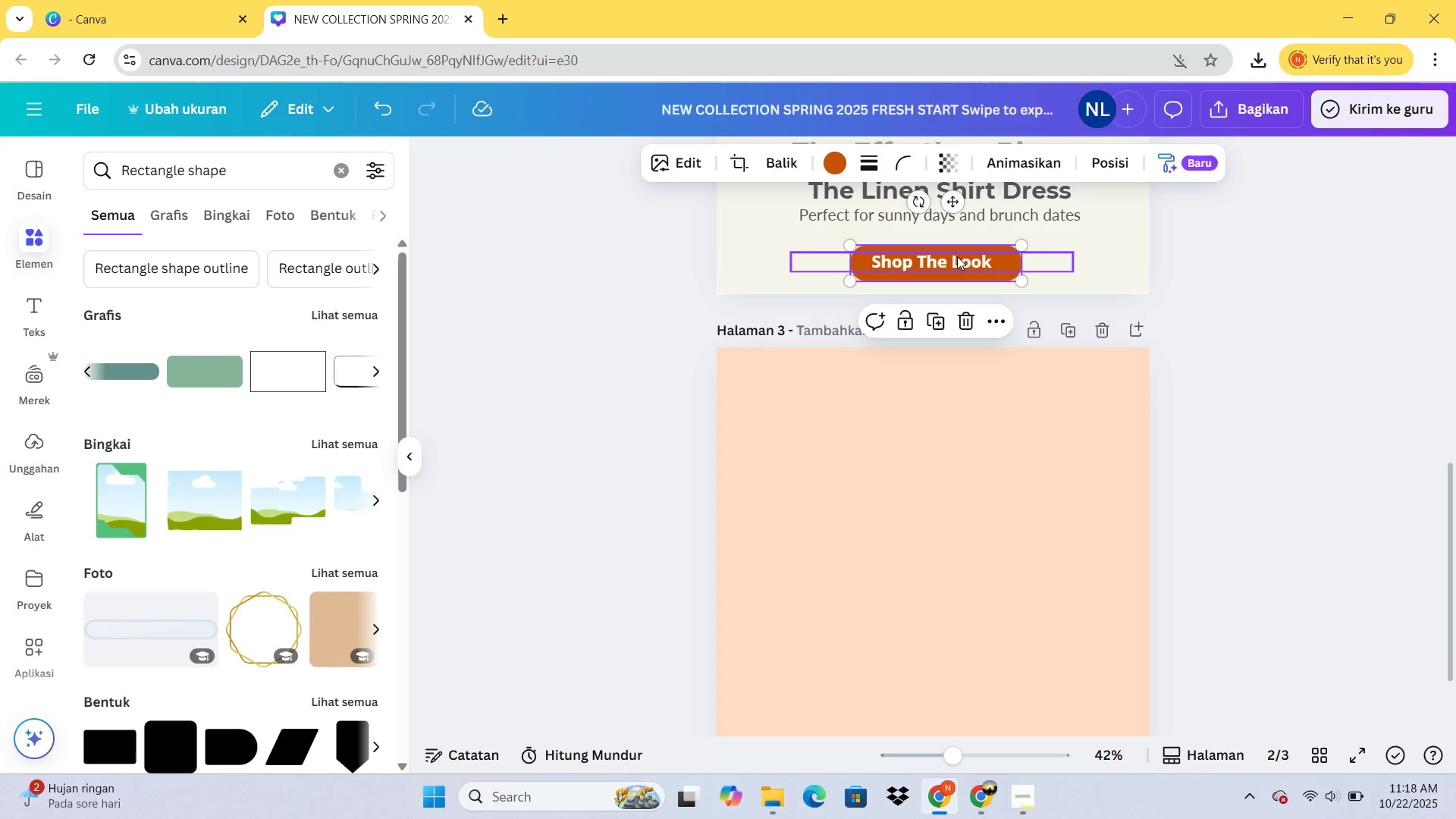 
left_click([957, 256])
 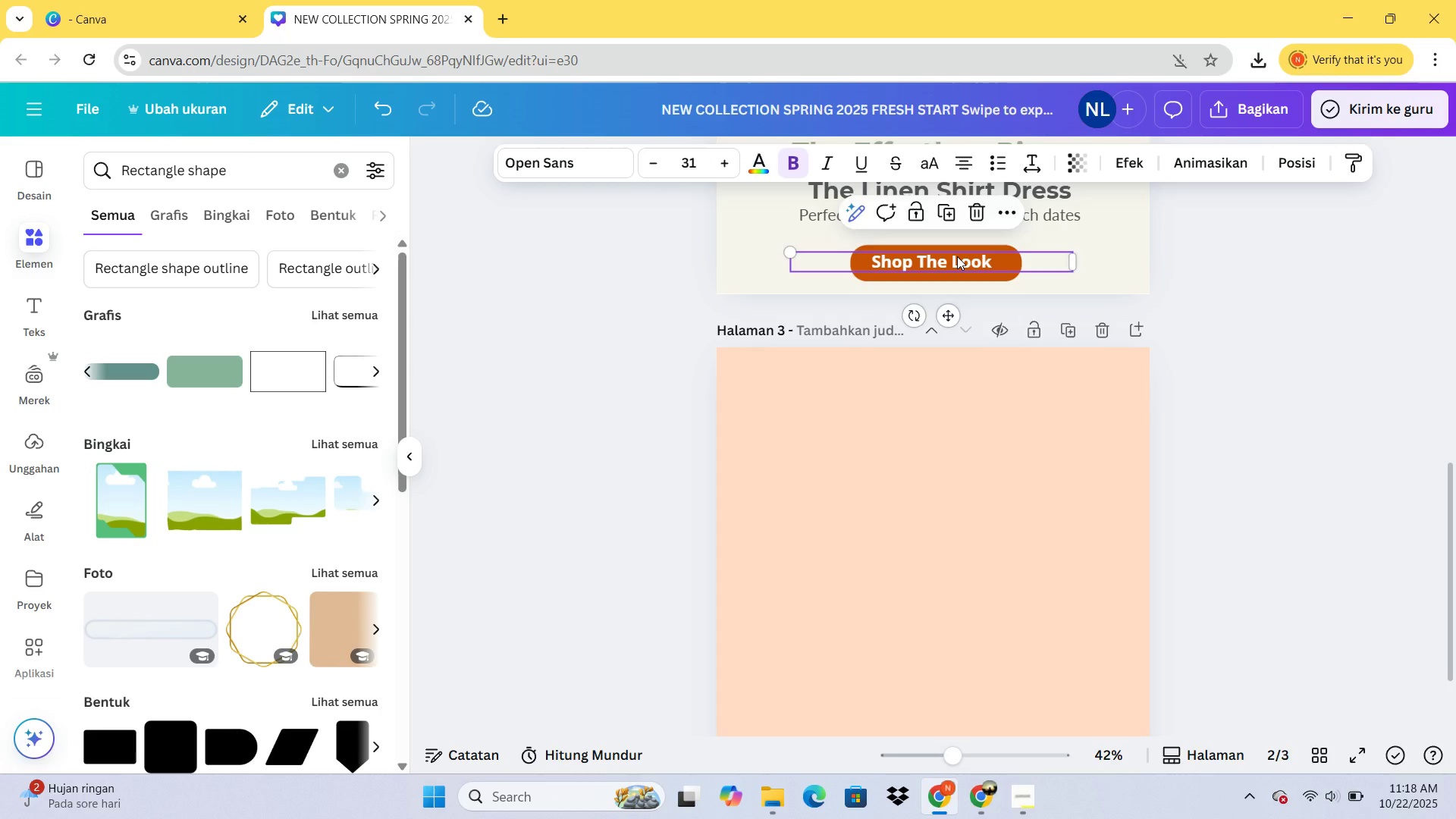 
key(ArrowRight)
 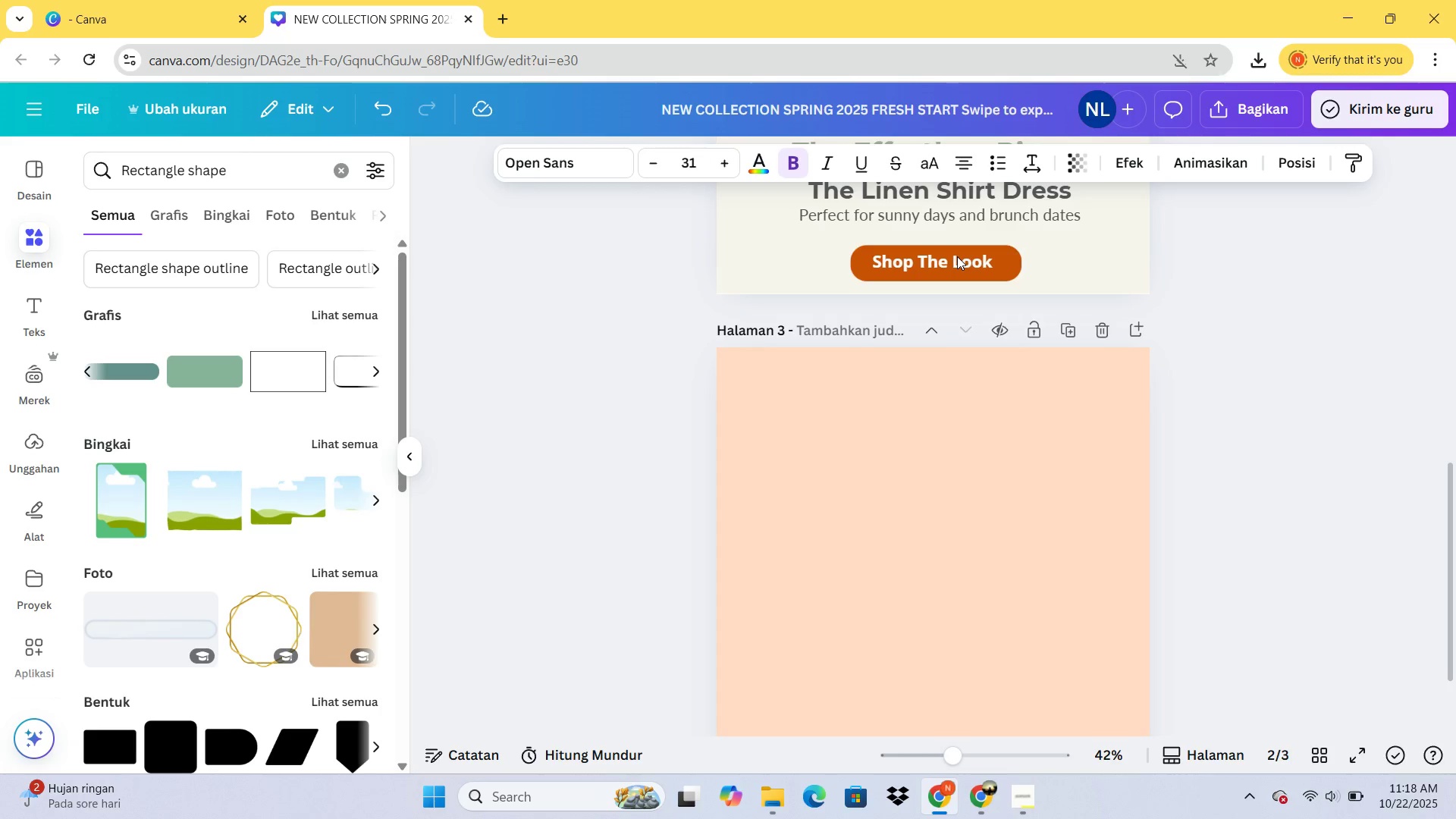 
key(ArrowRight)
 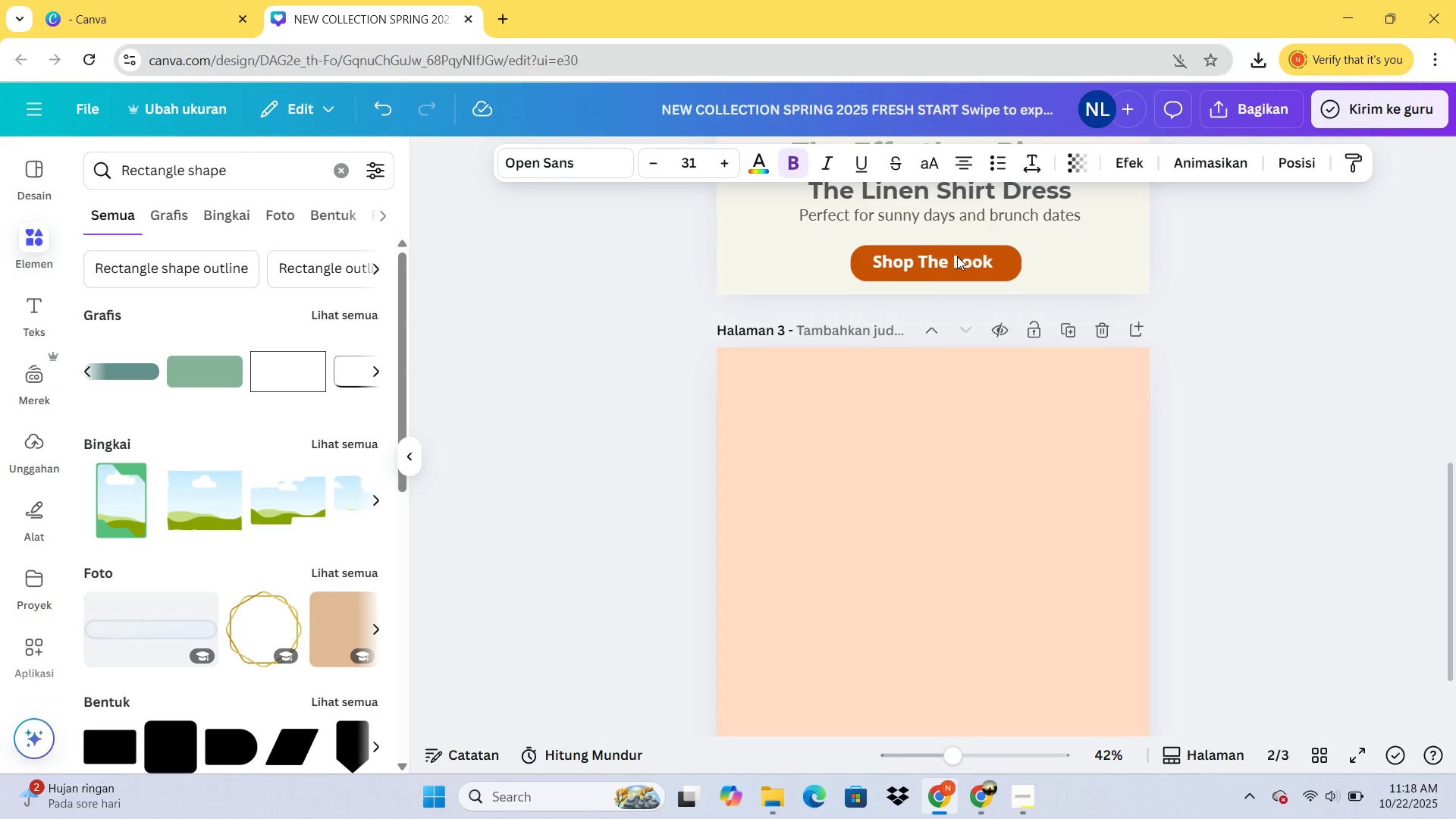 
key(ArrowRight)
 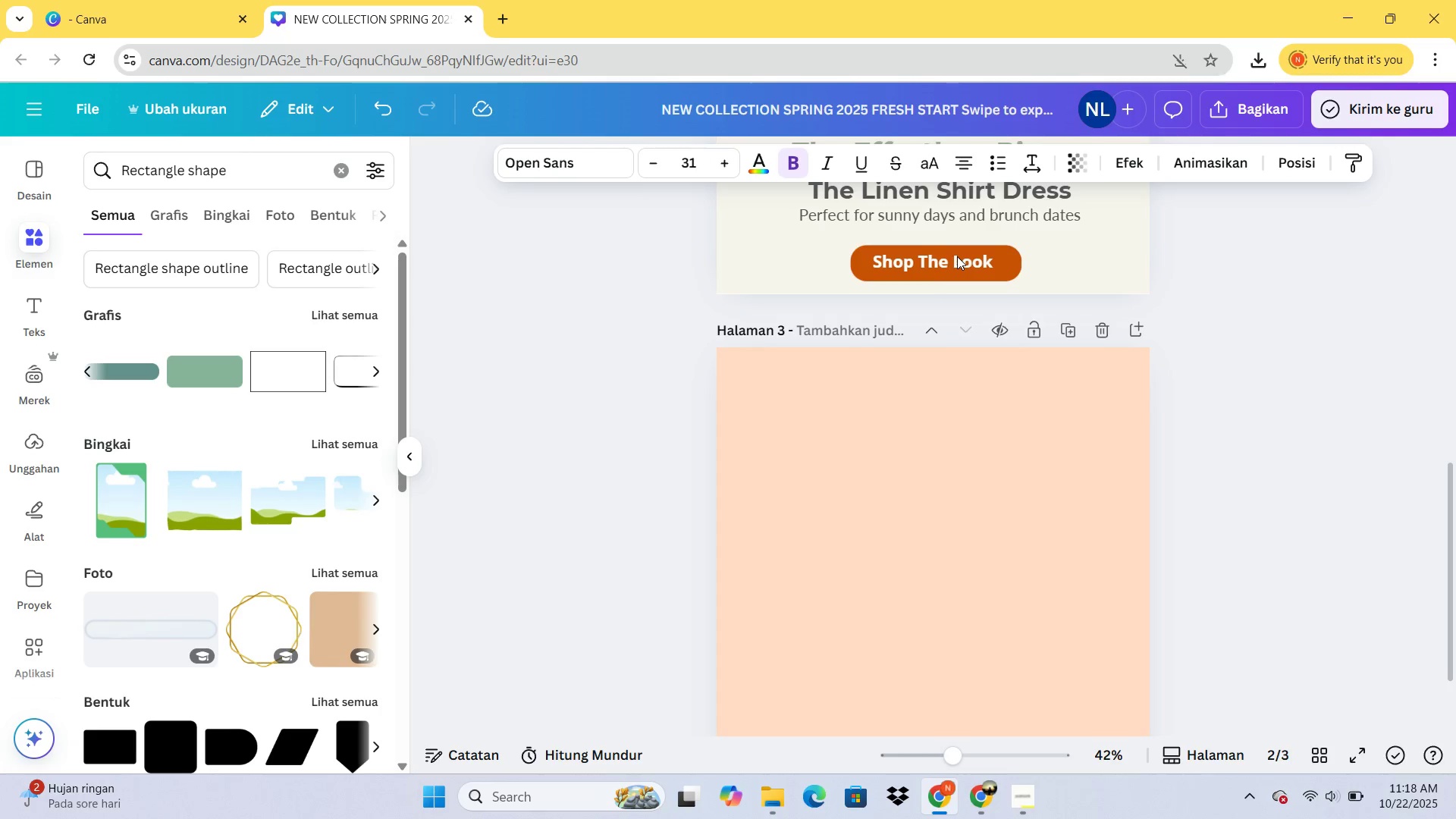 
key(ArrowRight)
 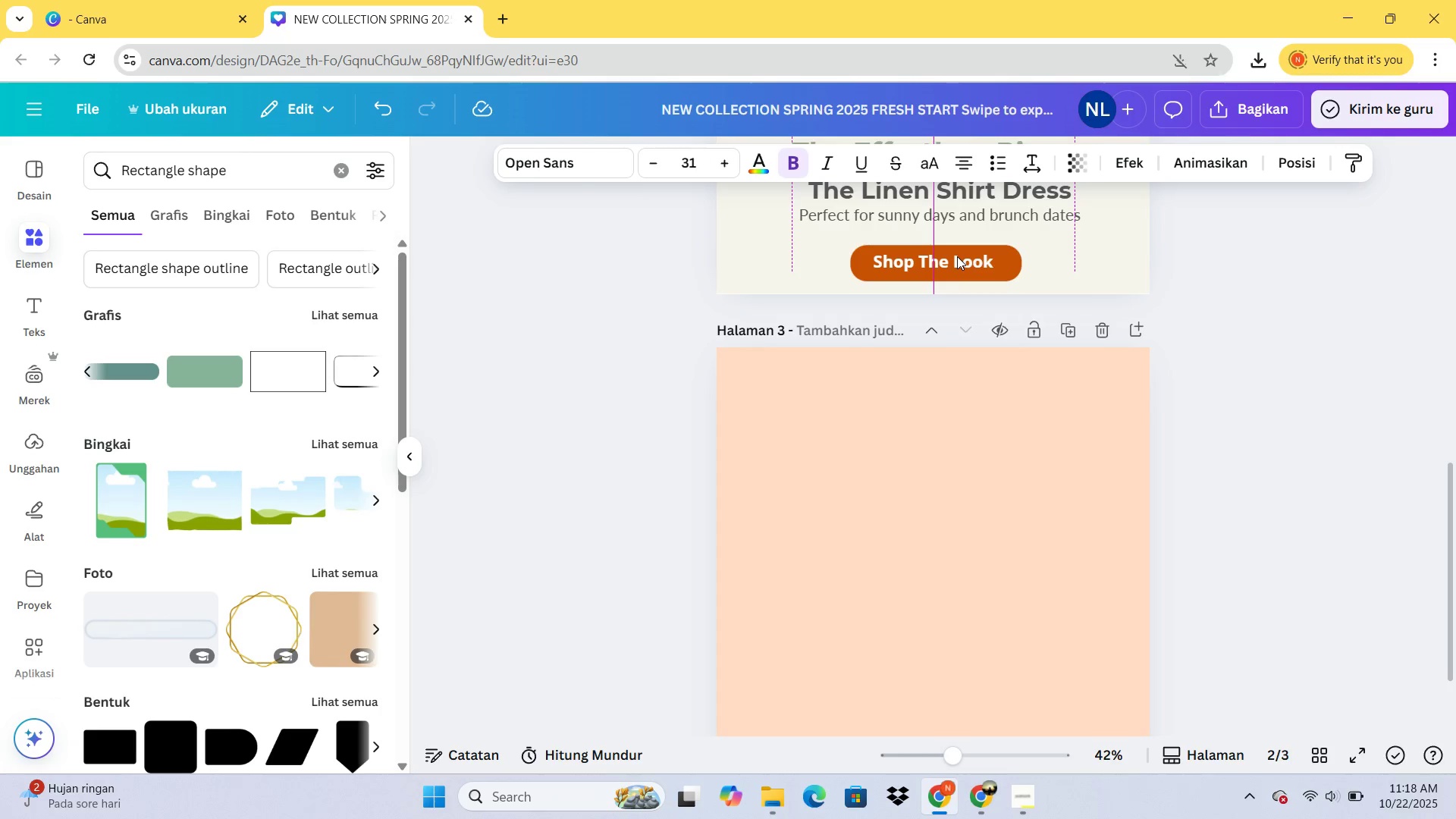 
key(ArrowRight)
 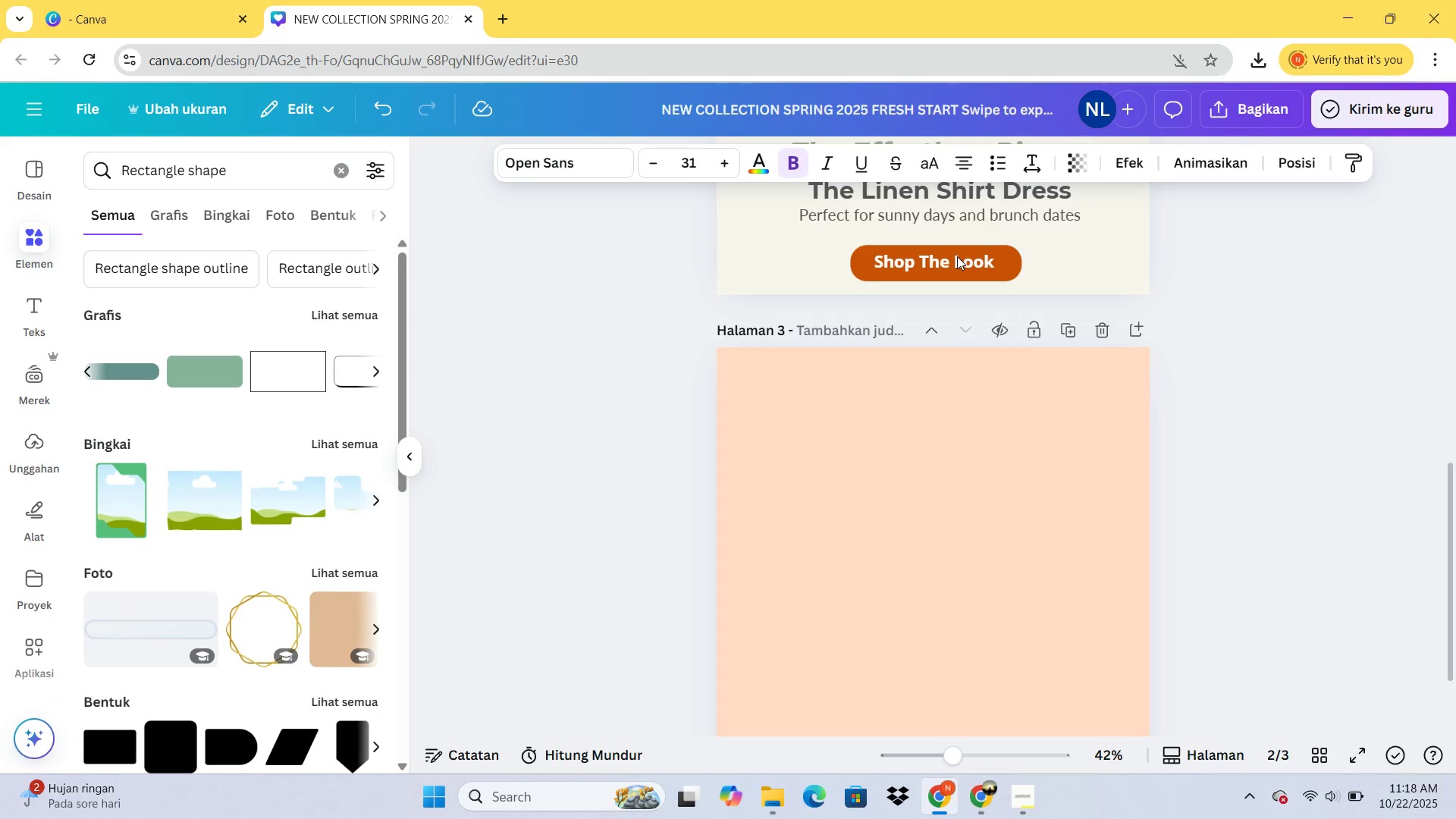 
key(ArrowRight)
 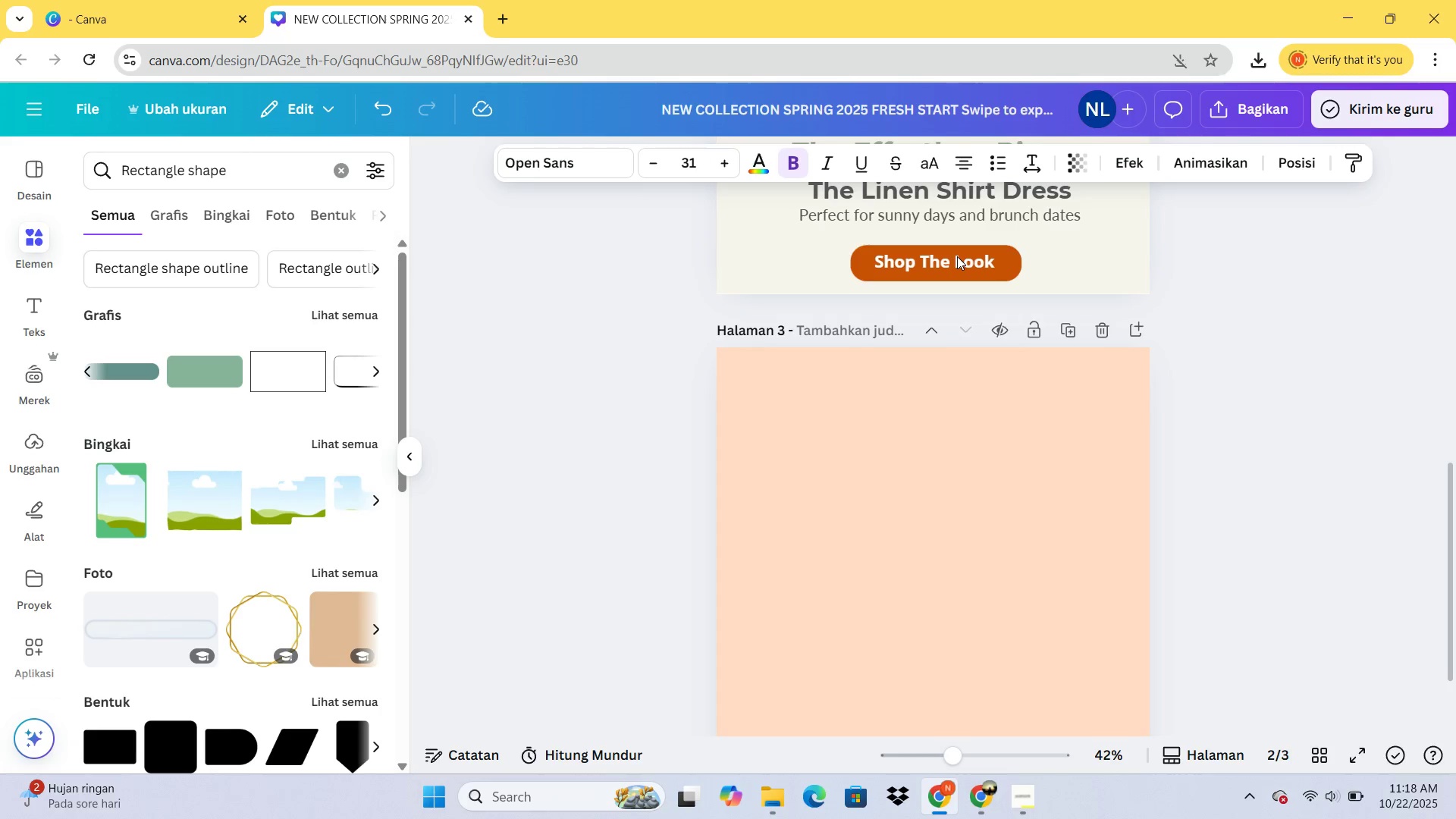 
key(ArrowRight)
 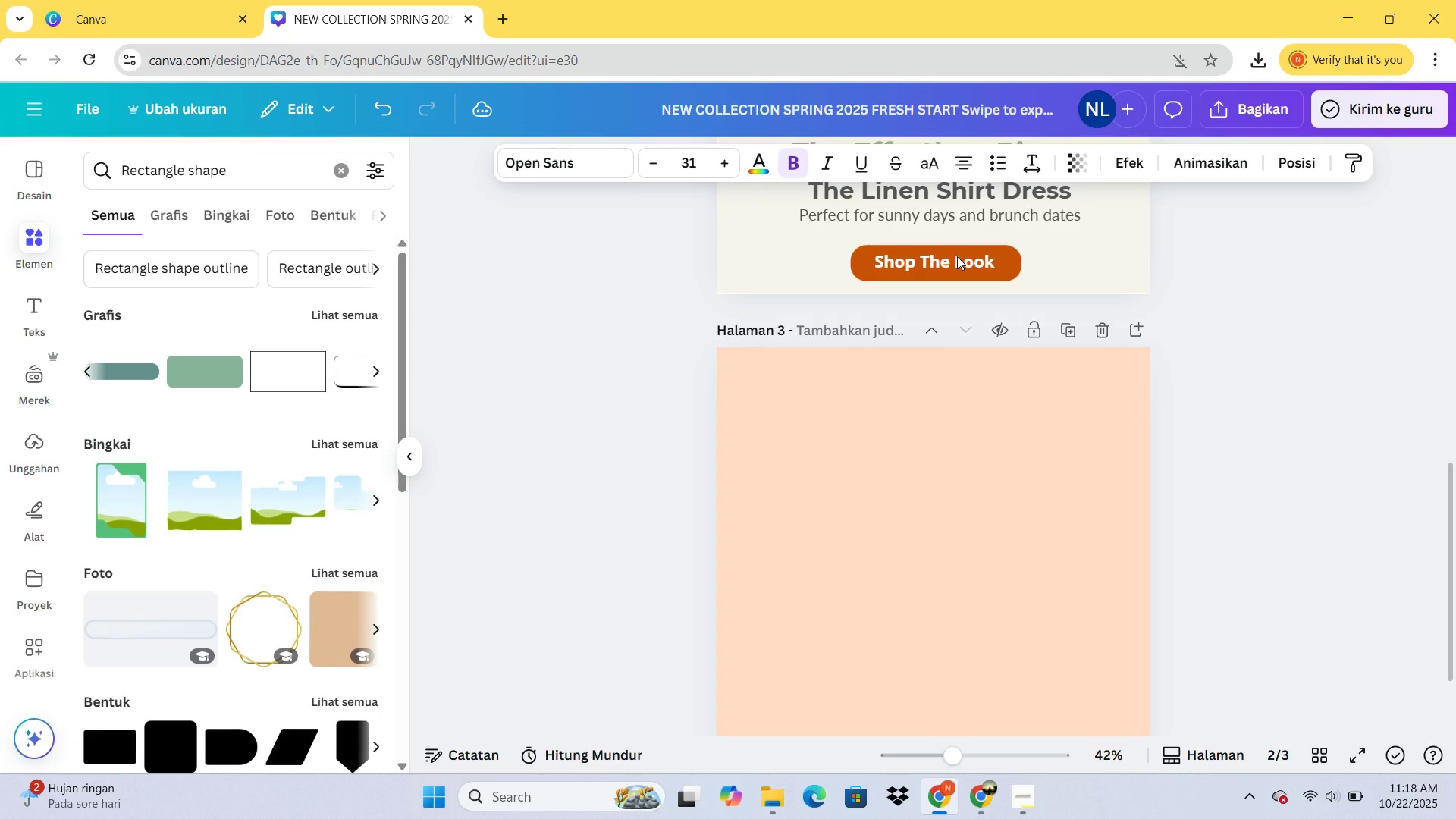 
key(ArrowRight)
 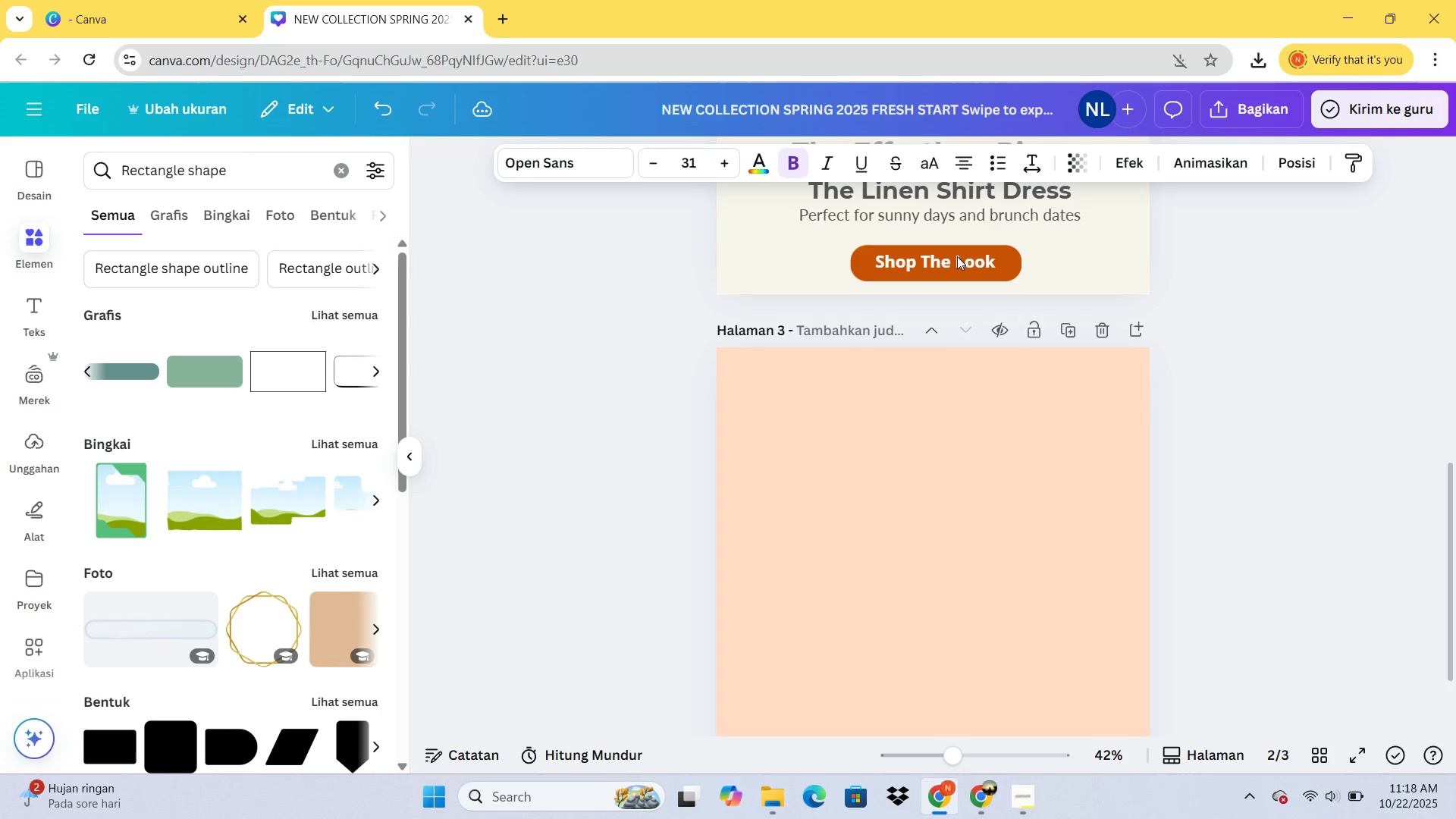 
key(ArrowRight)
 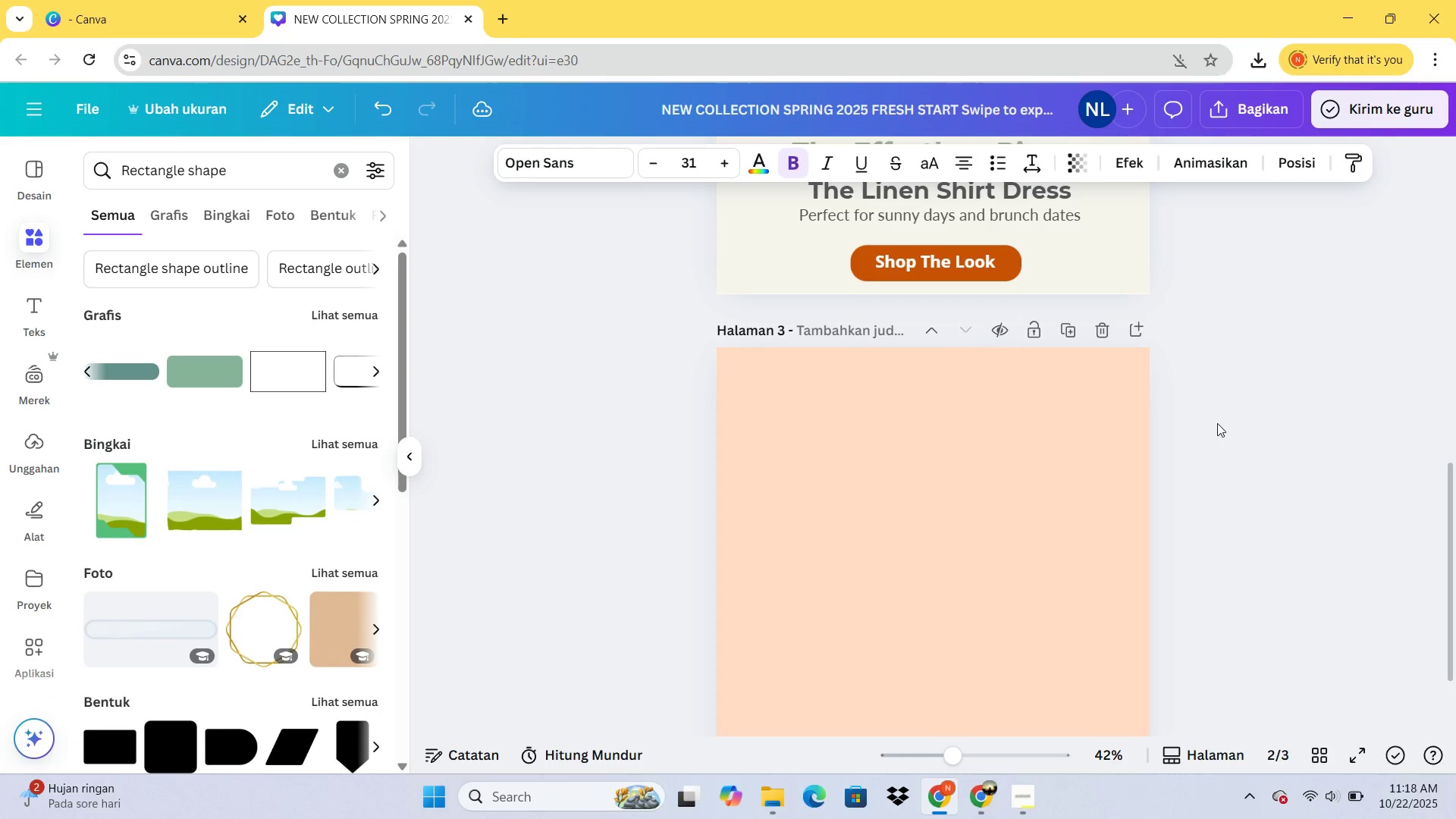 
left_click([1219, 423])
 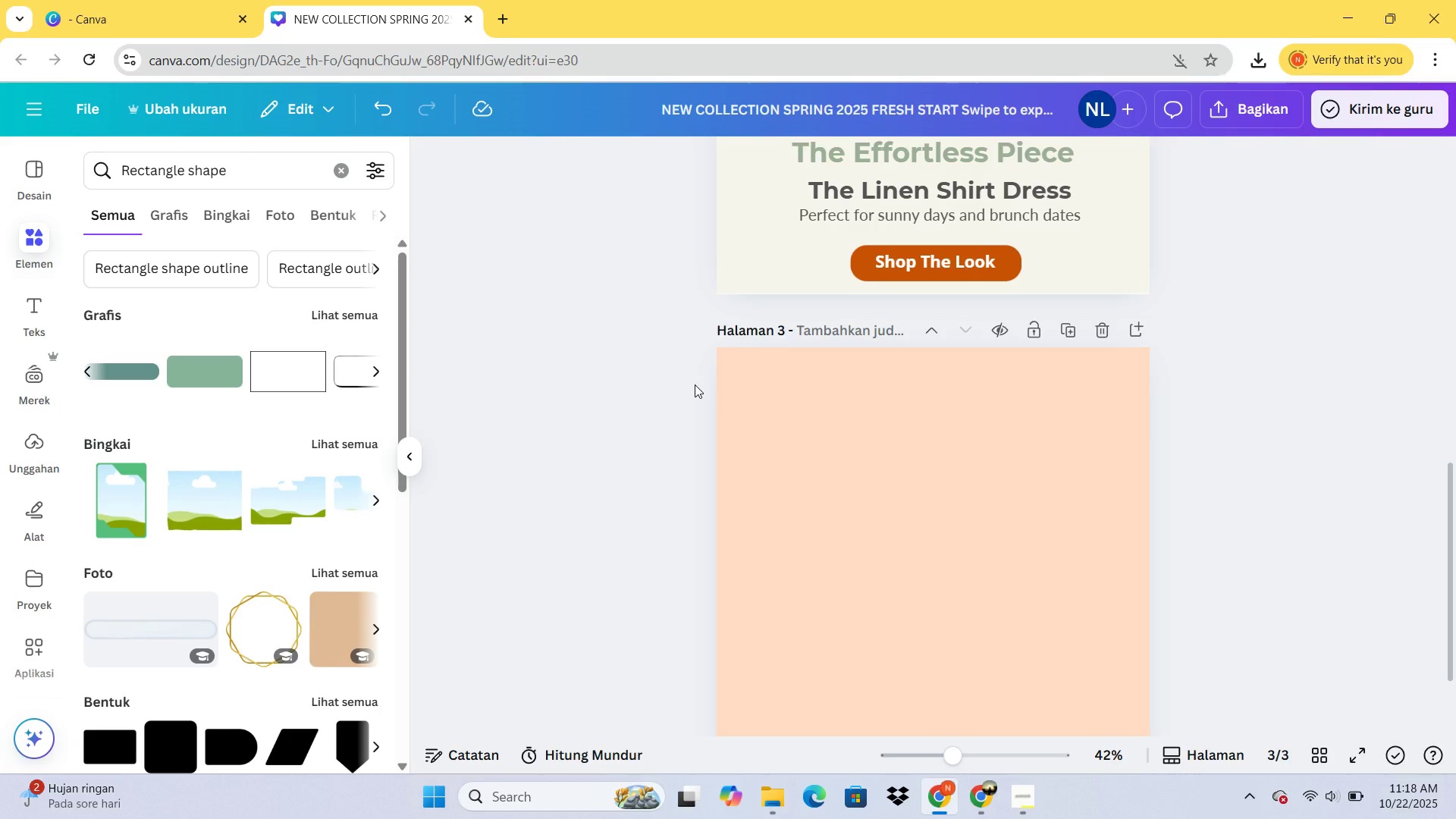 
wait(10.16)
 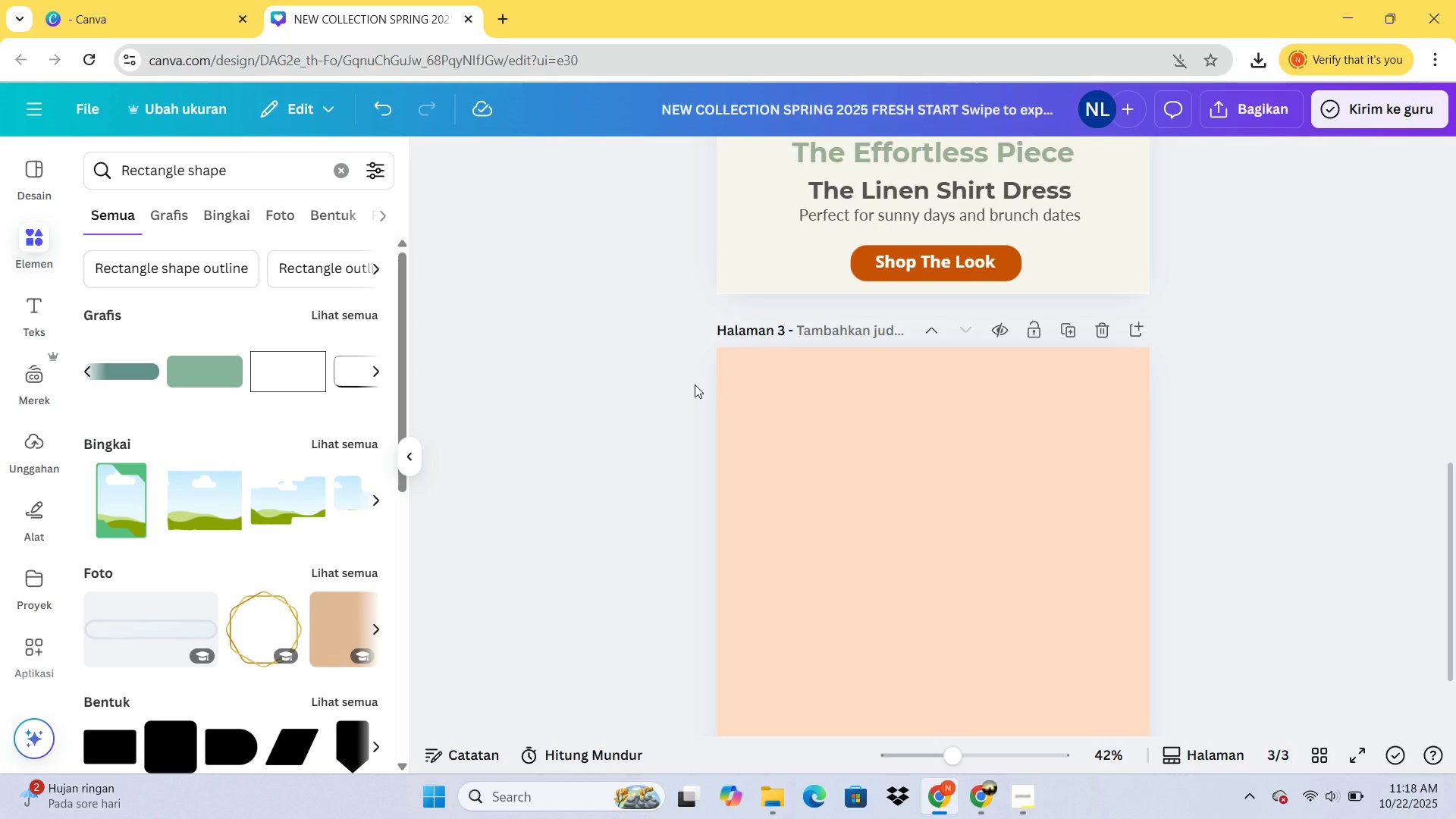 
left_click([775, 472])
 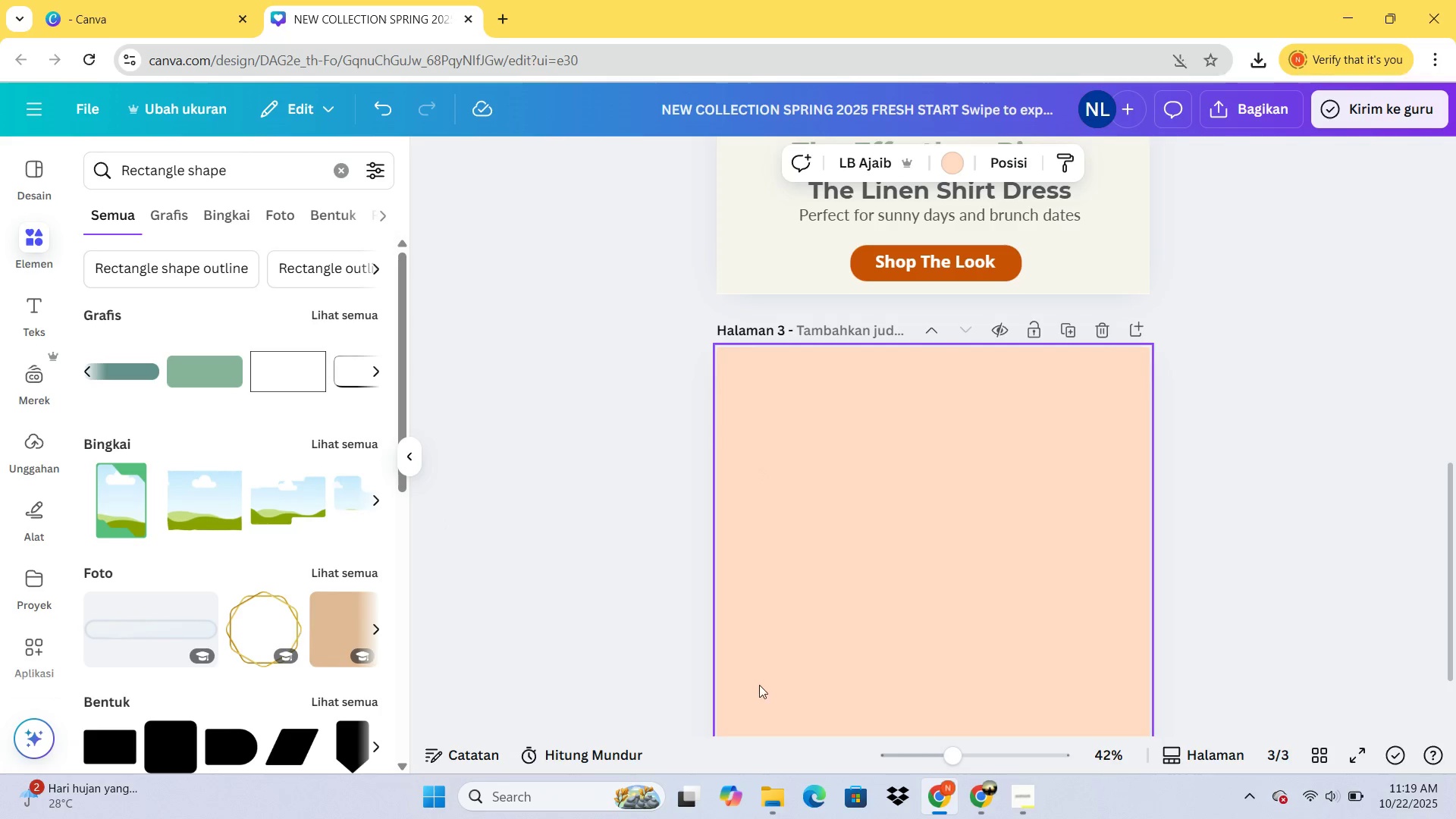 
wait(12.81)
 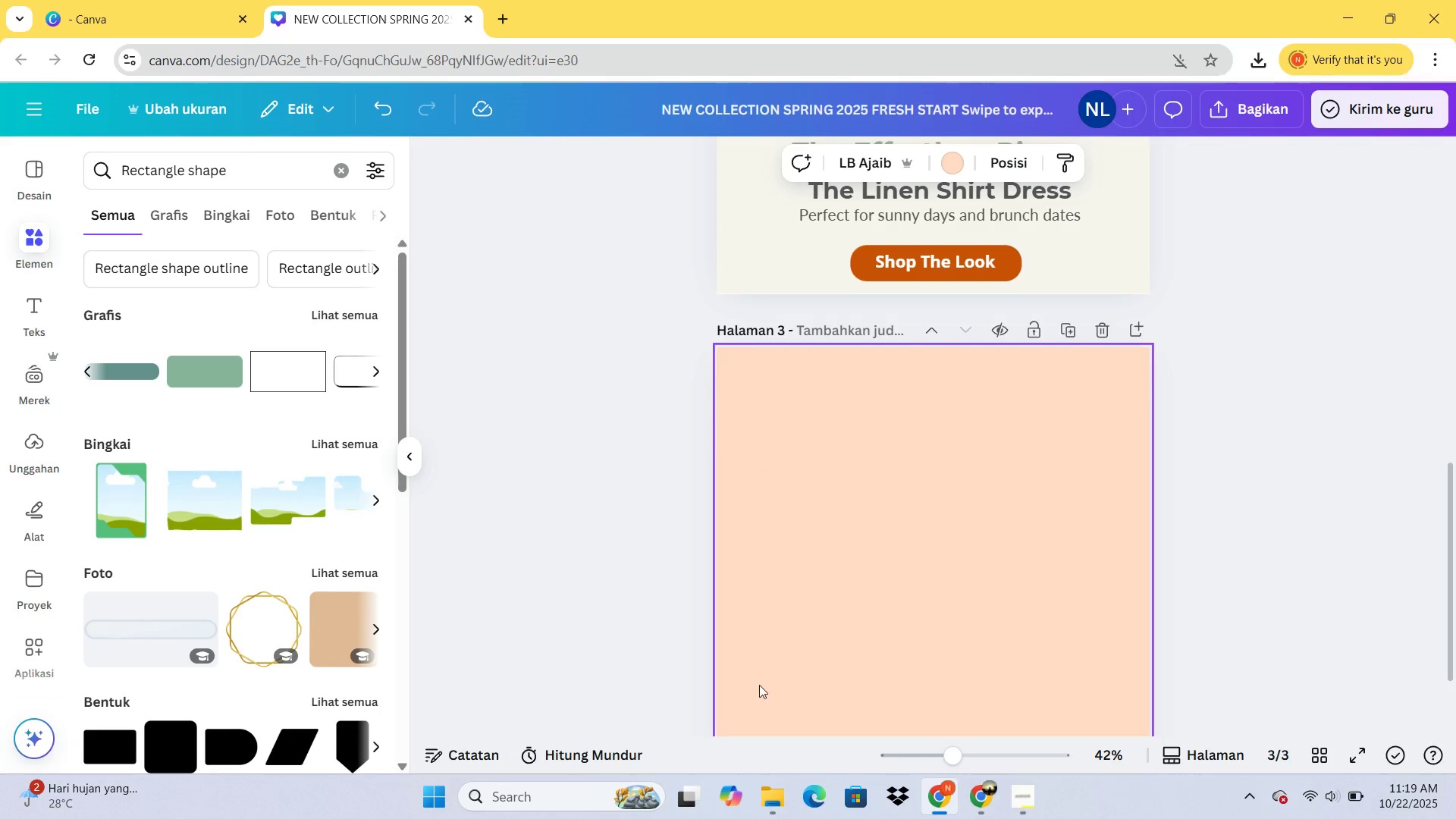 
mouse_move([587, 762])
 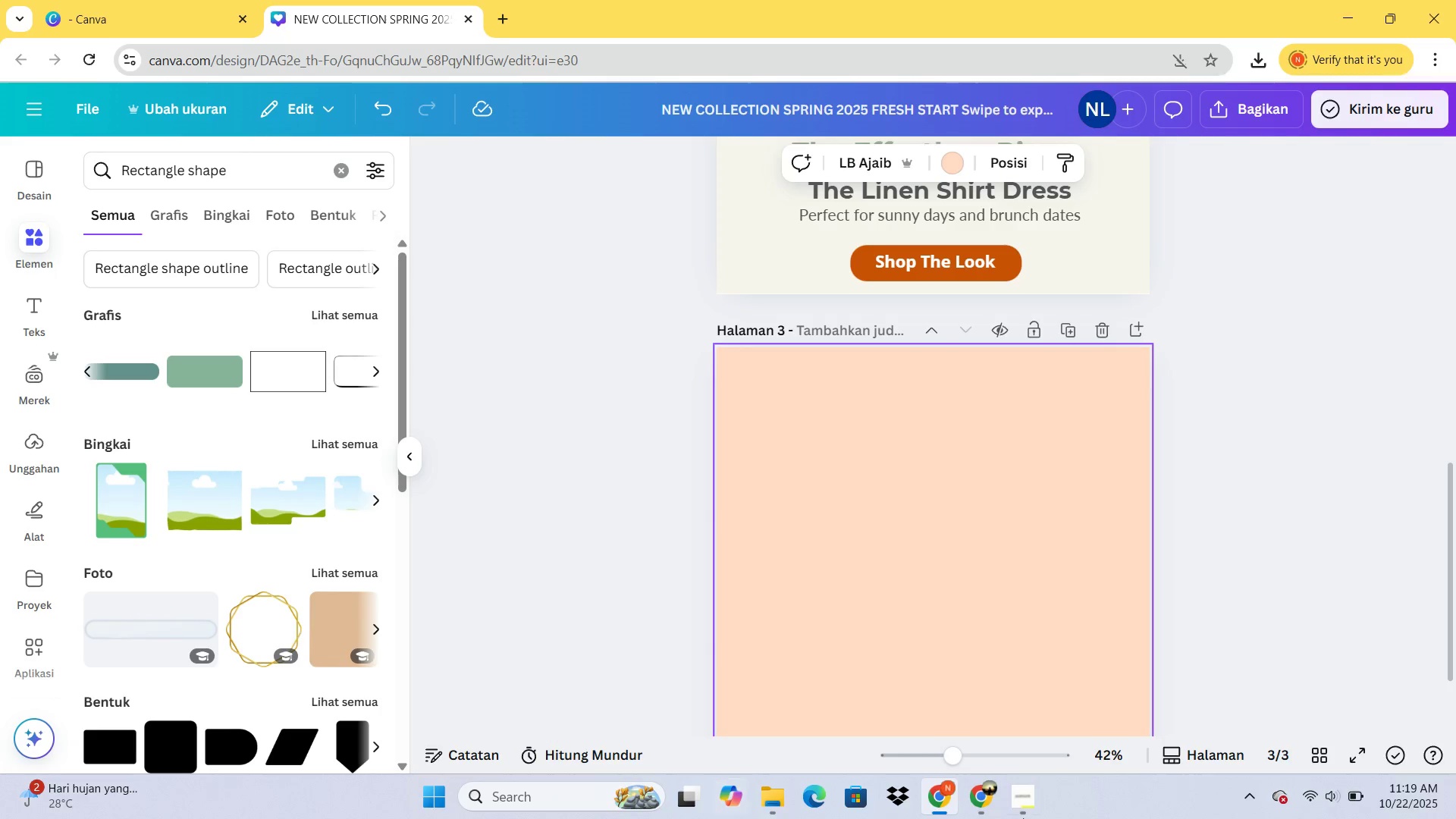 
left_click([983, 793])
 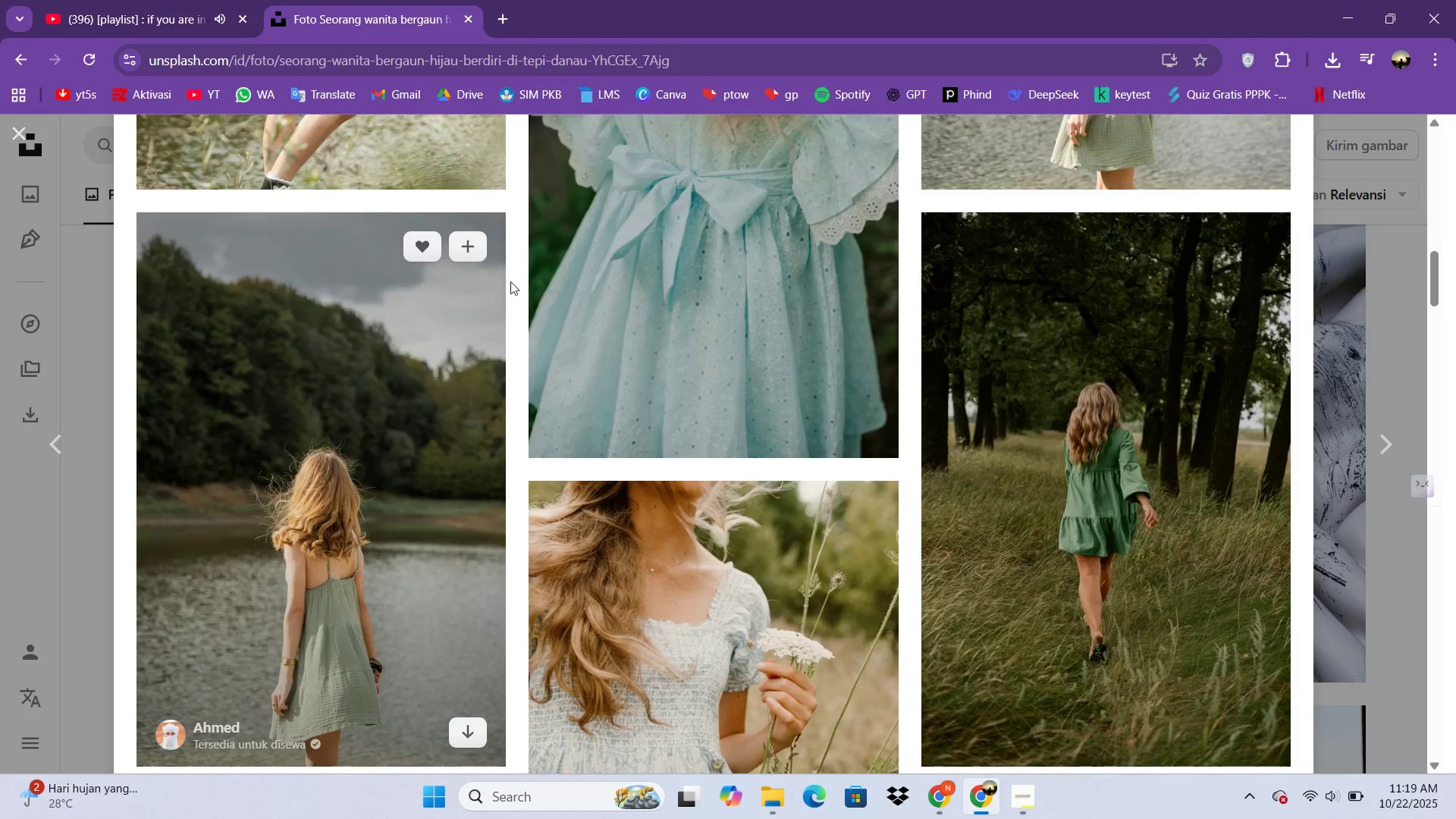 
scroll: coordinate [289, 252], scroll_direction: up, amount: 1.0
 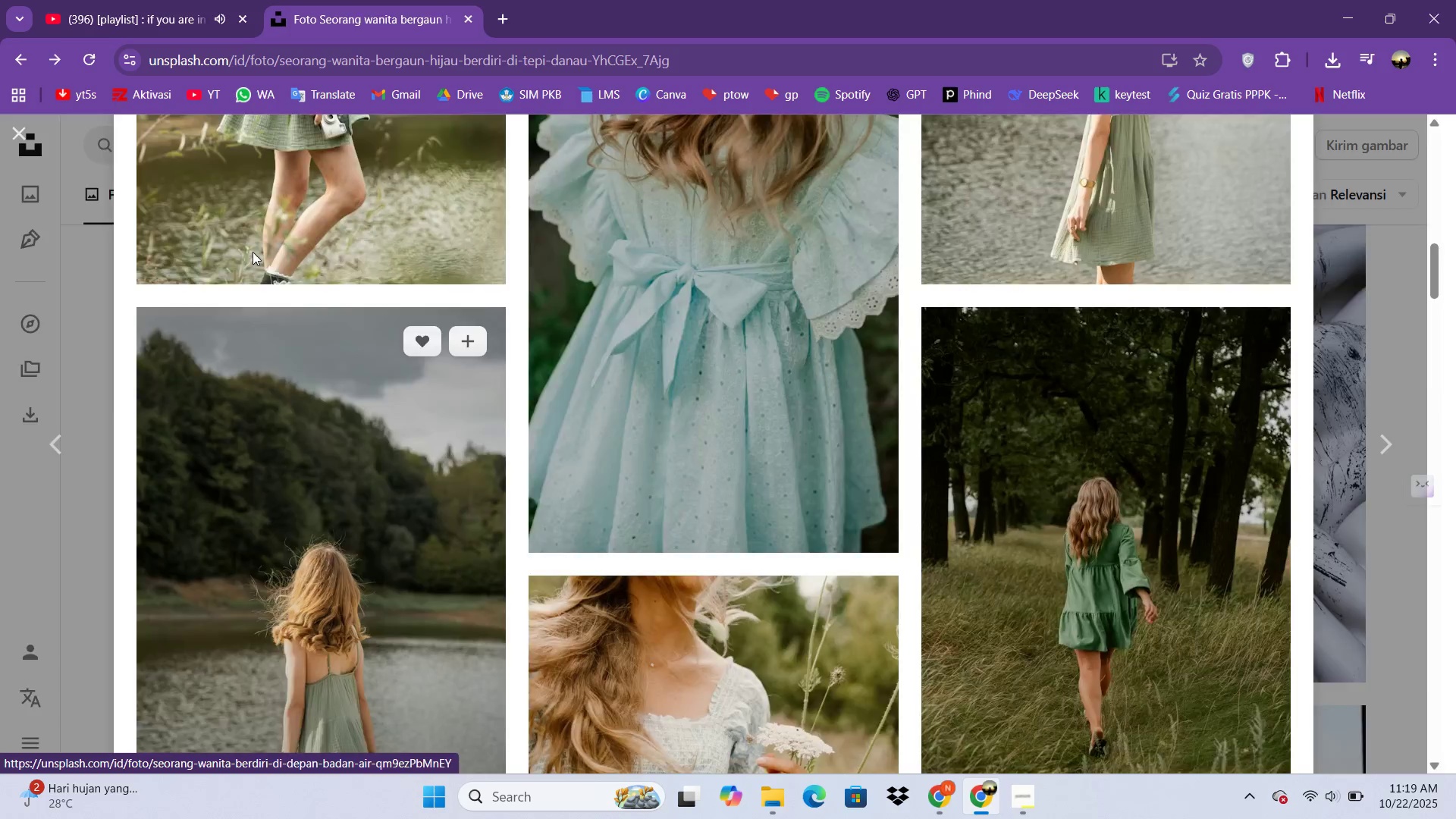 
key(Escape)
type(Trench coat)
 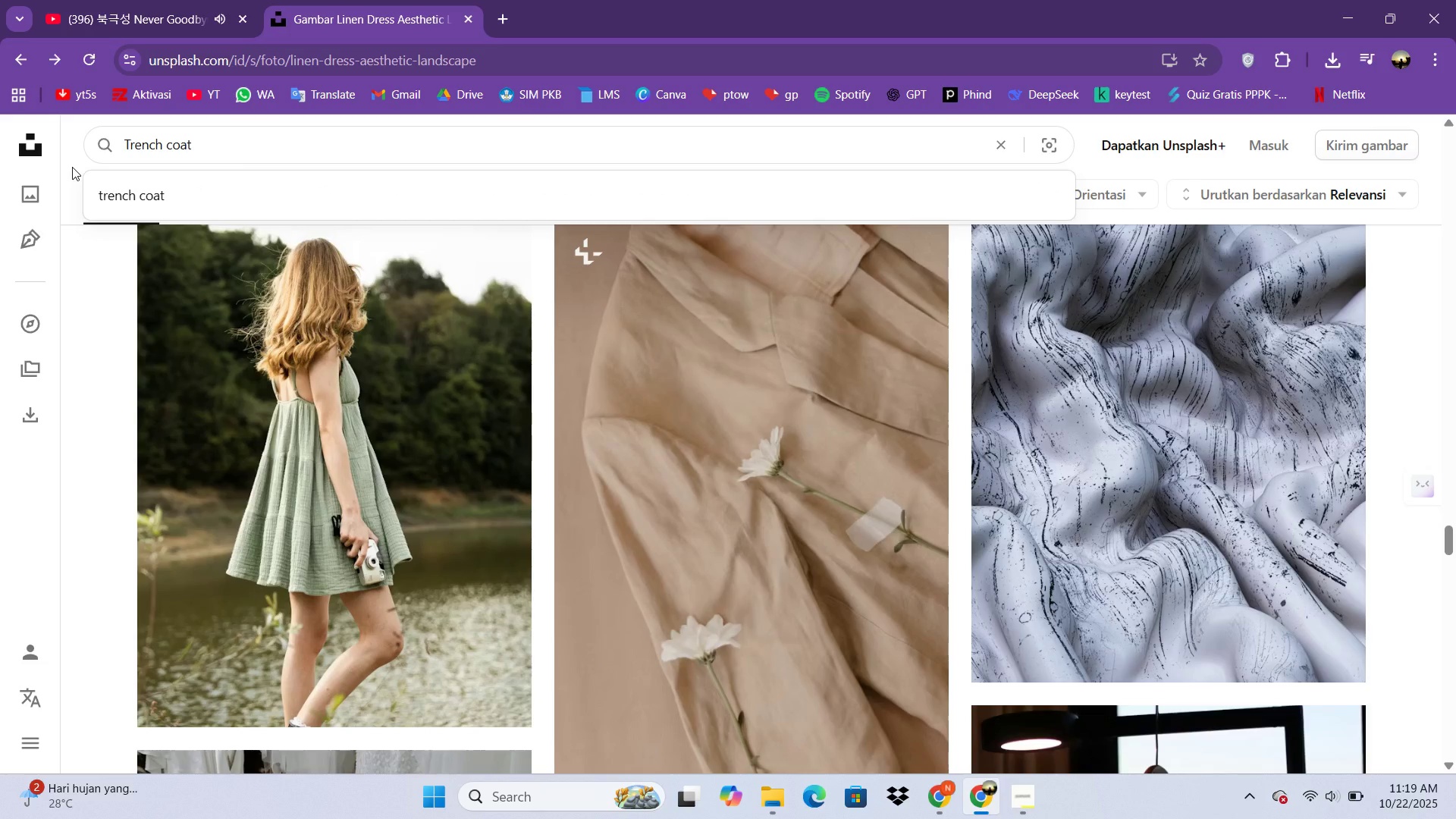 
key(Enter)
 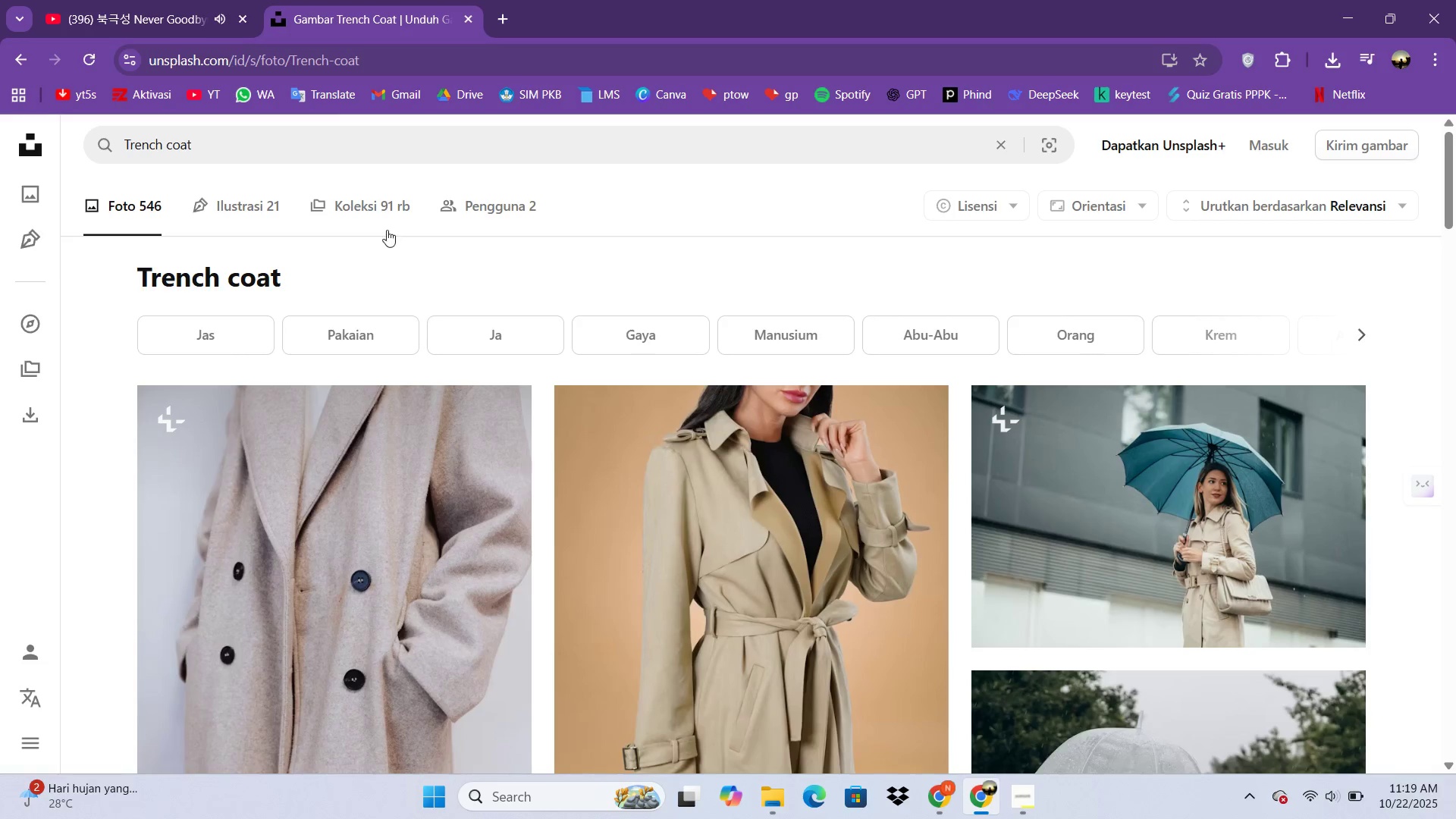 
left_click([369, 155])
 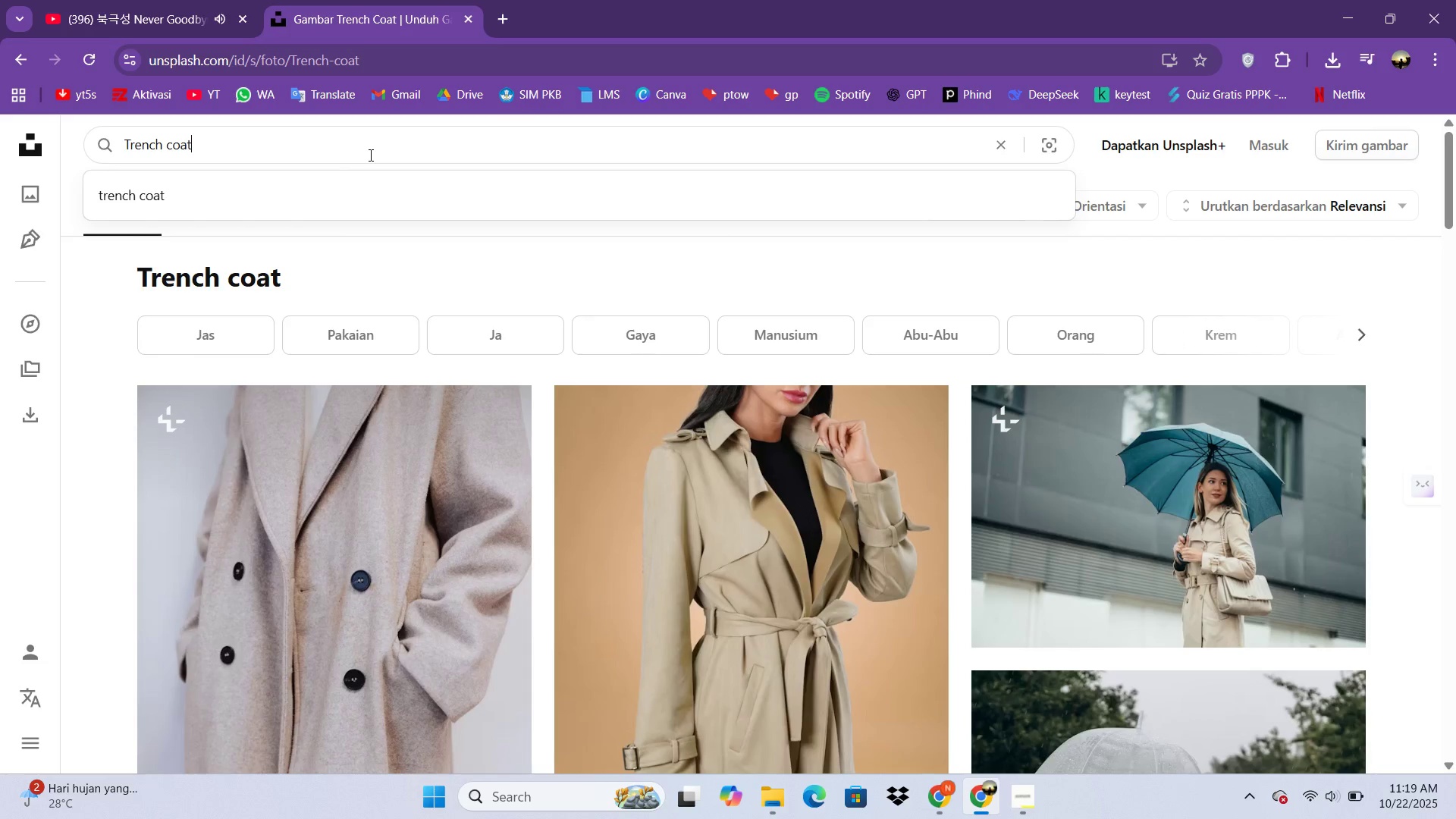 
type( cream)
 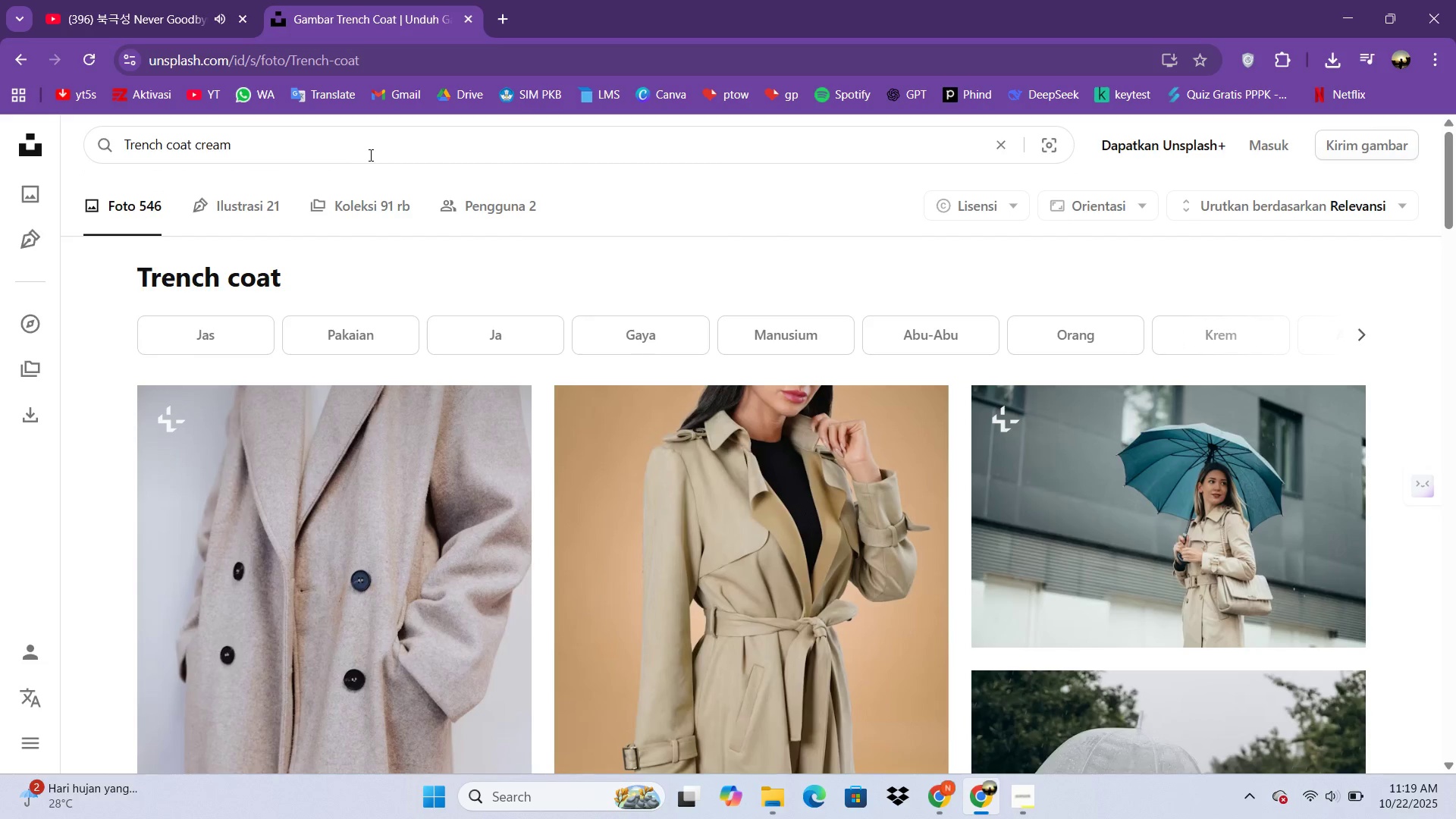 
key(Enter)
 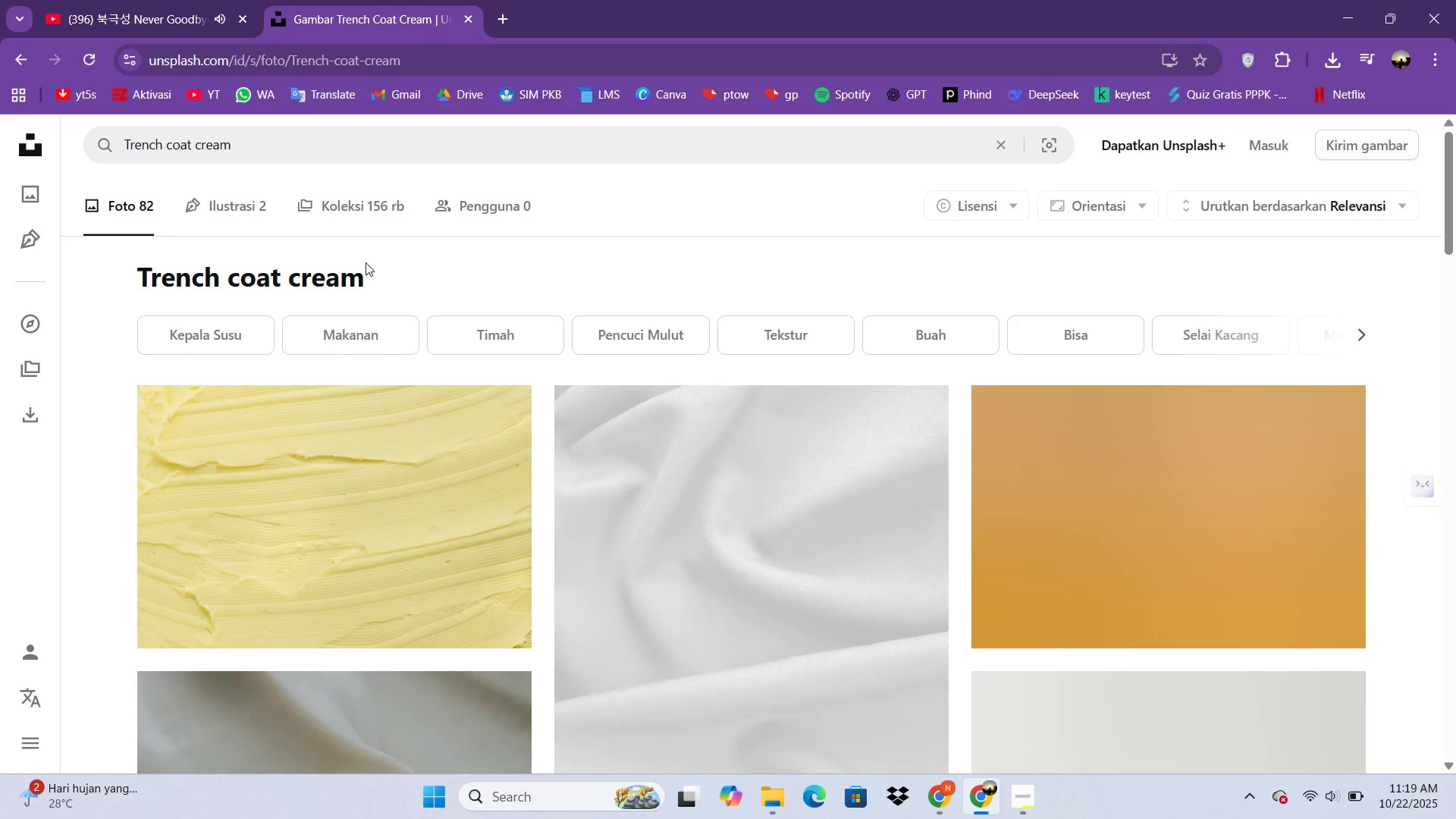 
left_click([206, 0])
 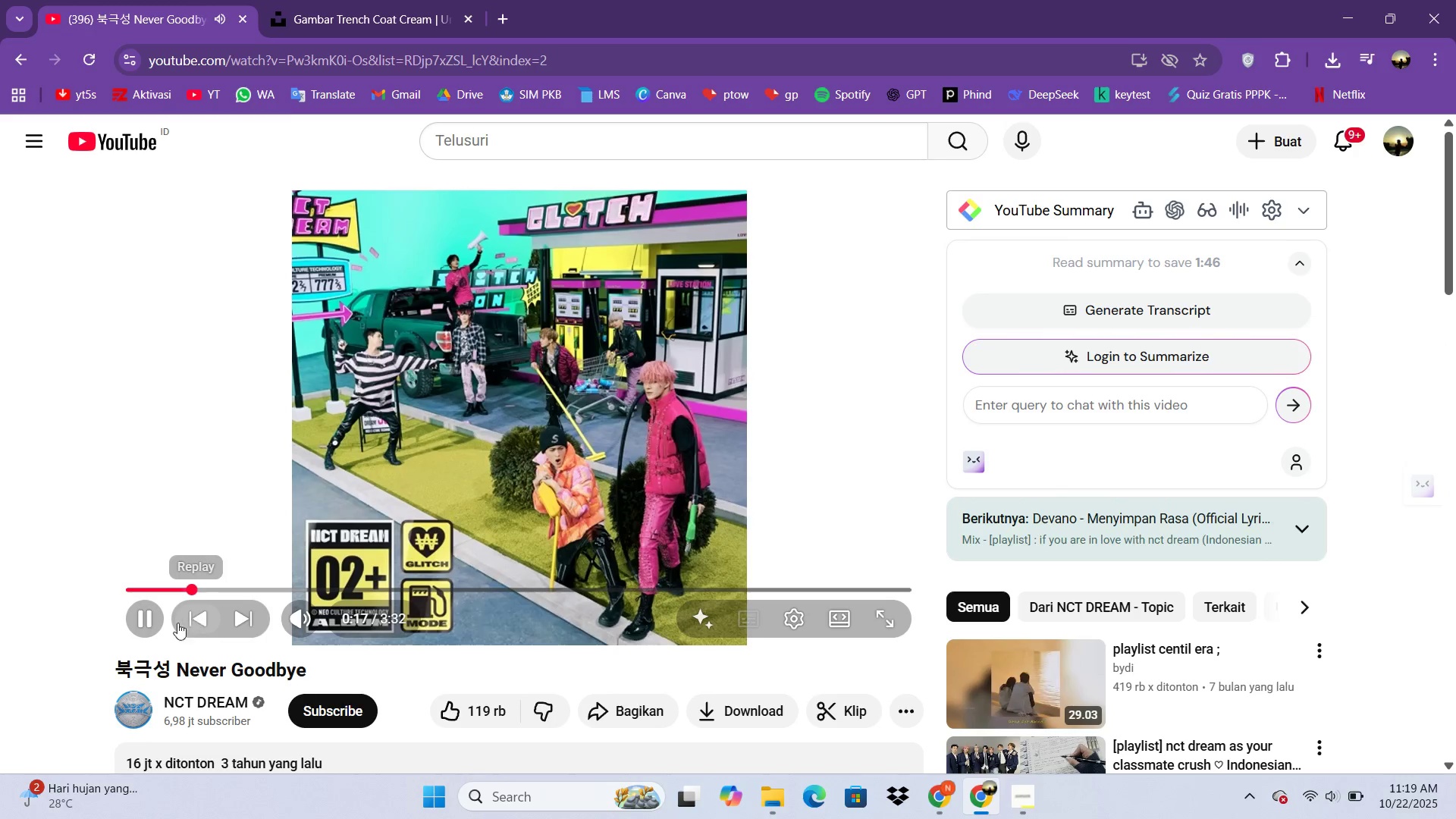 
left_click([143, 621])
 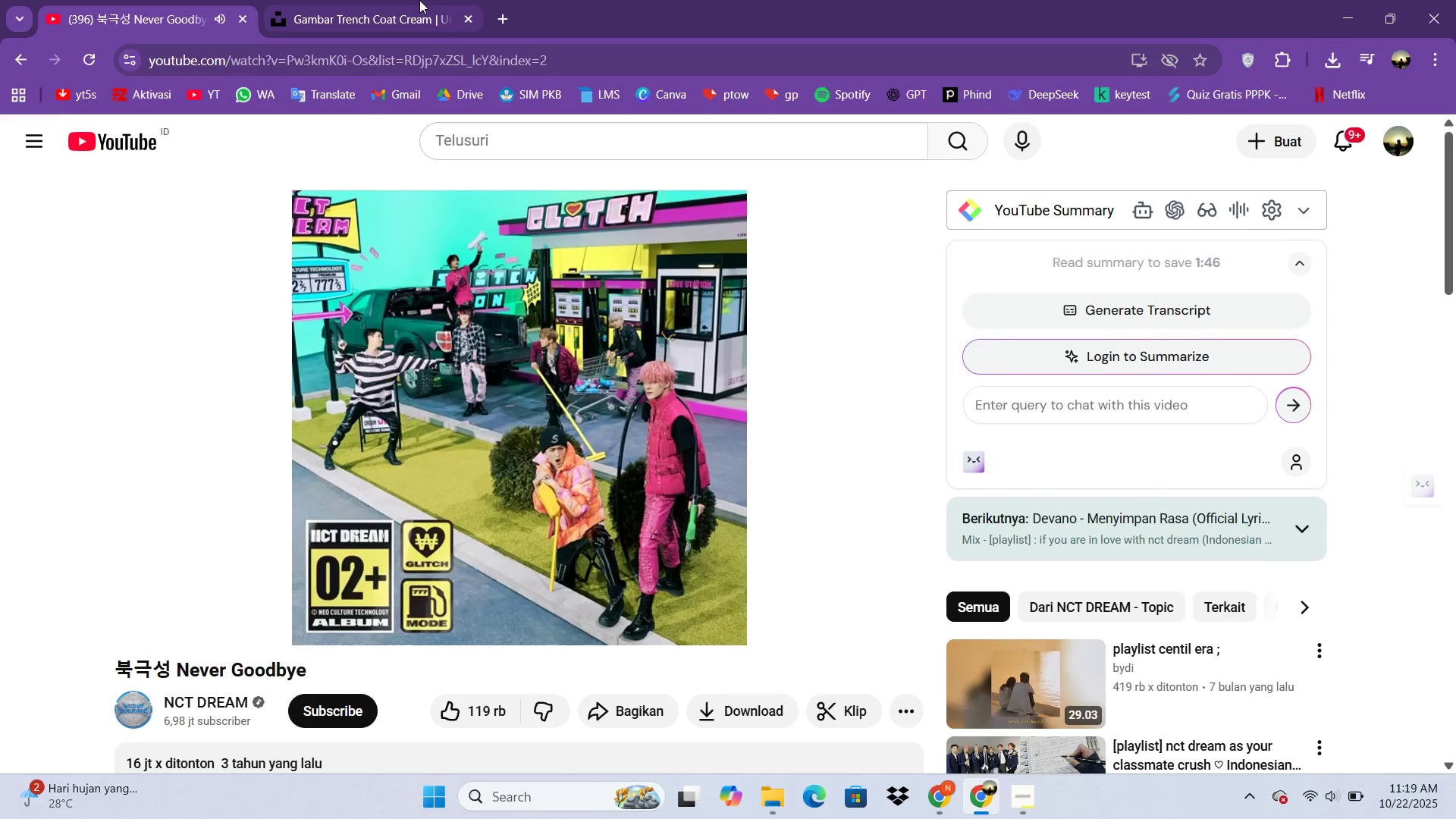 
left_click([419, 0])
 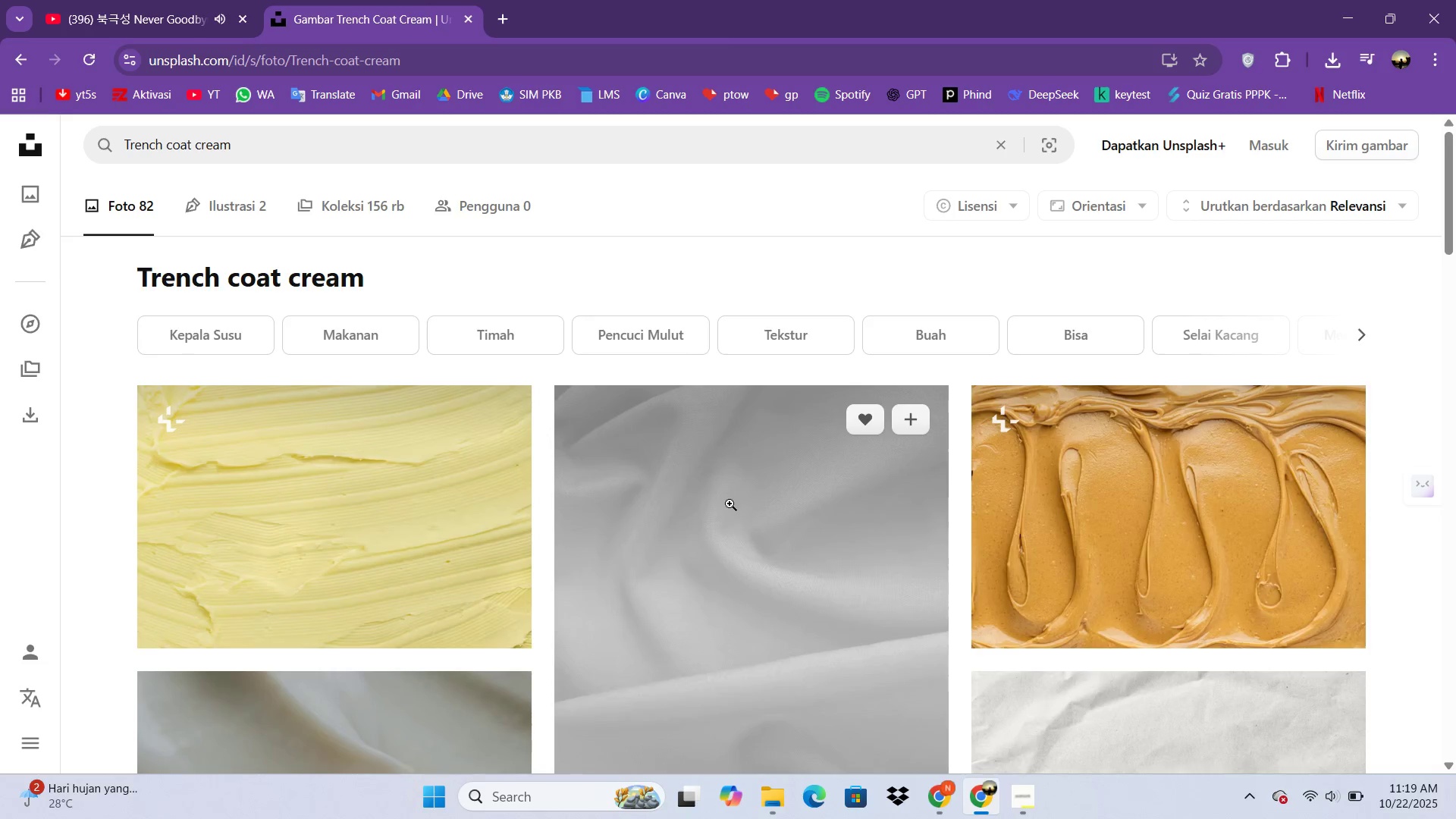 
scroll: coordinate [736, 504], scroll_direction: down, amount: 2.0
 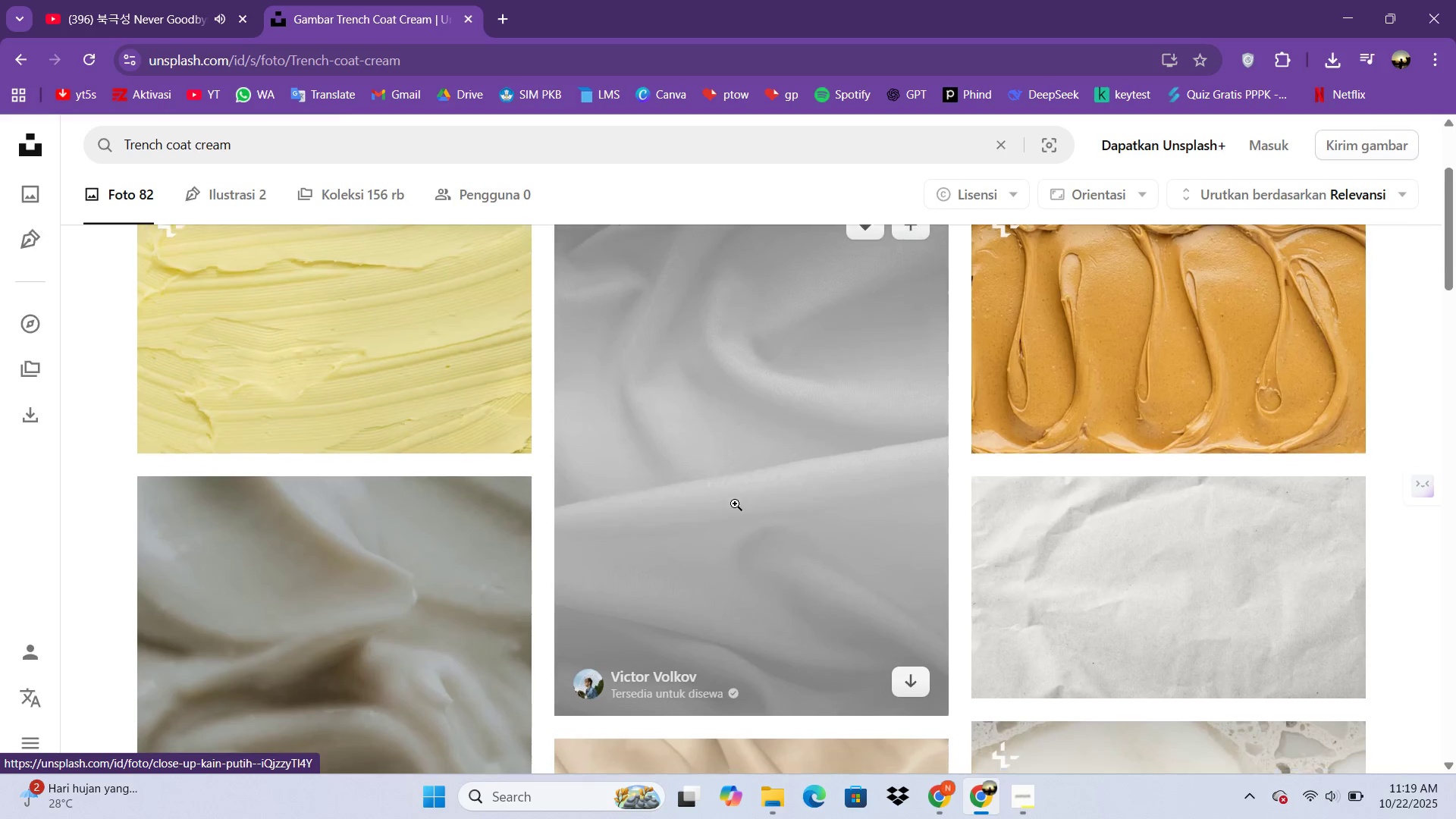 
scroll: coordinate [734, 498], scroll_direction: up, amount: 2.0
 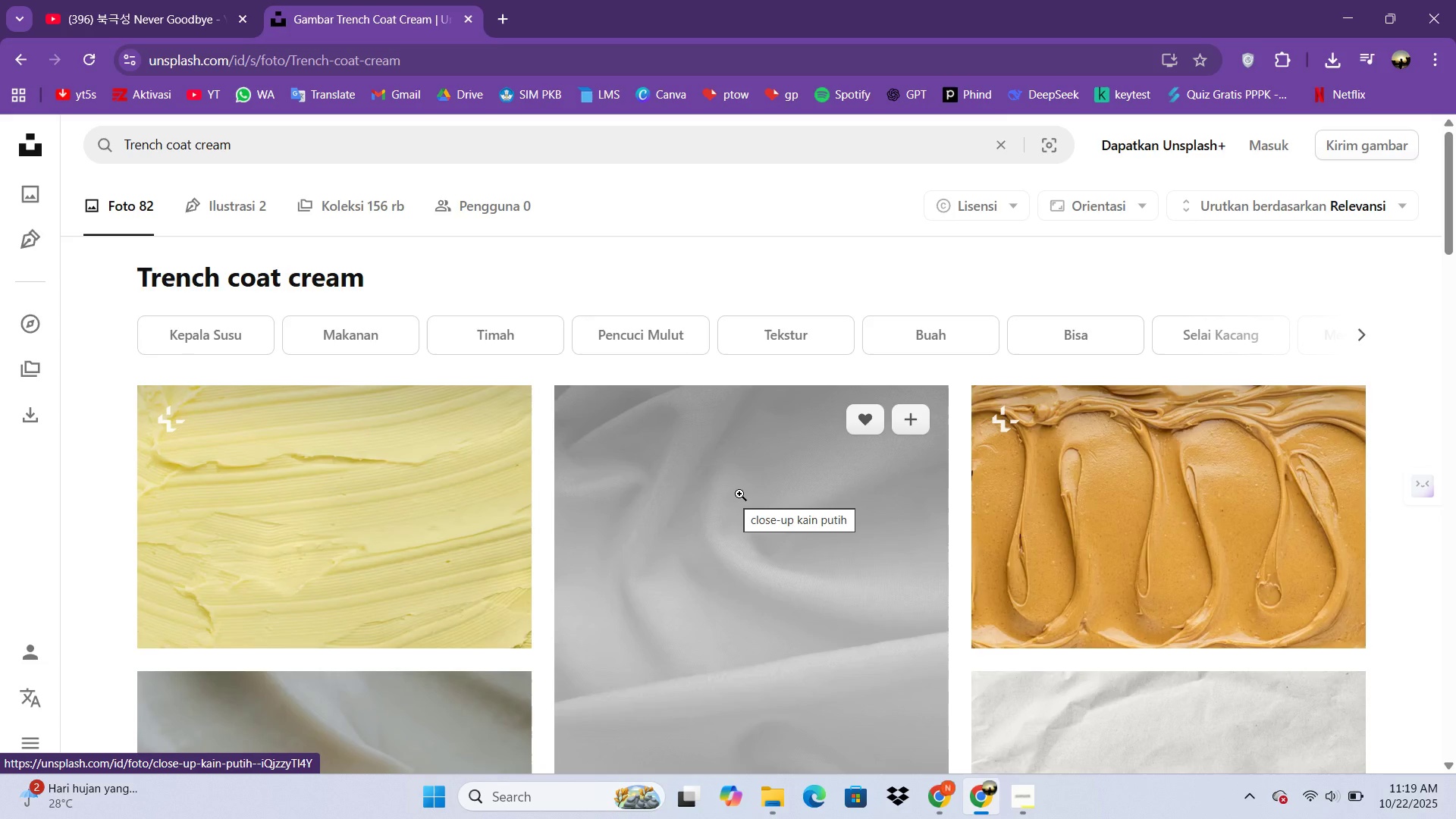 
scroll: coordinate [935, 501], scroll_direction: down, amount: 7.0
 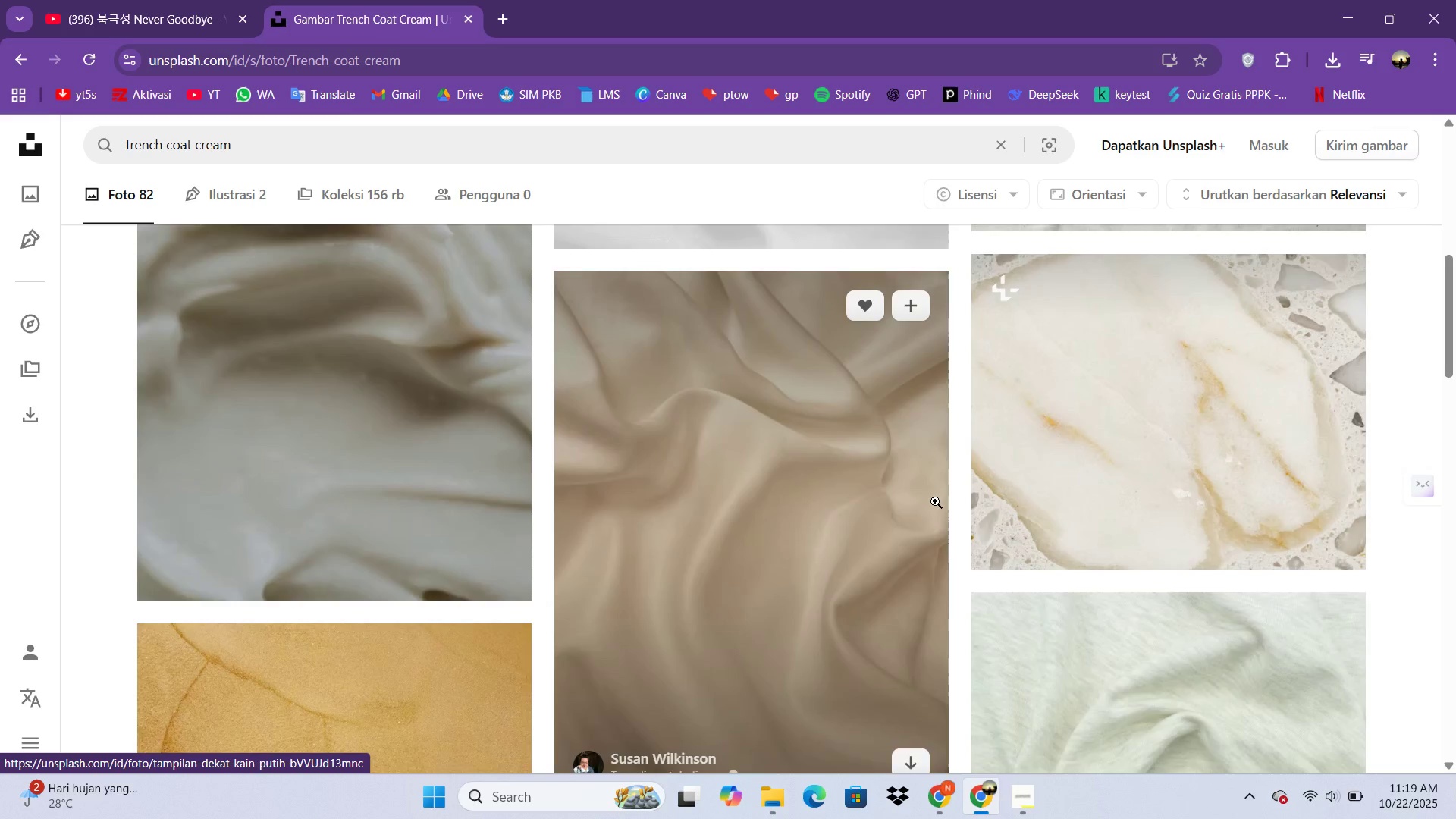 
scroll: coordinate [935, 501], scroll_direction: up, amount: 5.0
 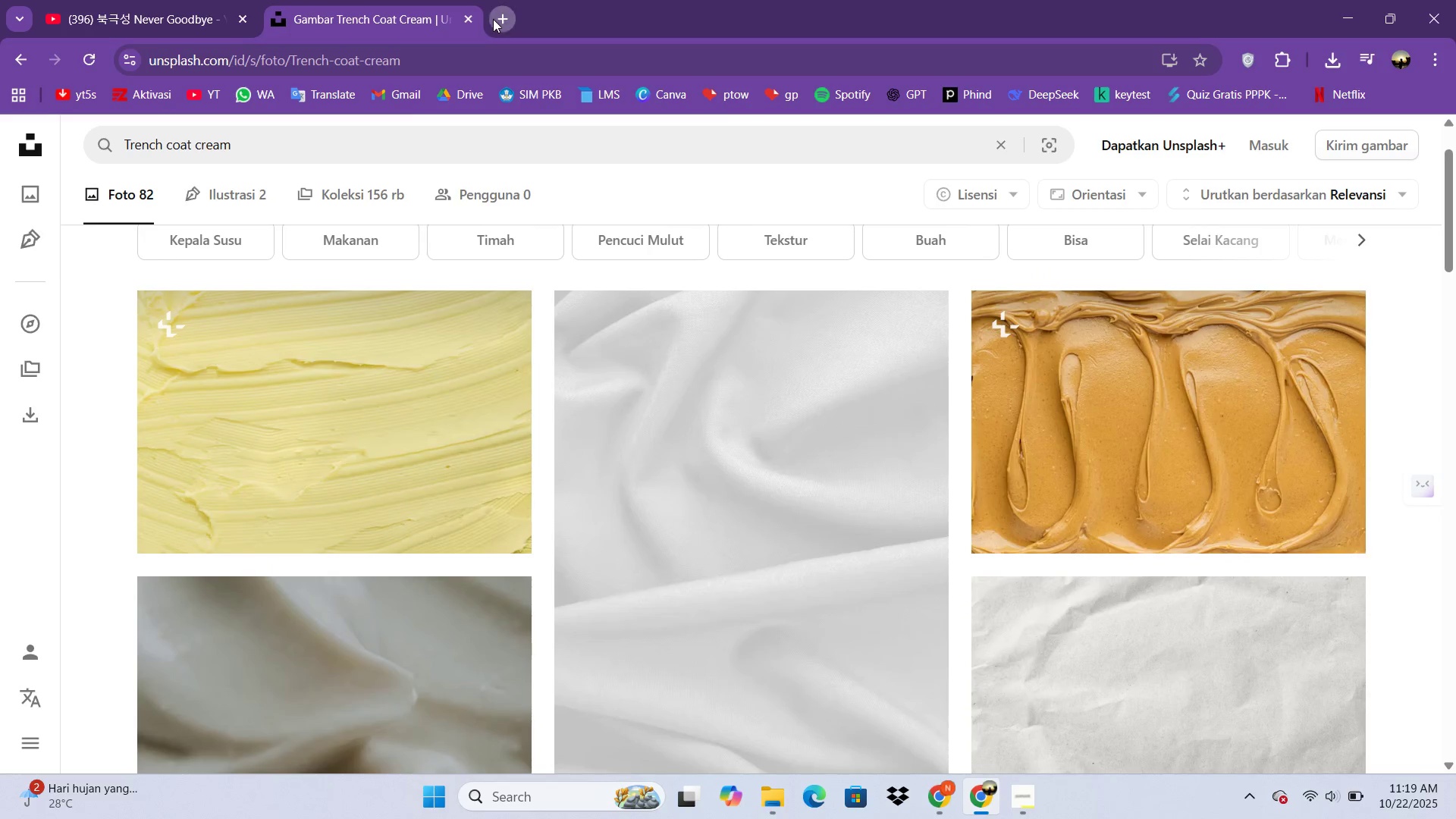 
type(trech coat )
 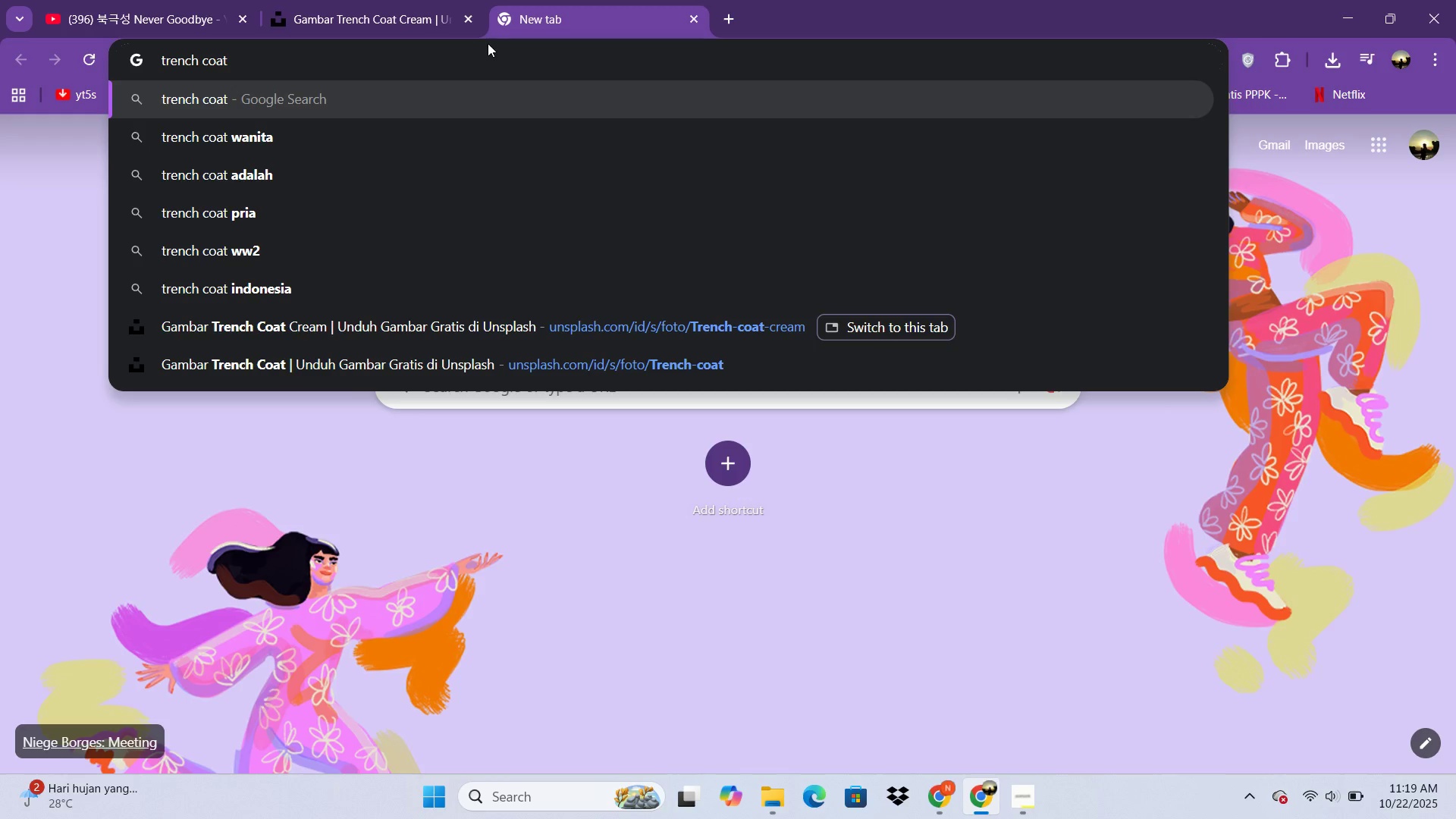 
scroll: coordinate [488, 43], scroll_direction: down, amount: 1.0
 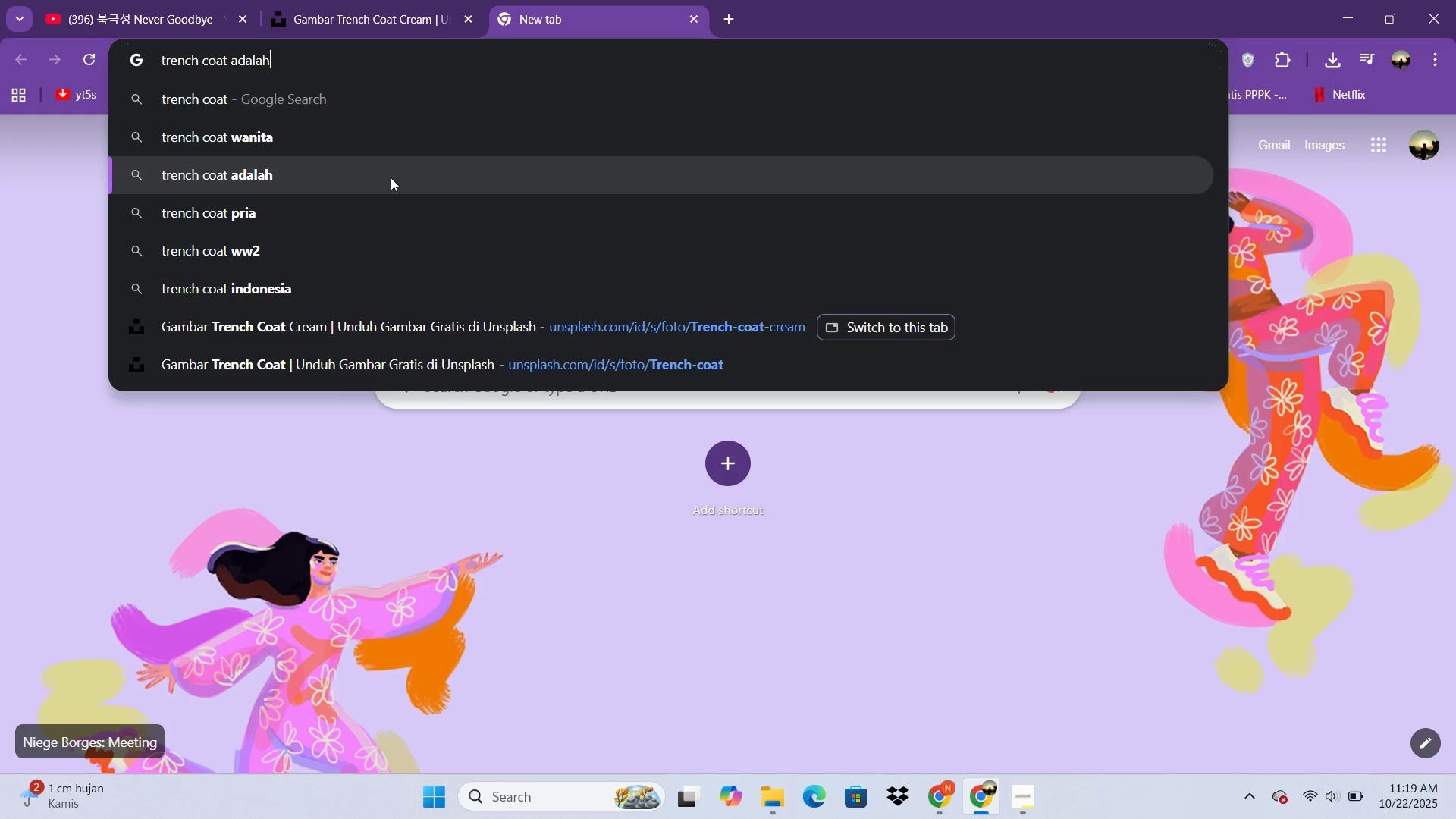 
left_click([391, 177])
 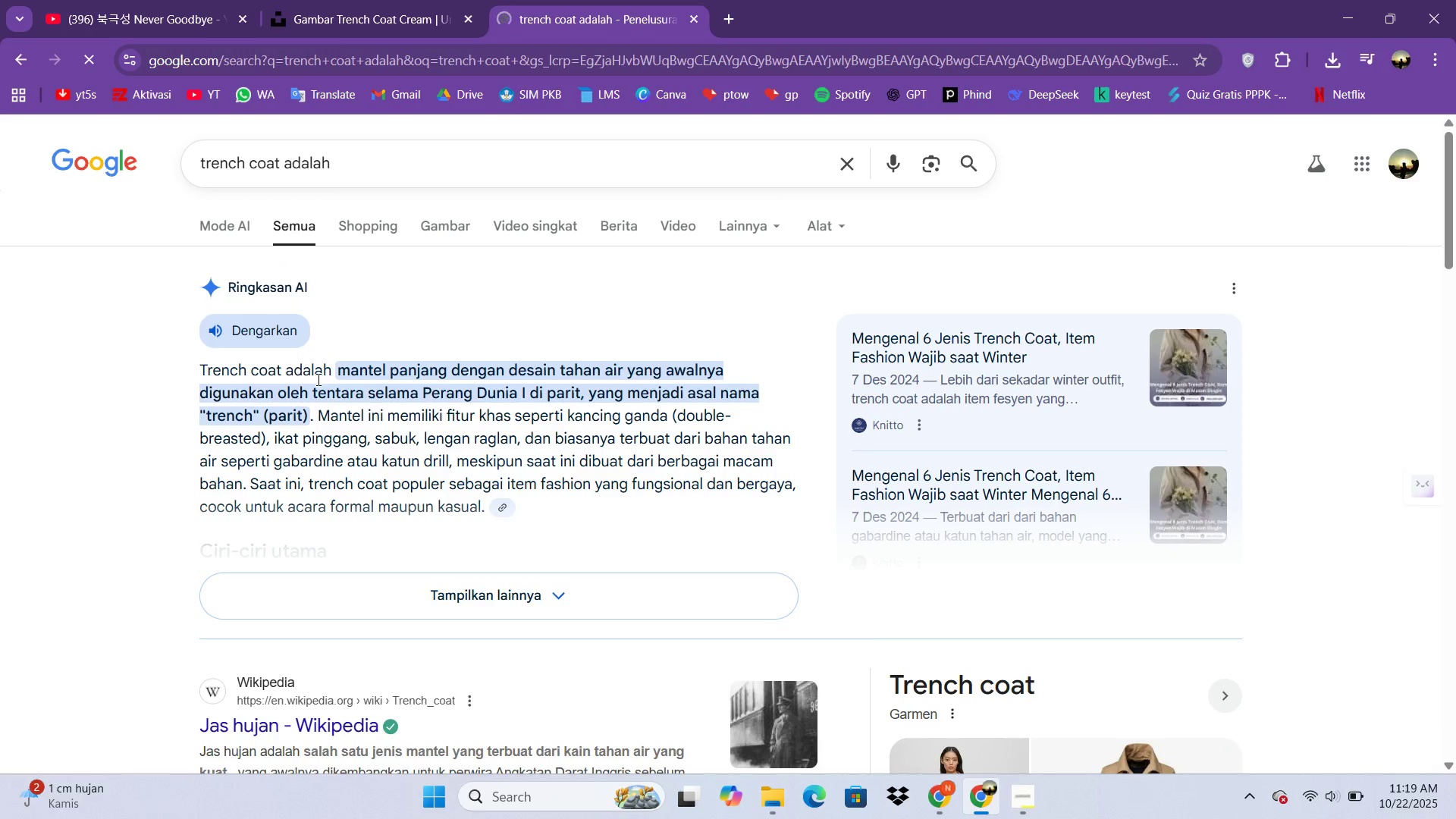 
double_click([394, 0])
 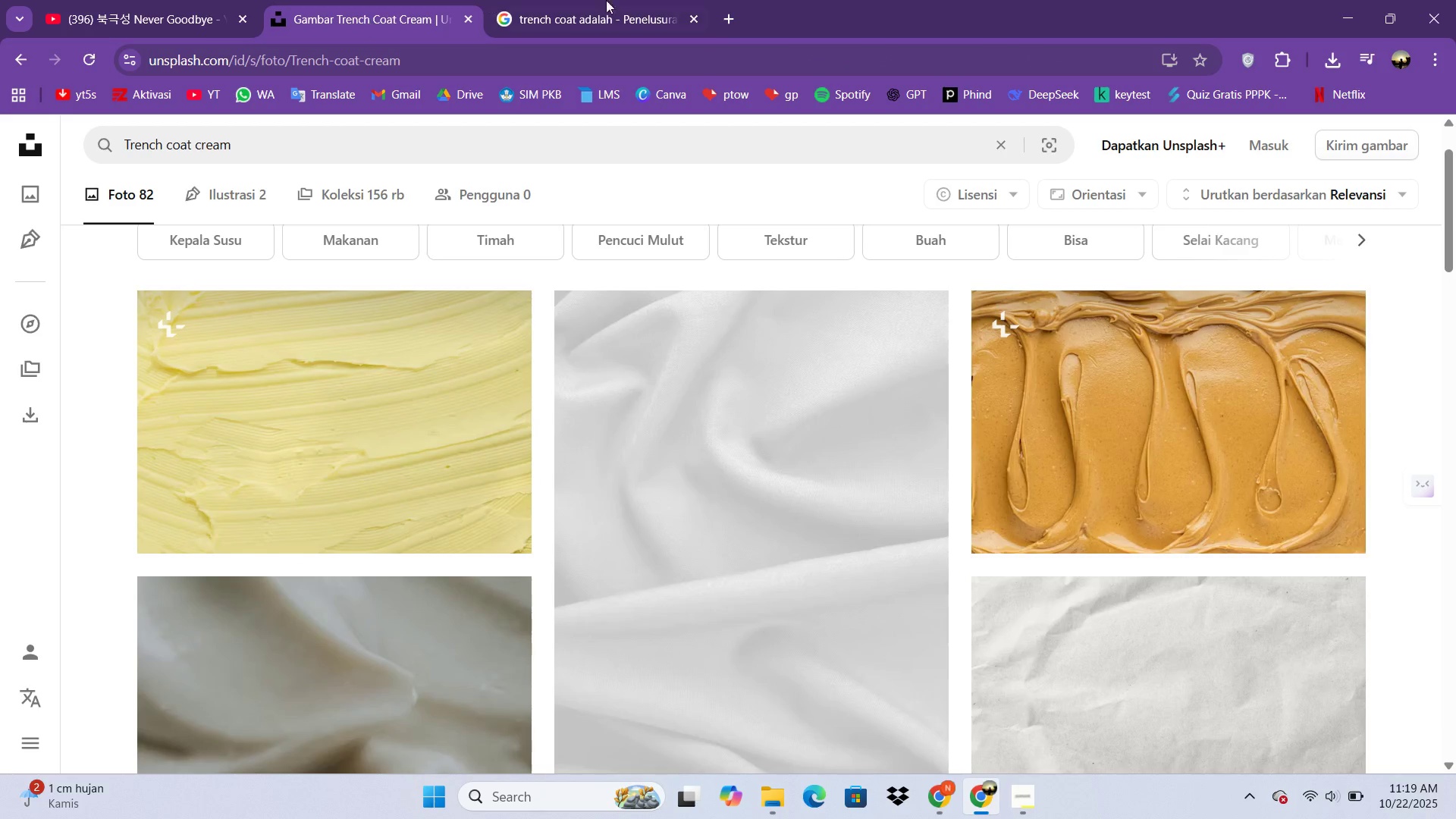 
left_click([613, 0])
 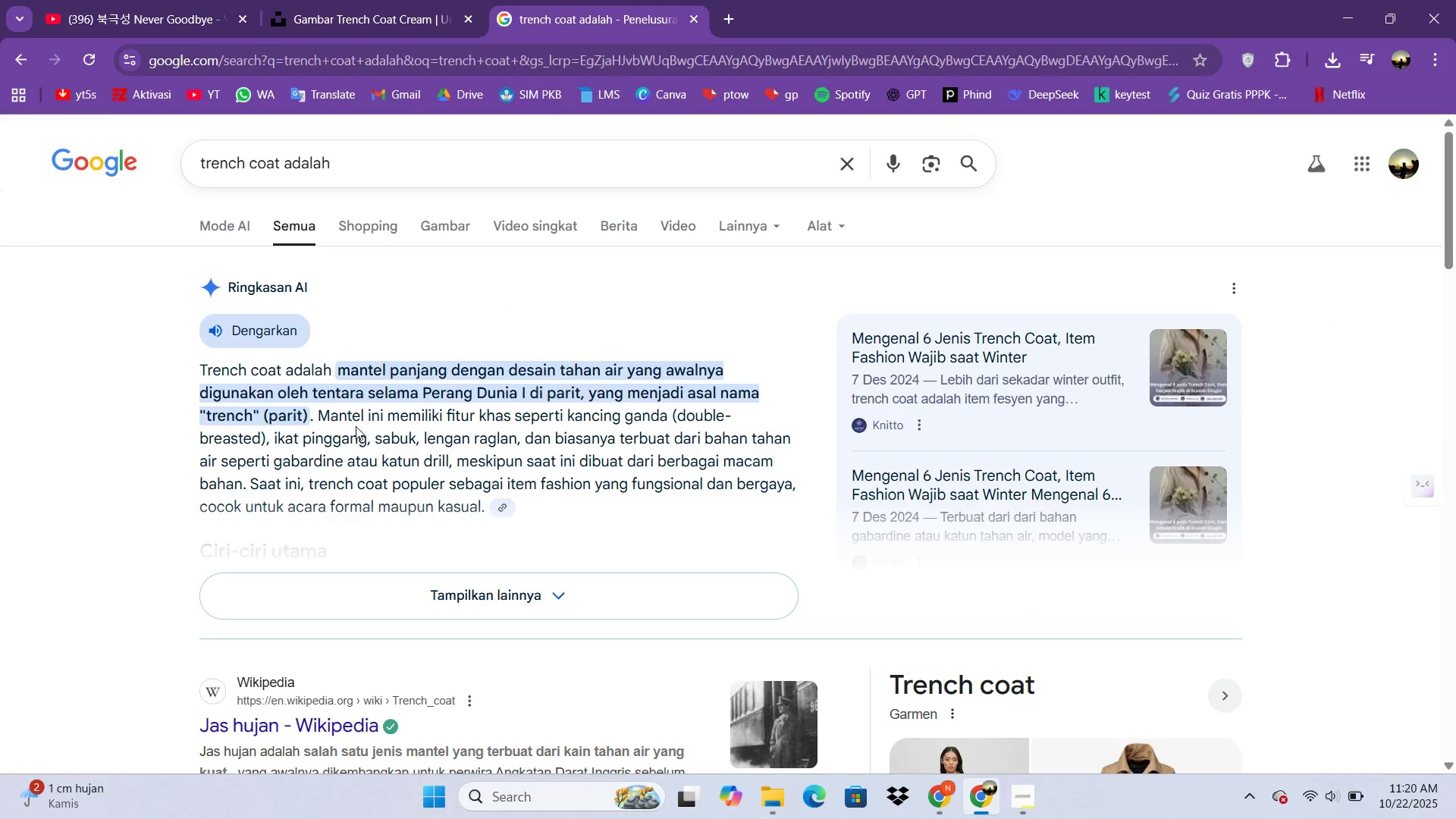 
left_click([380, 0])
 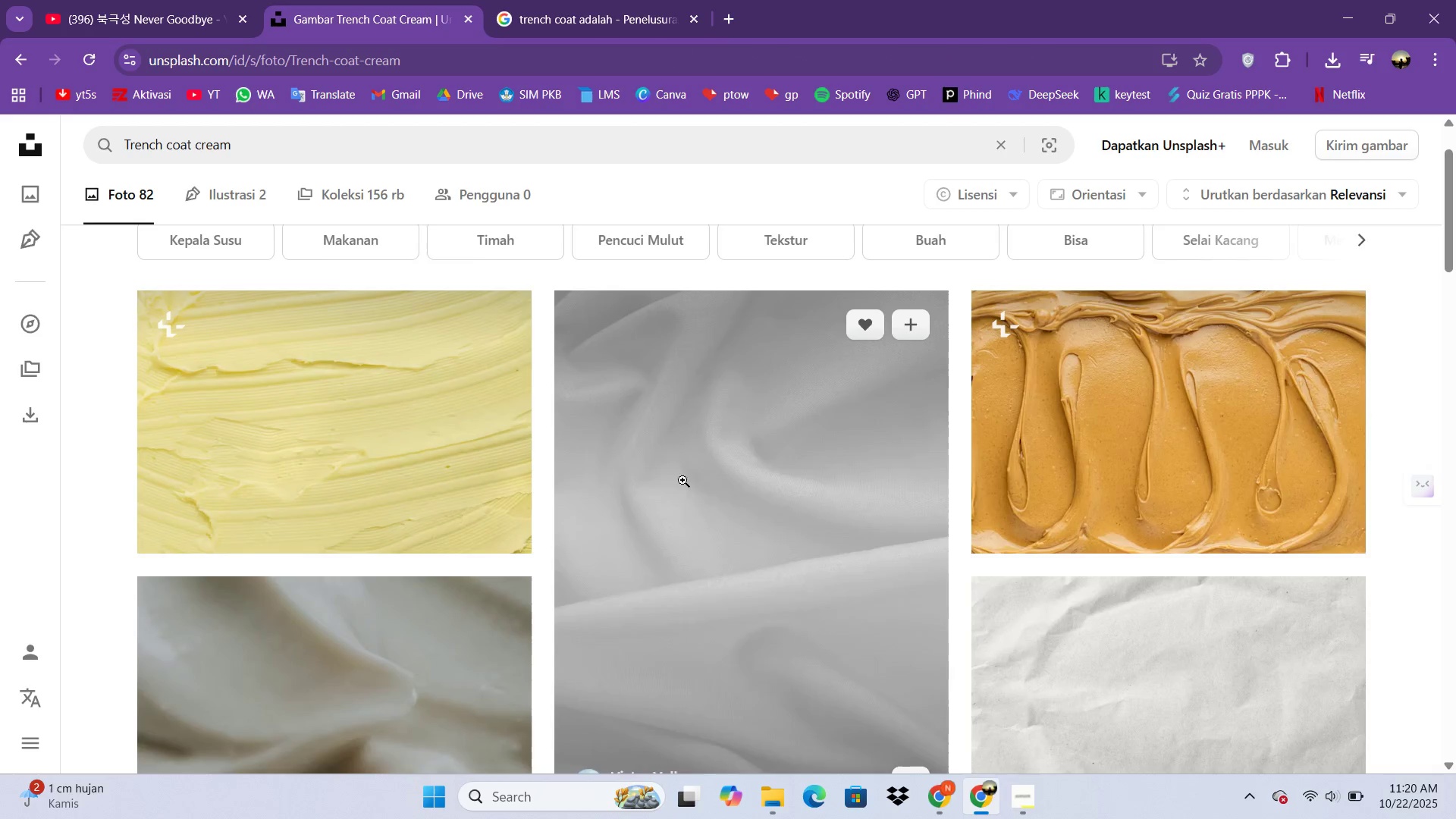 
scroll: coordinate [695, 486], scroll_direction: down, amount: 3.0
 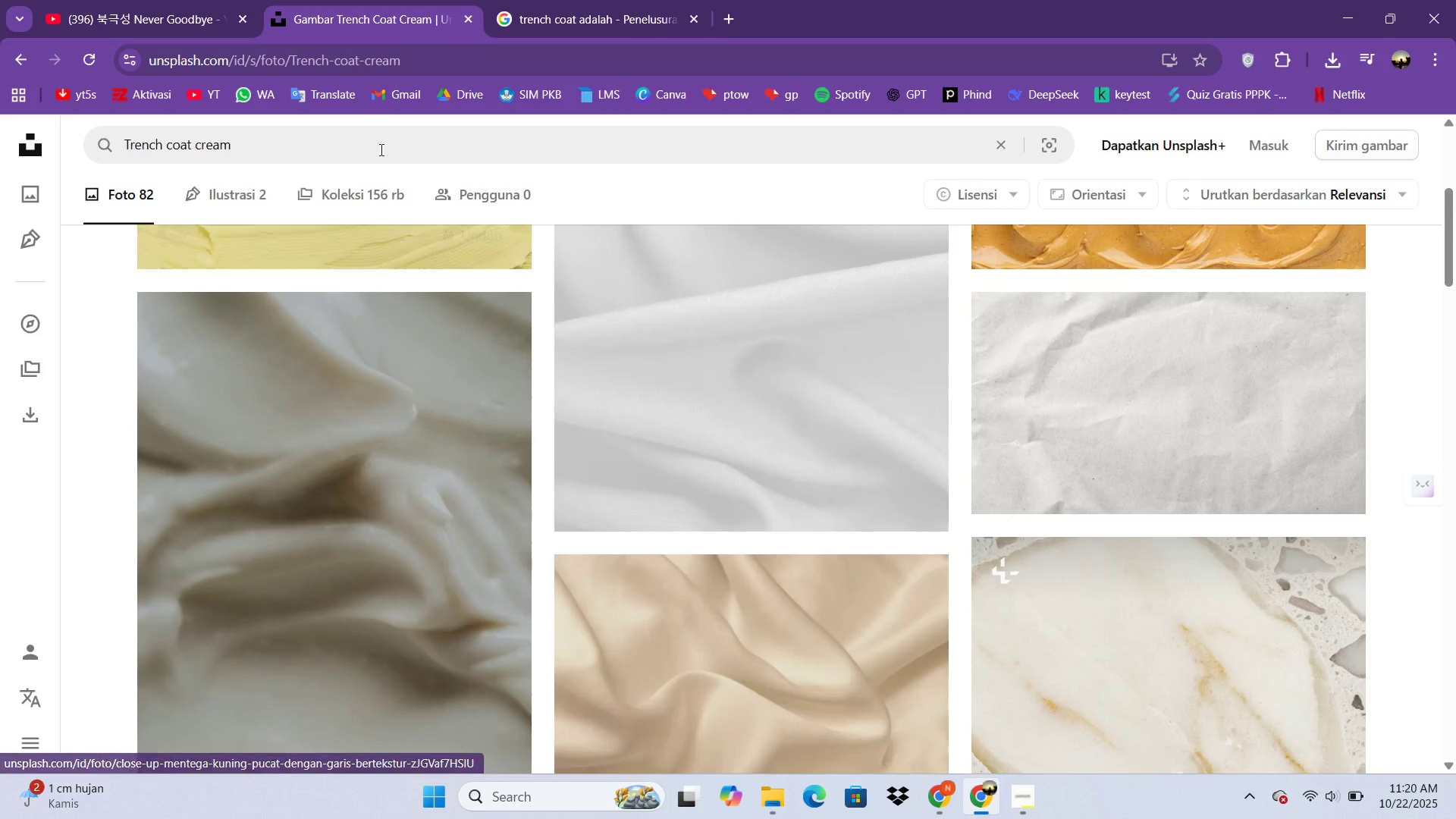 
left_click([378, 148])
 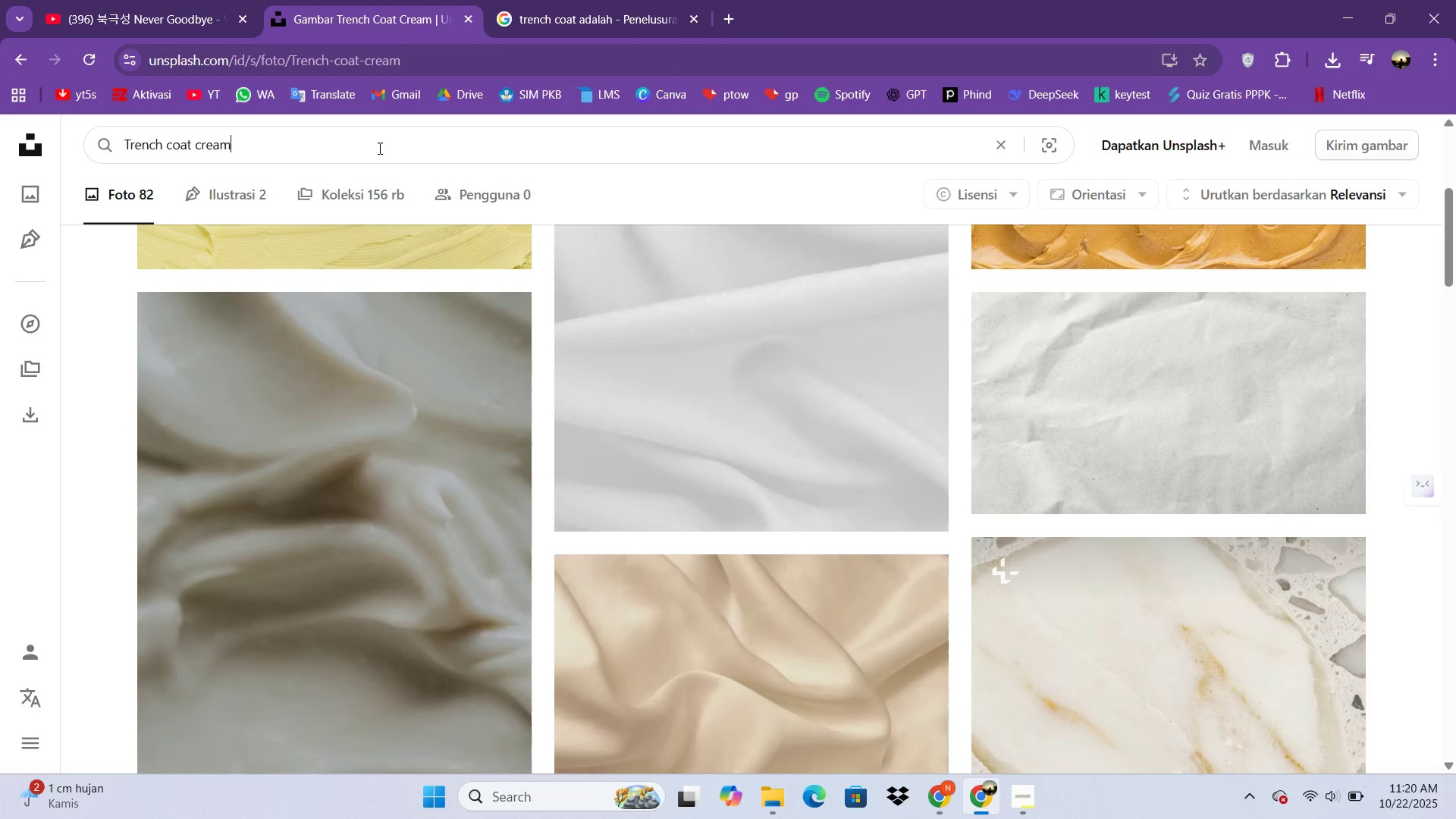 
key(Backspace)
 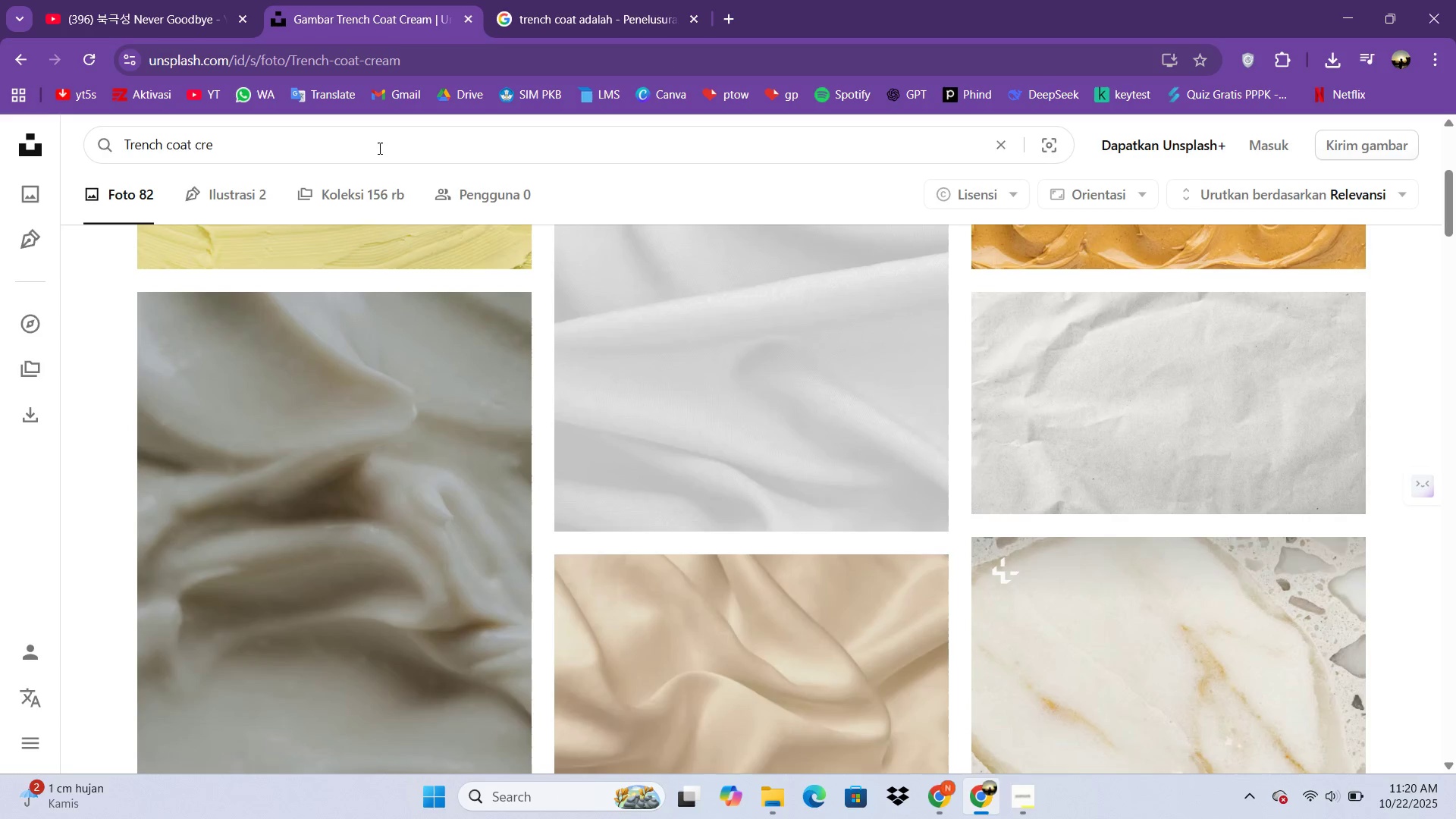 
key(Backspace)
 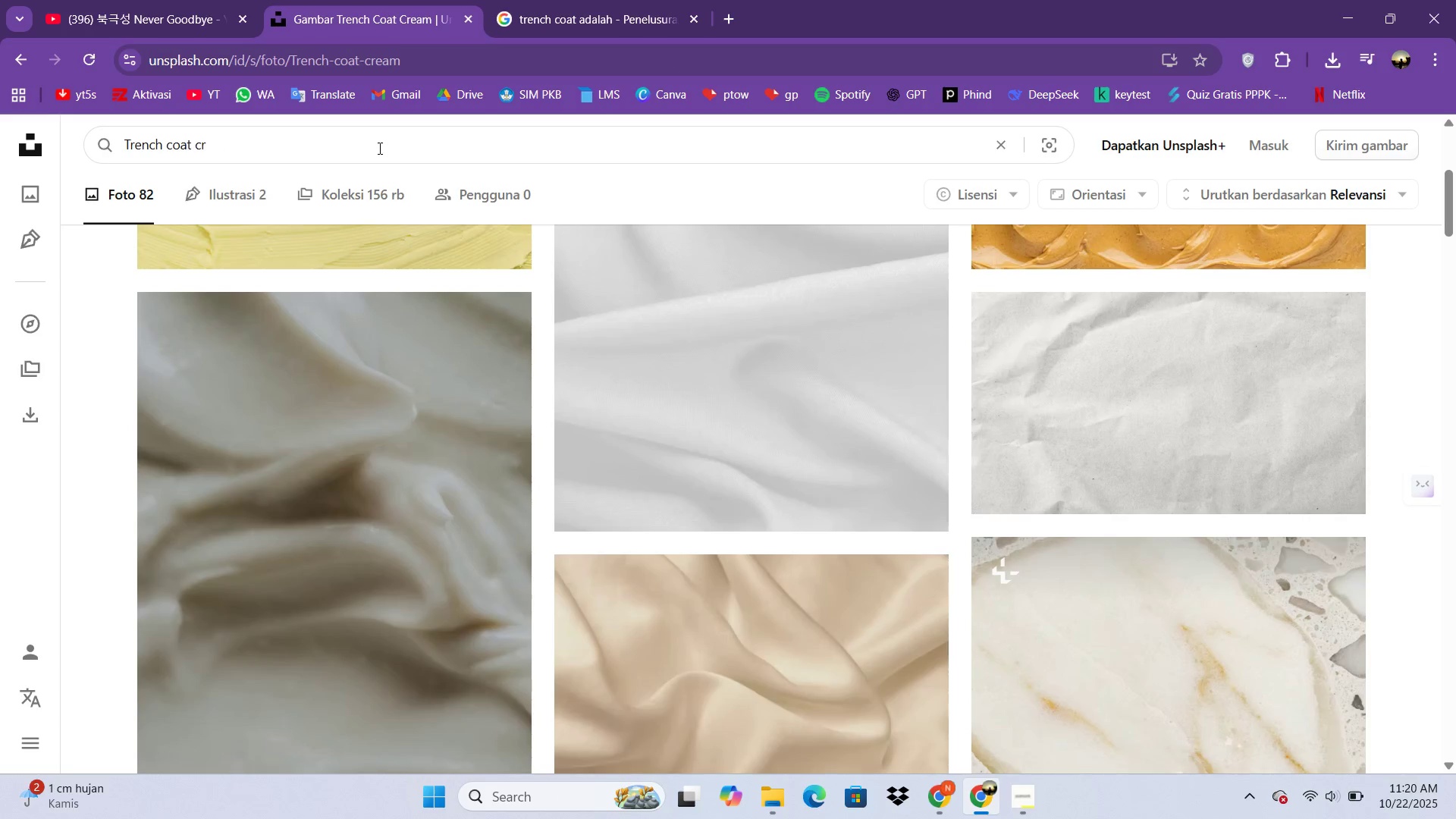 
key(Backspace)
 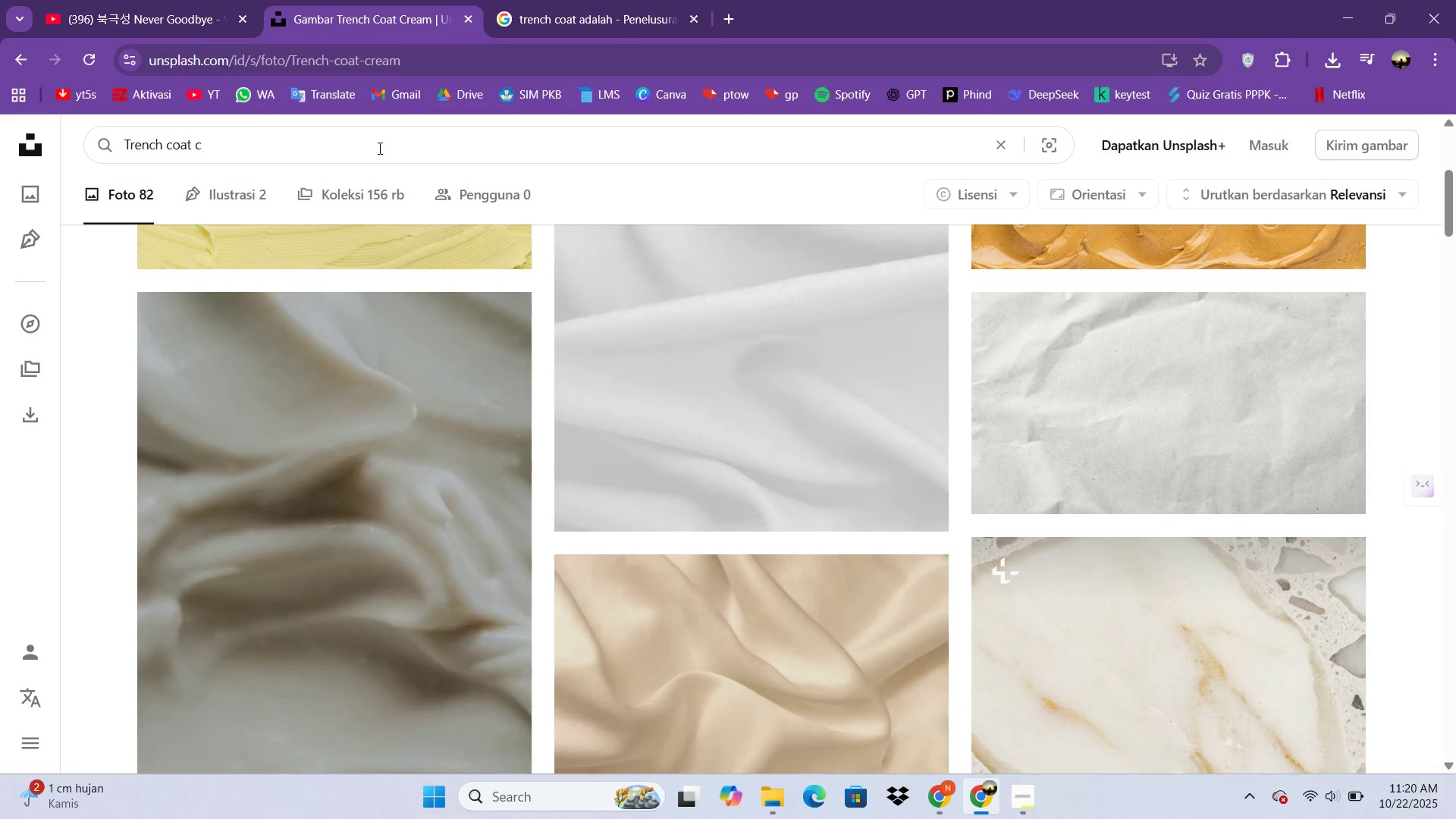 
key(Backspace)
 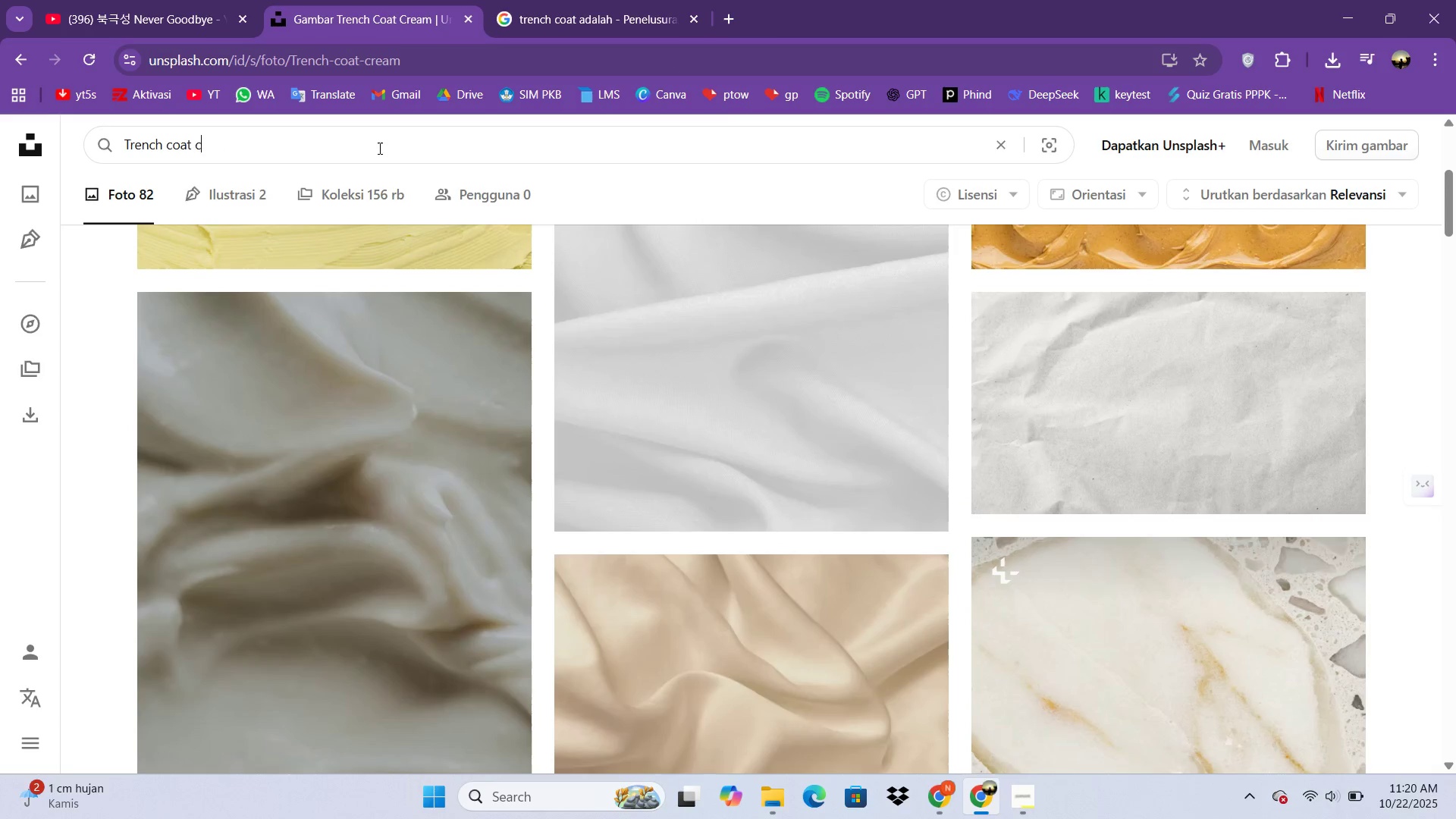 
key(Backspace)
 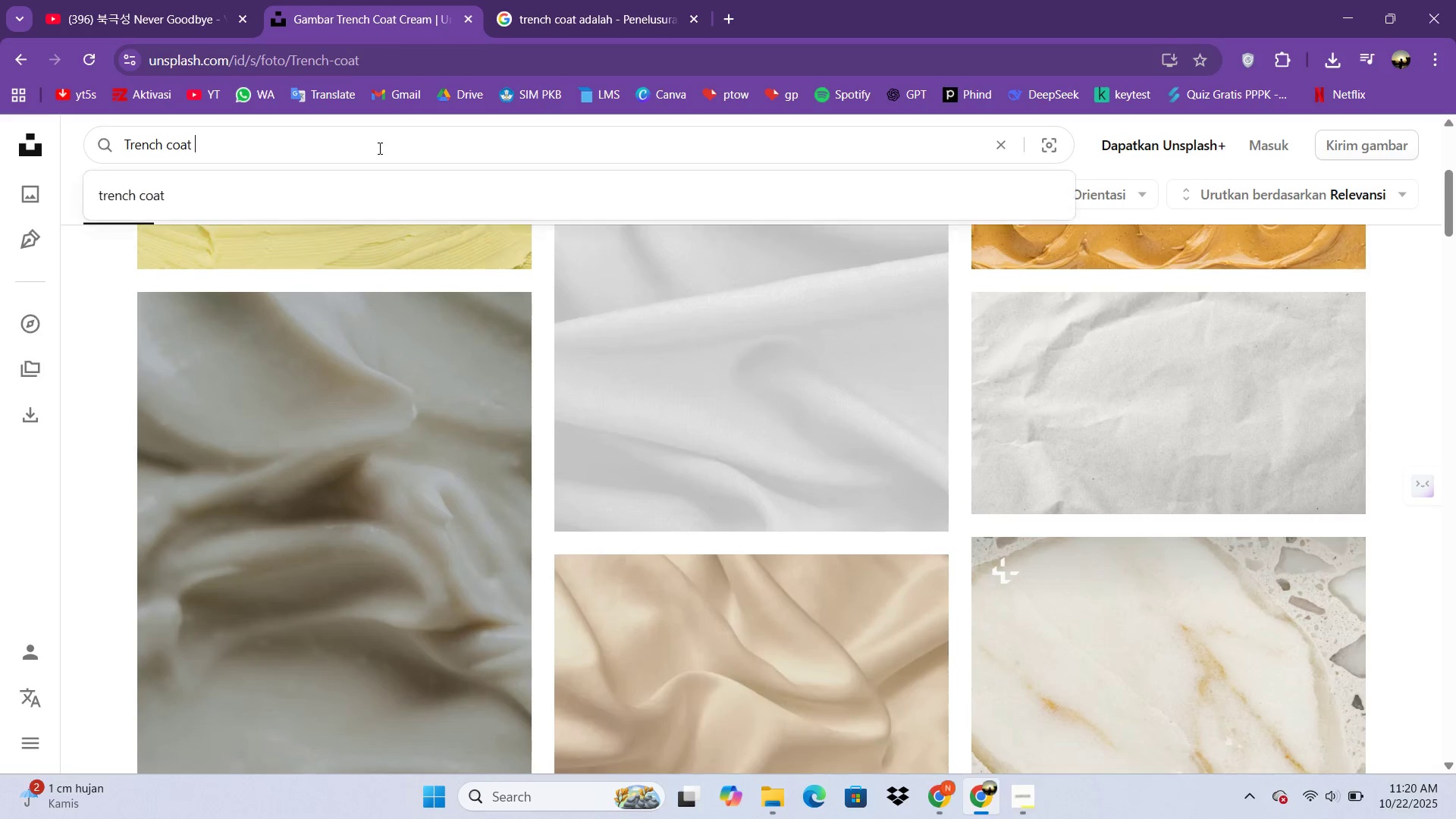 
key(Enter)
 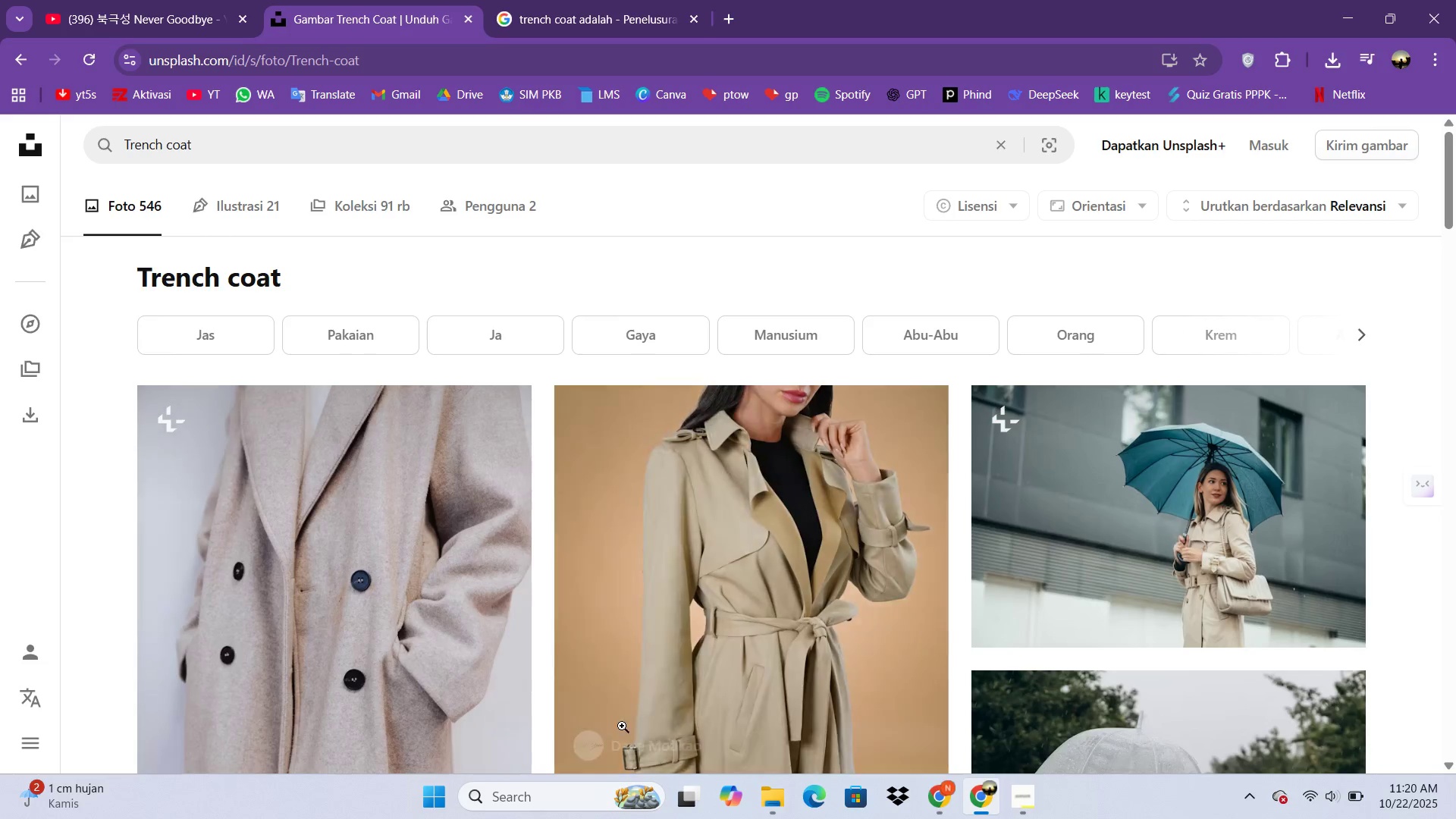 
scroll: coordinate [1019, 445], scroll_direction: down, amount: 15.0
 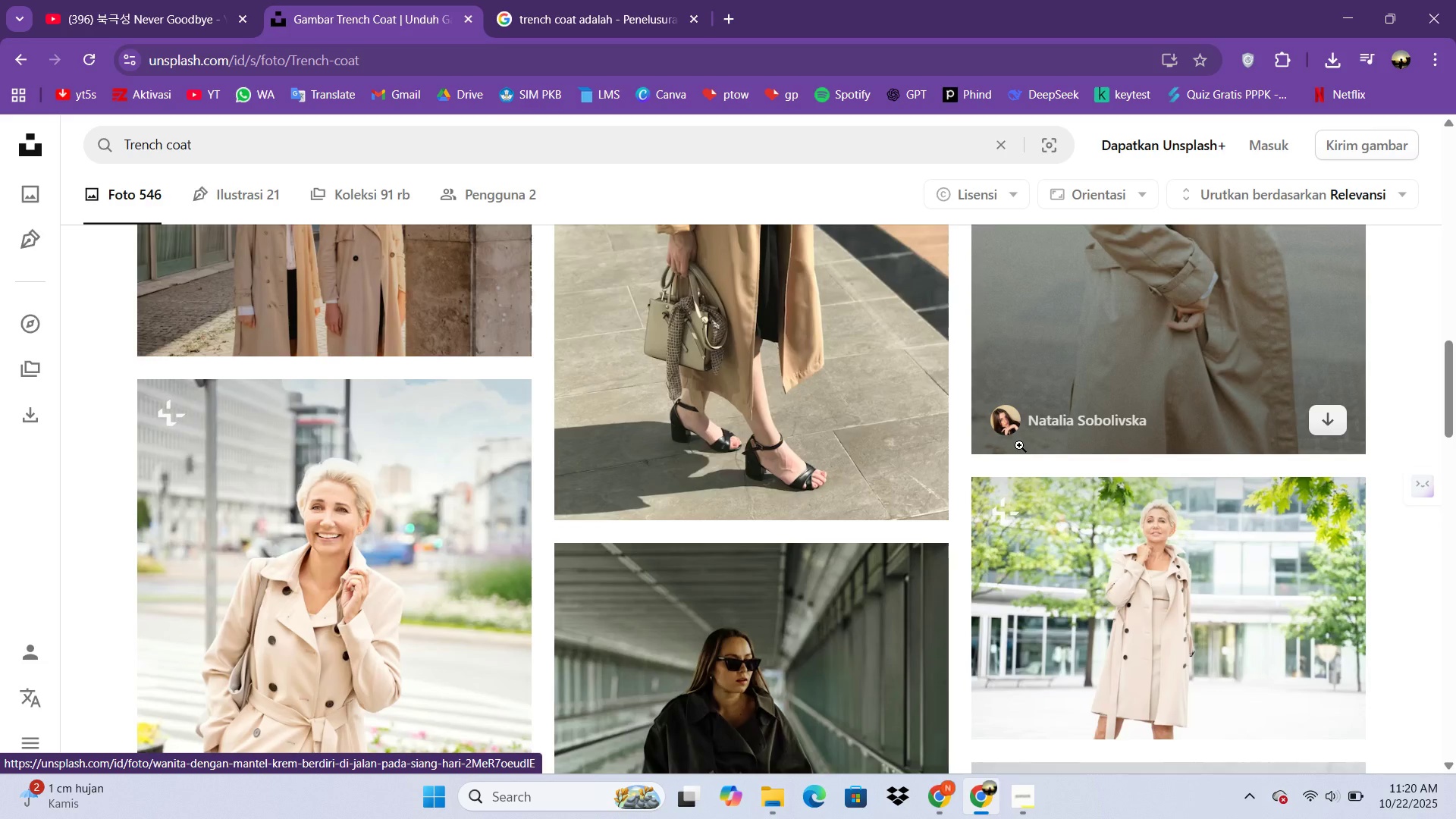 
wait(5.4)
 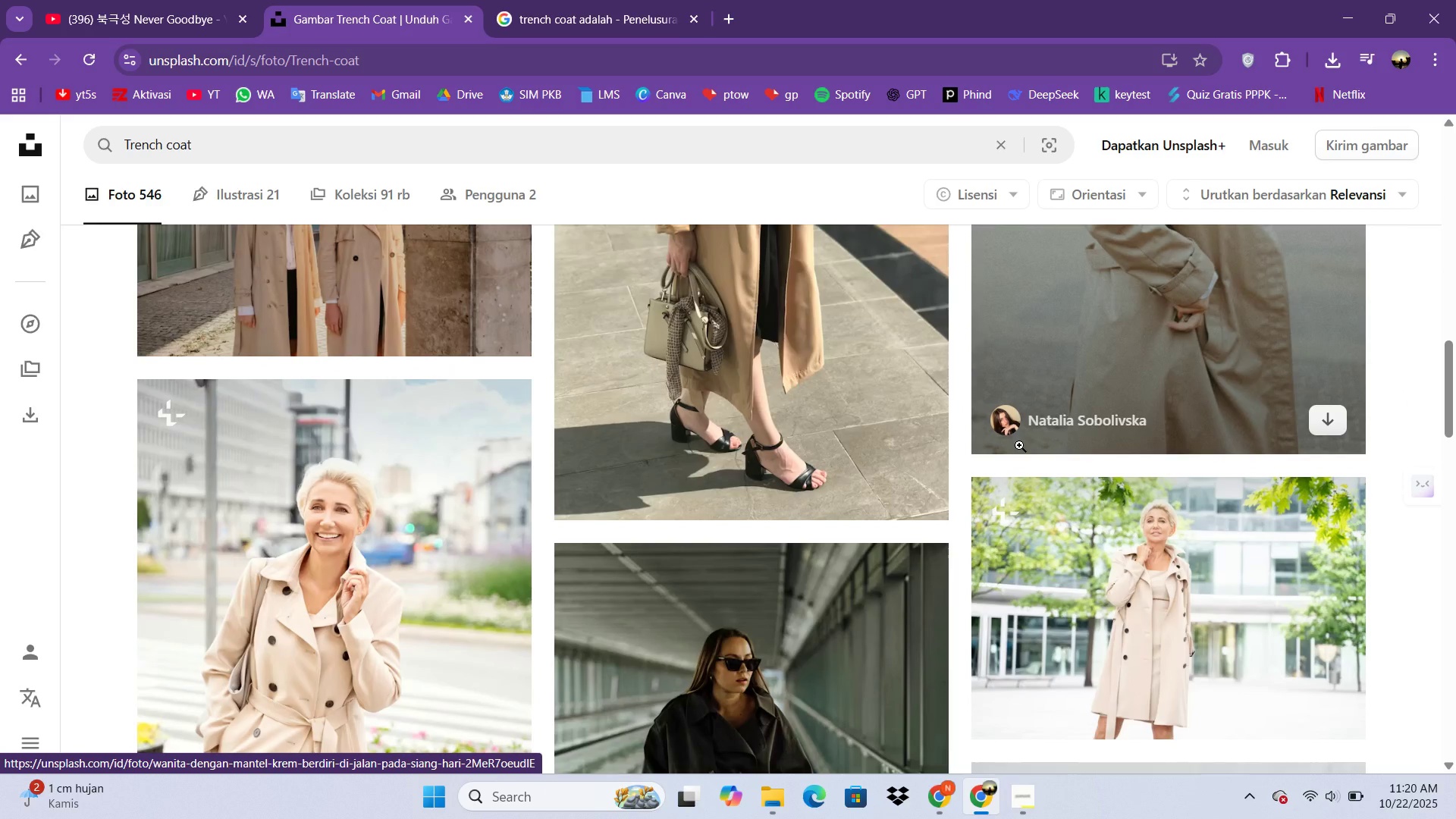 
scroll: coordinate [504, 263], scroll_direction: down, amount: 11.0
 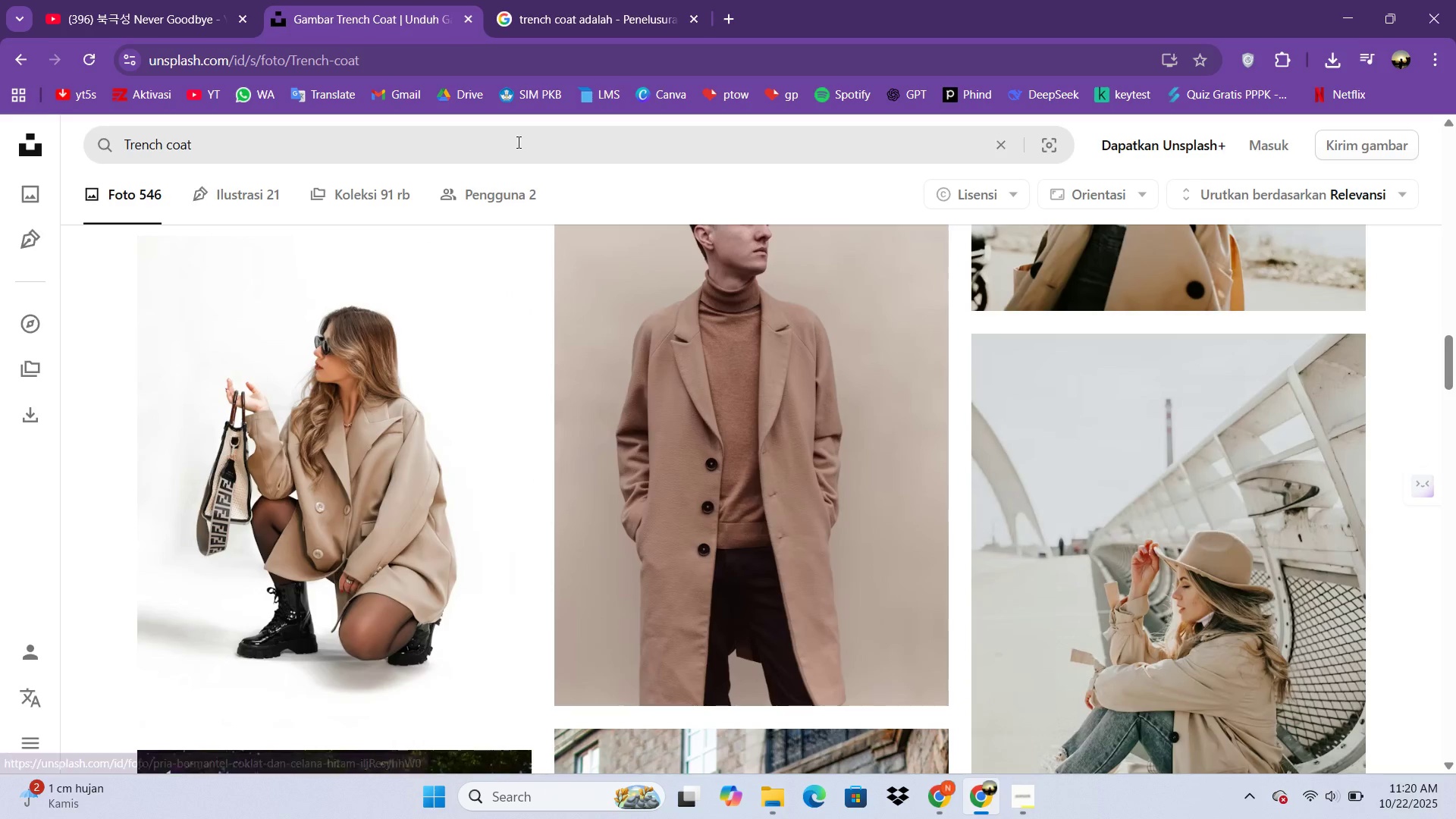 
left_click([517, 142])
 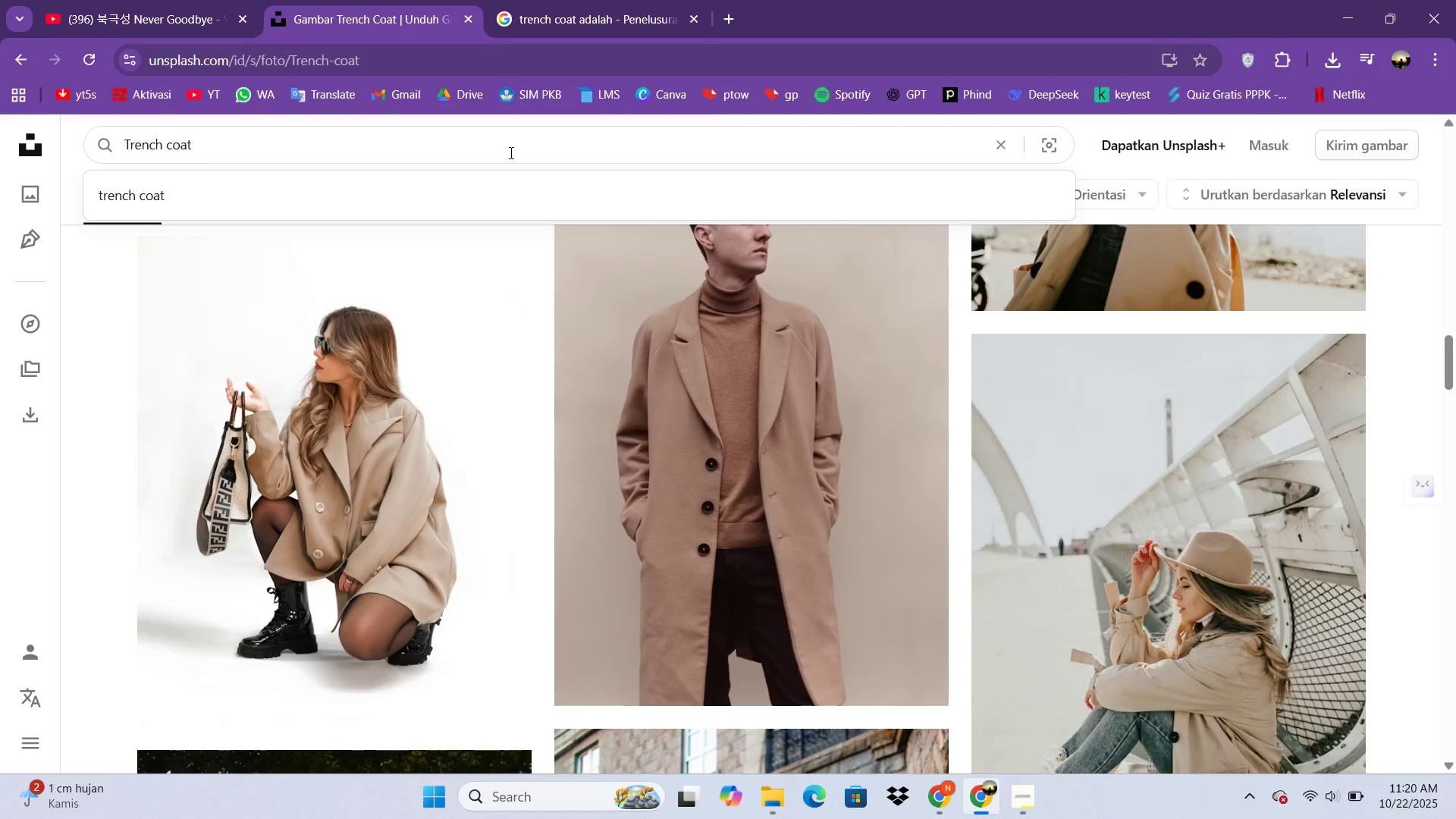 
type( teks)
key(Backspace)
key(Backspace)
type(xture)
 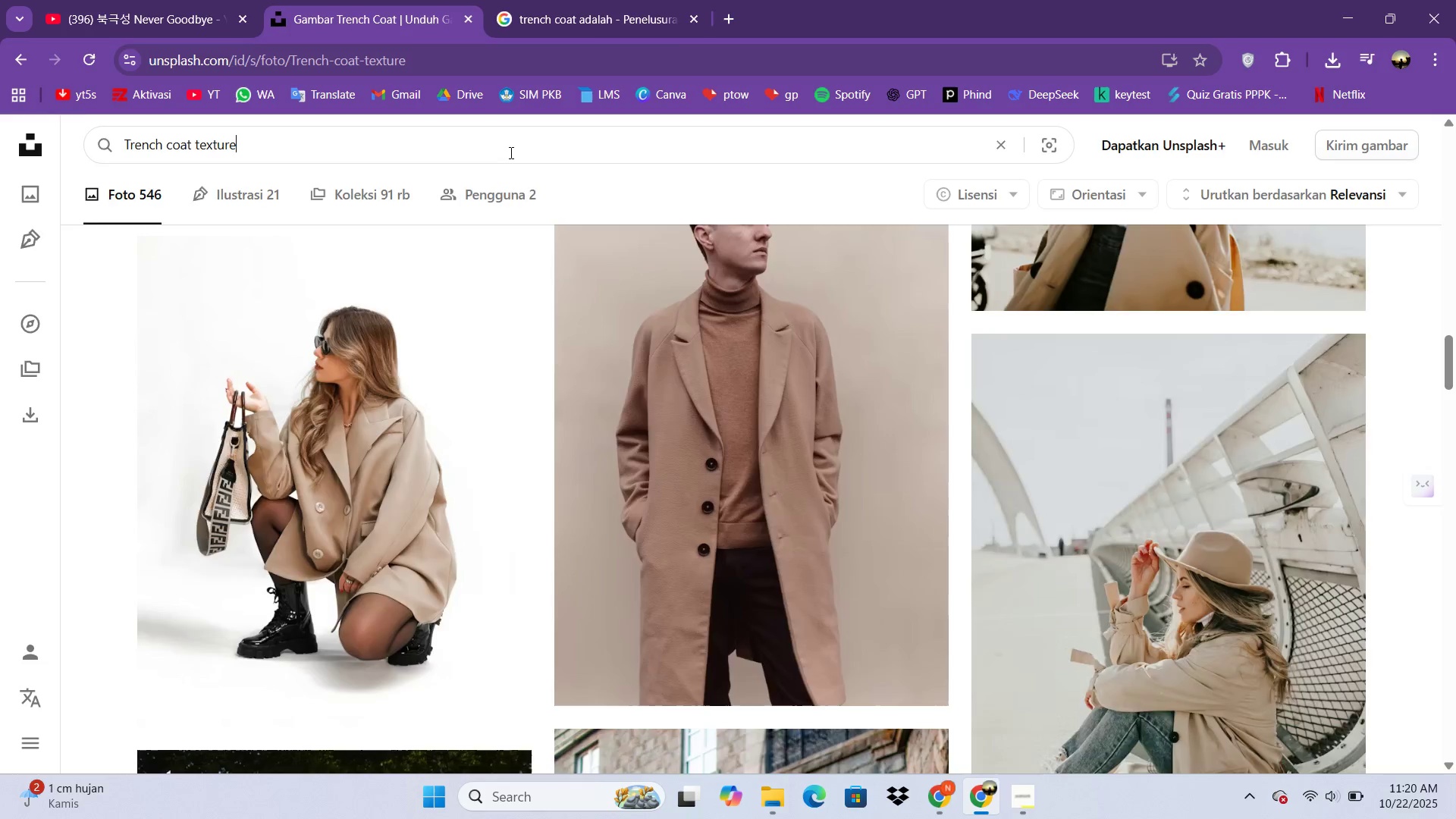 
key(Enter)
 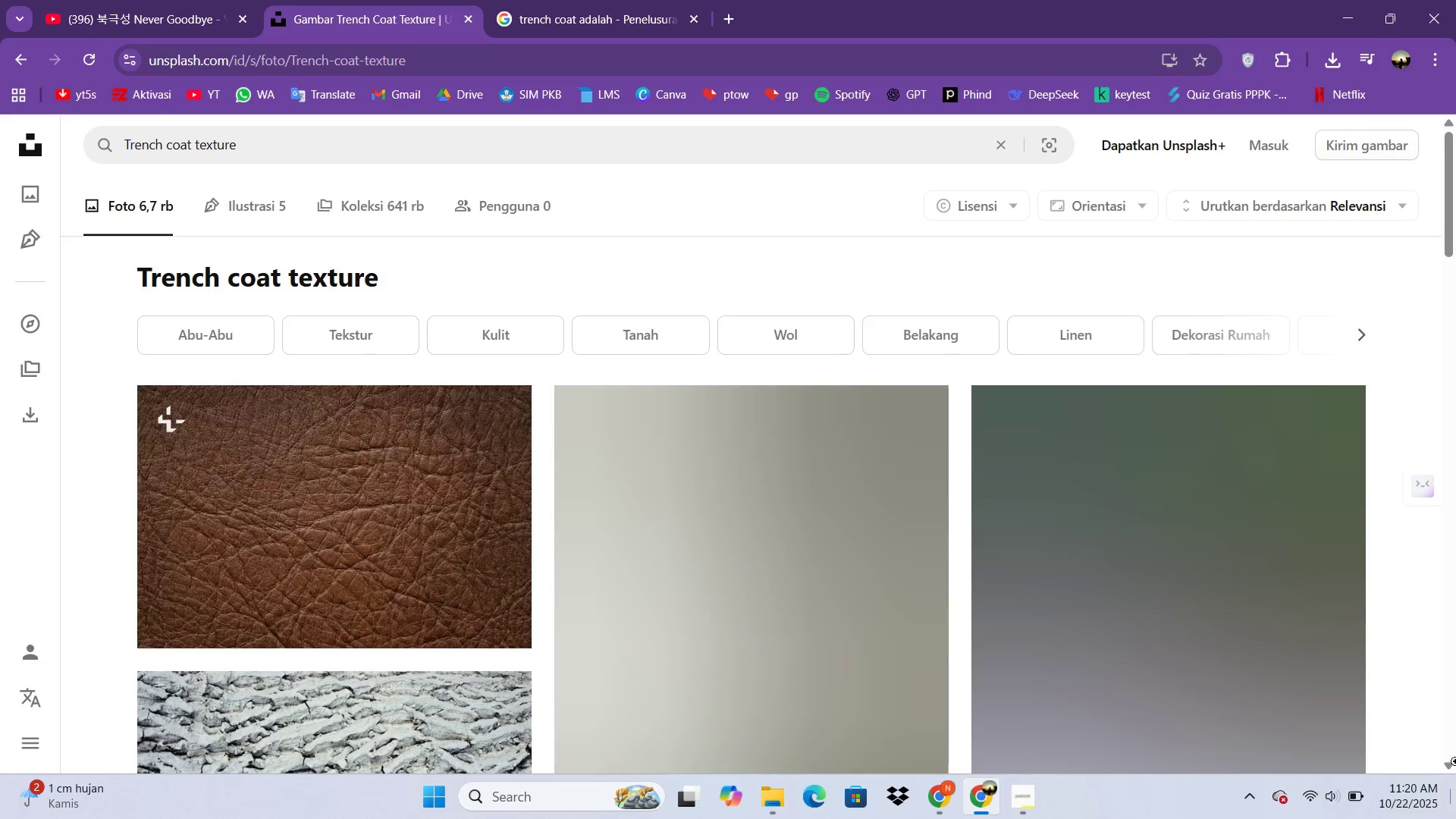 
scroll: coordinate [1105, 402], scroll_direction: down, amount: 26.0
 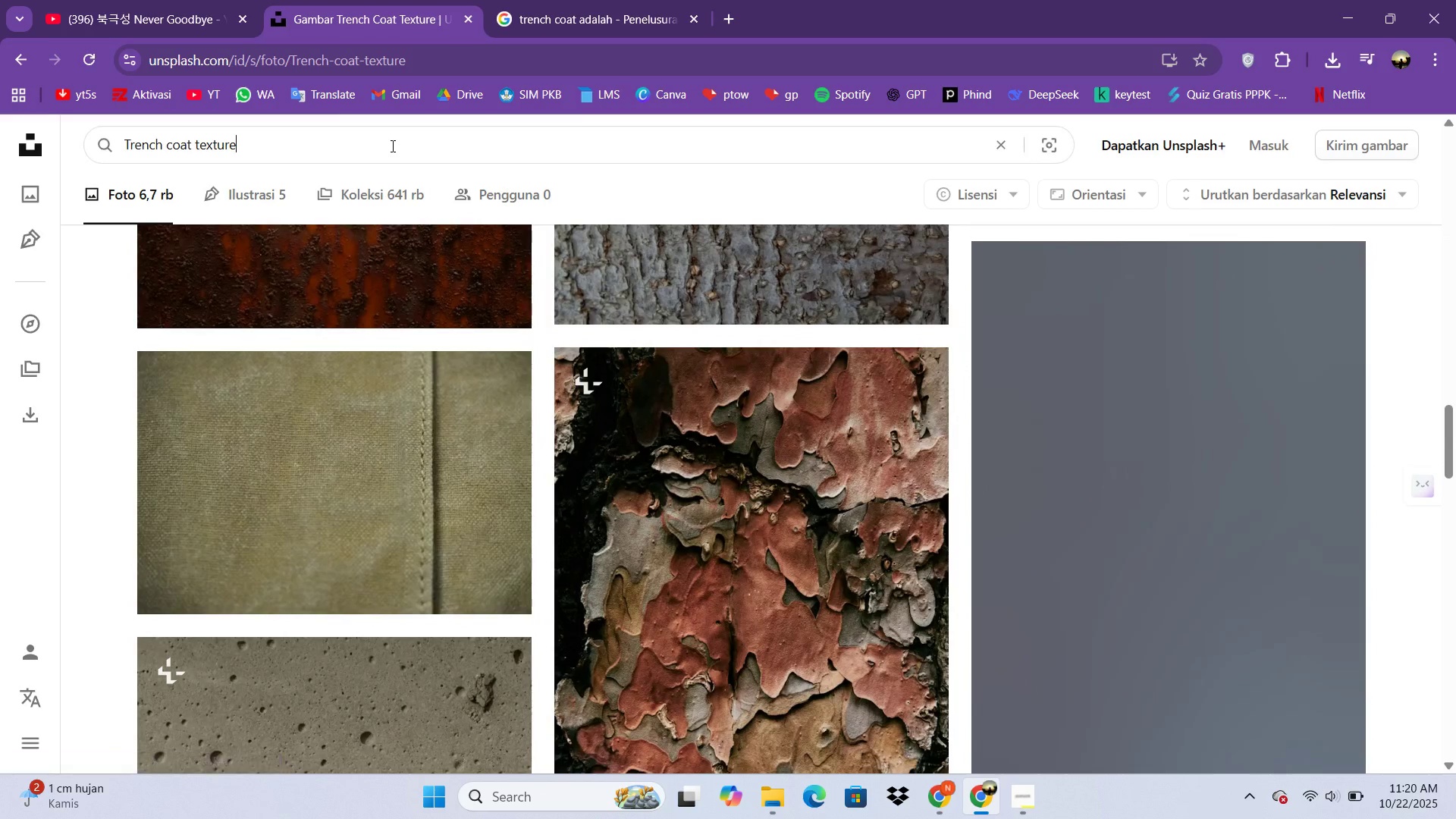 
key(Backspace)
 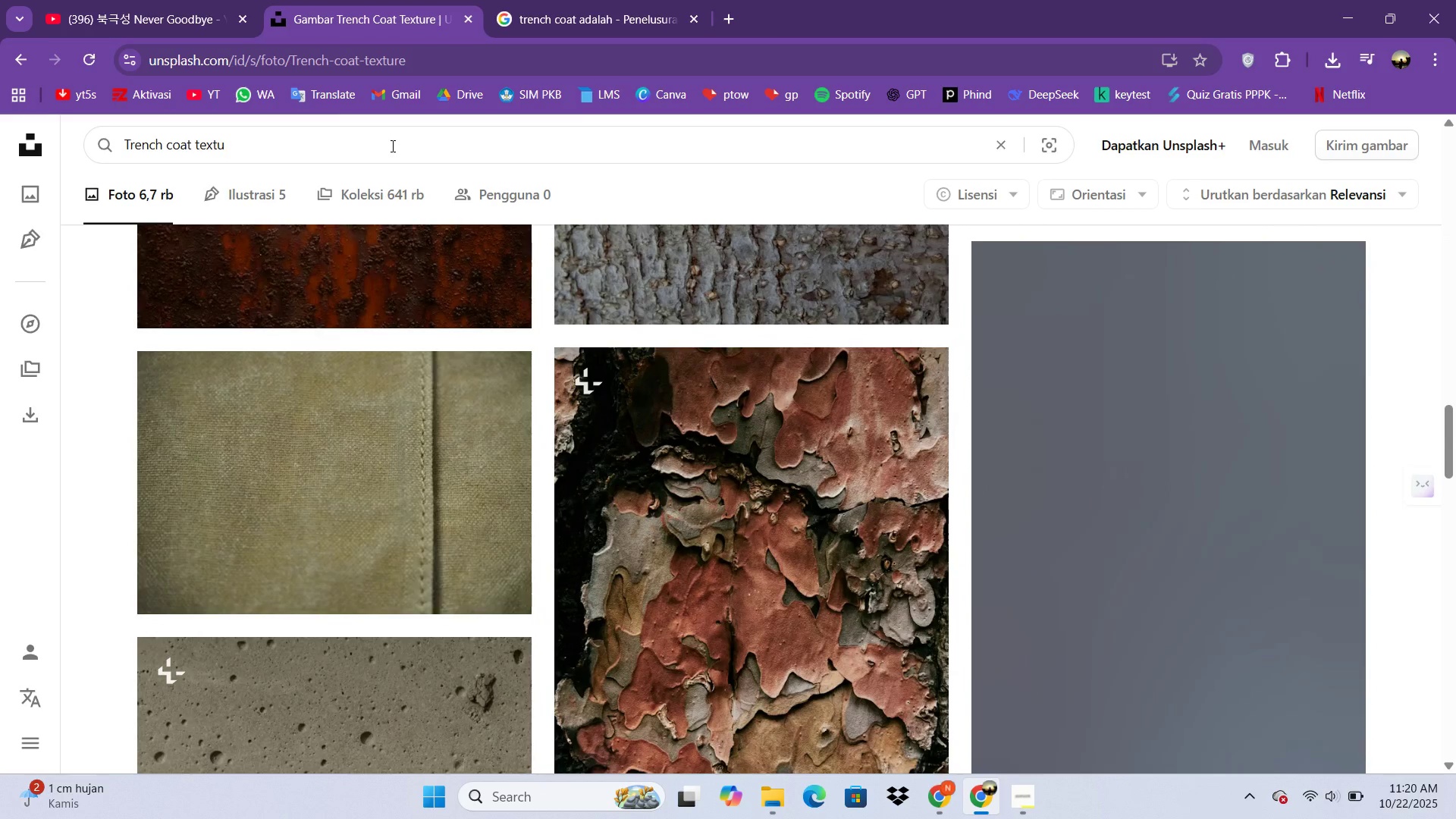 
key(Backspace)
 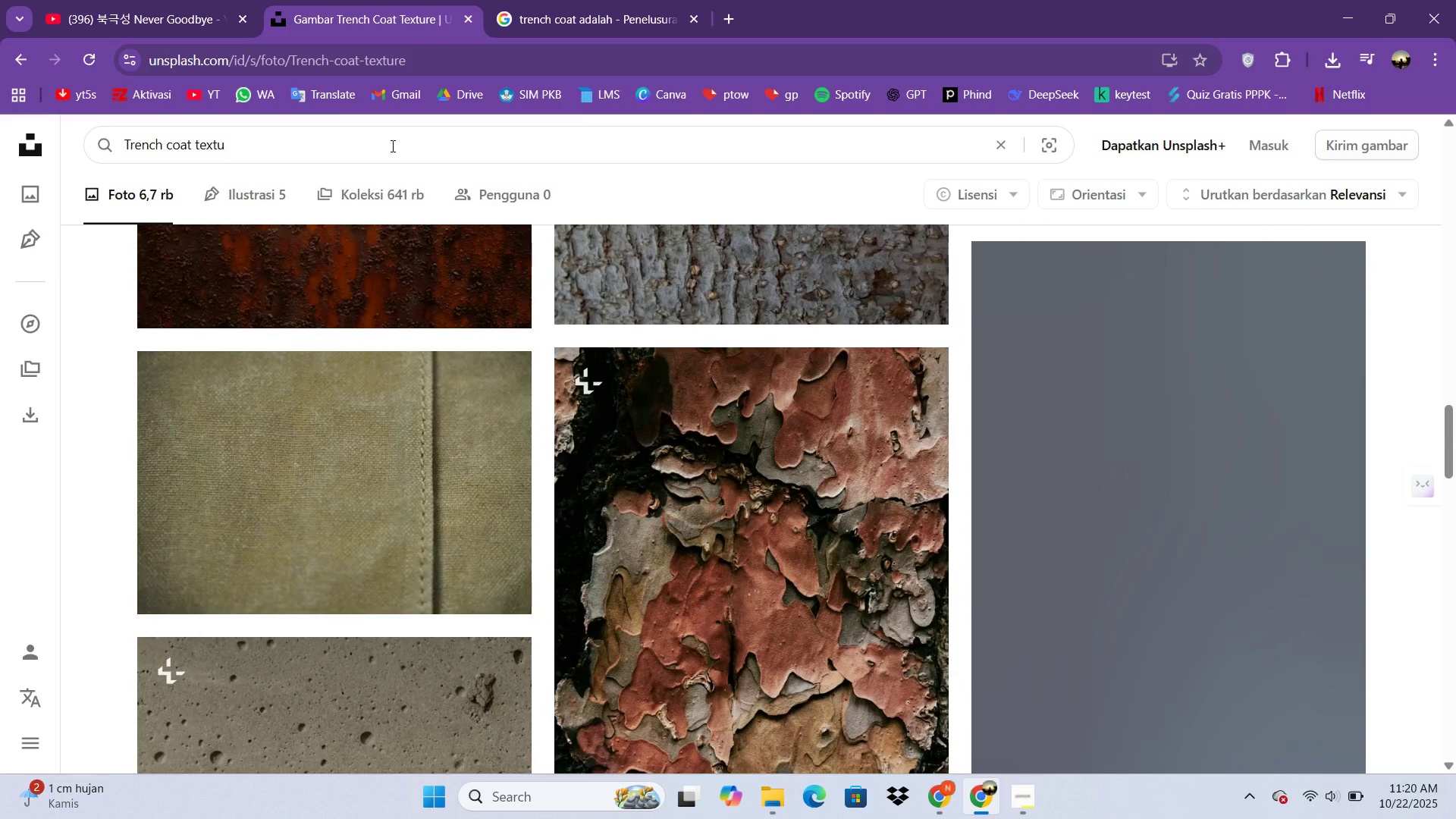 
key(Backspace)
 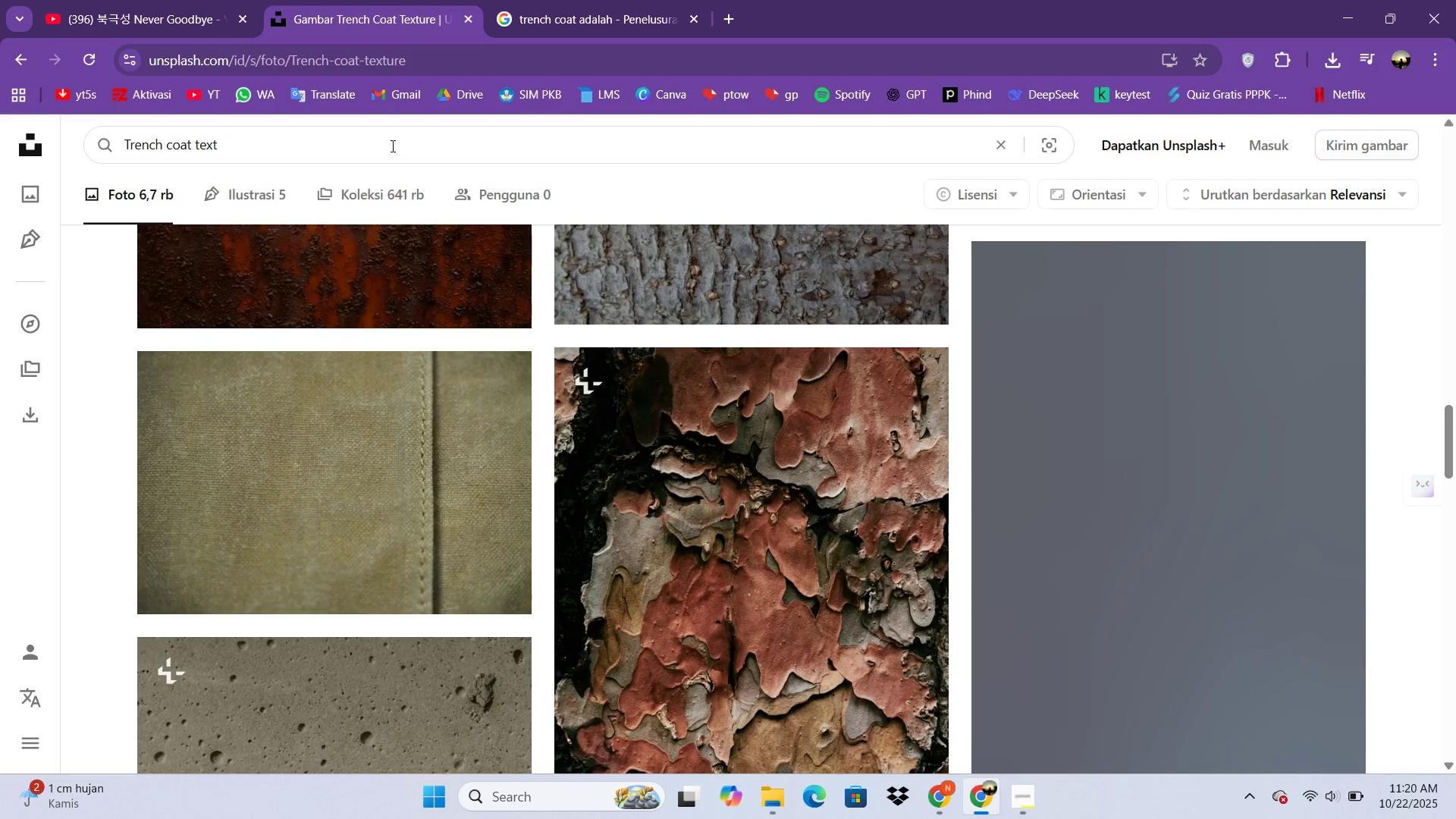 
key(Backspace)
 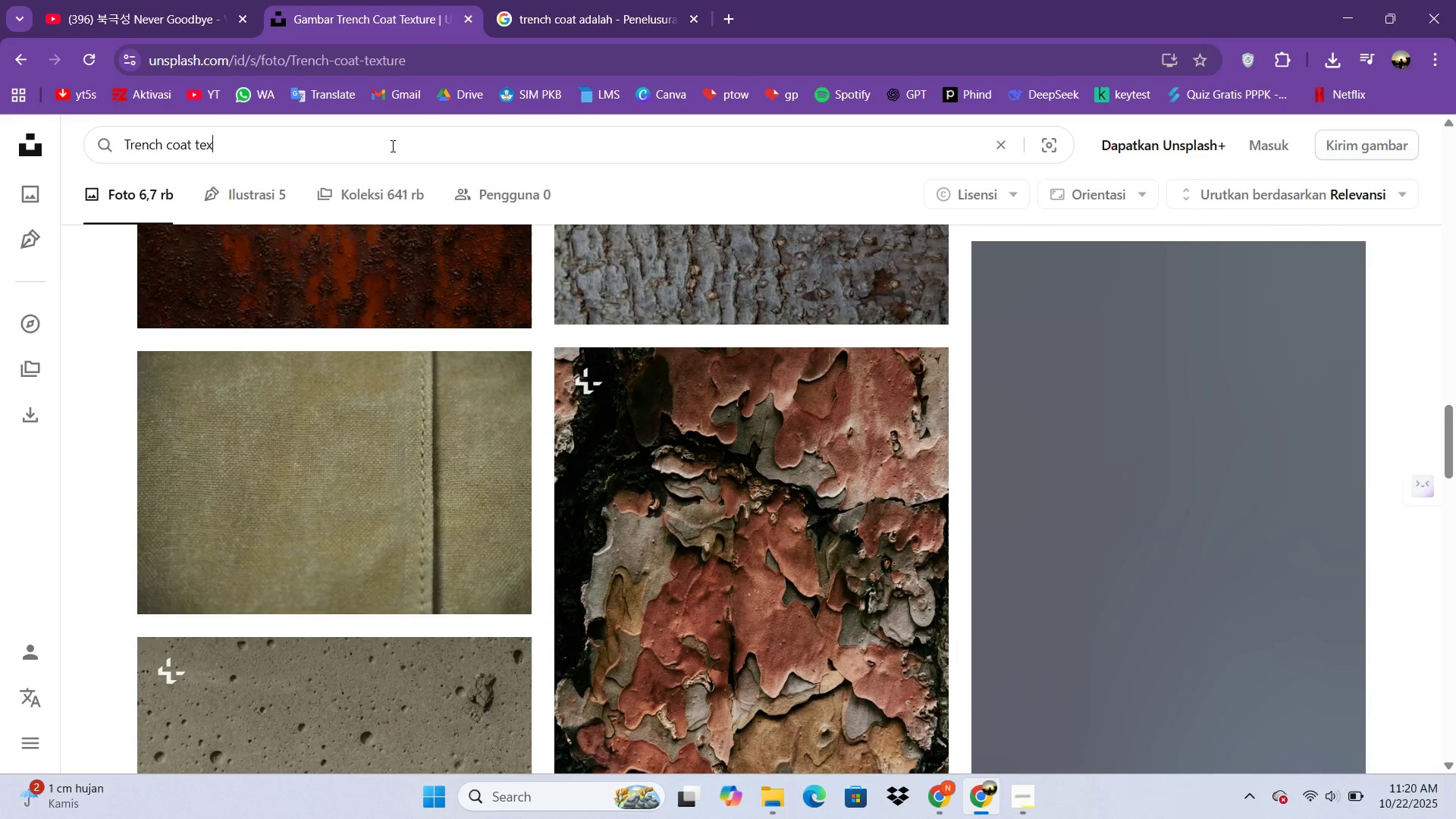 
key(Backspace)
 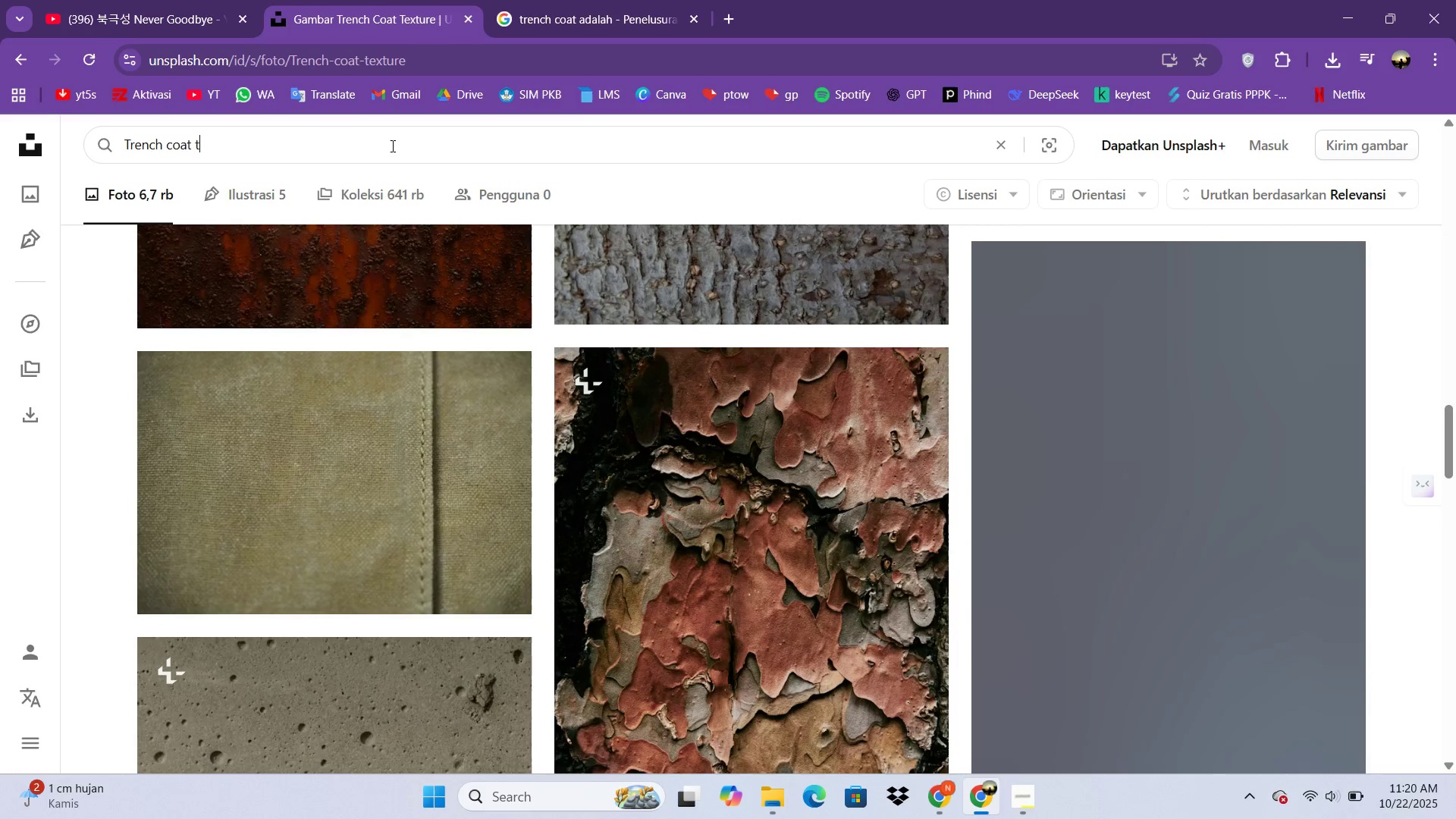 
key(Backspace)
 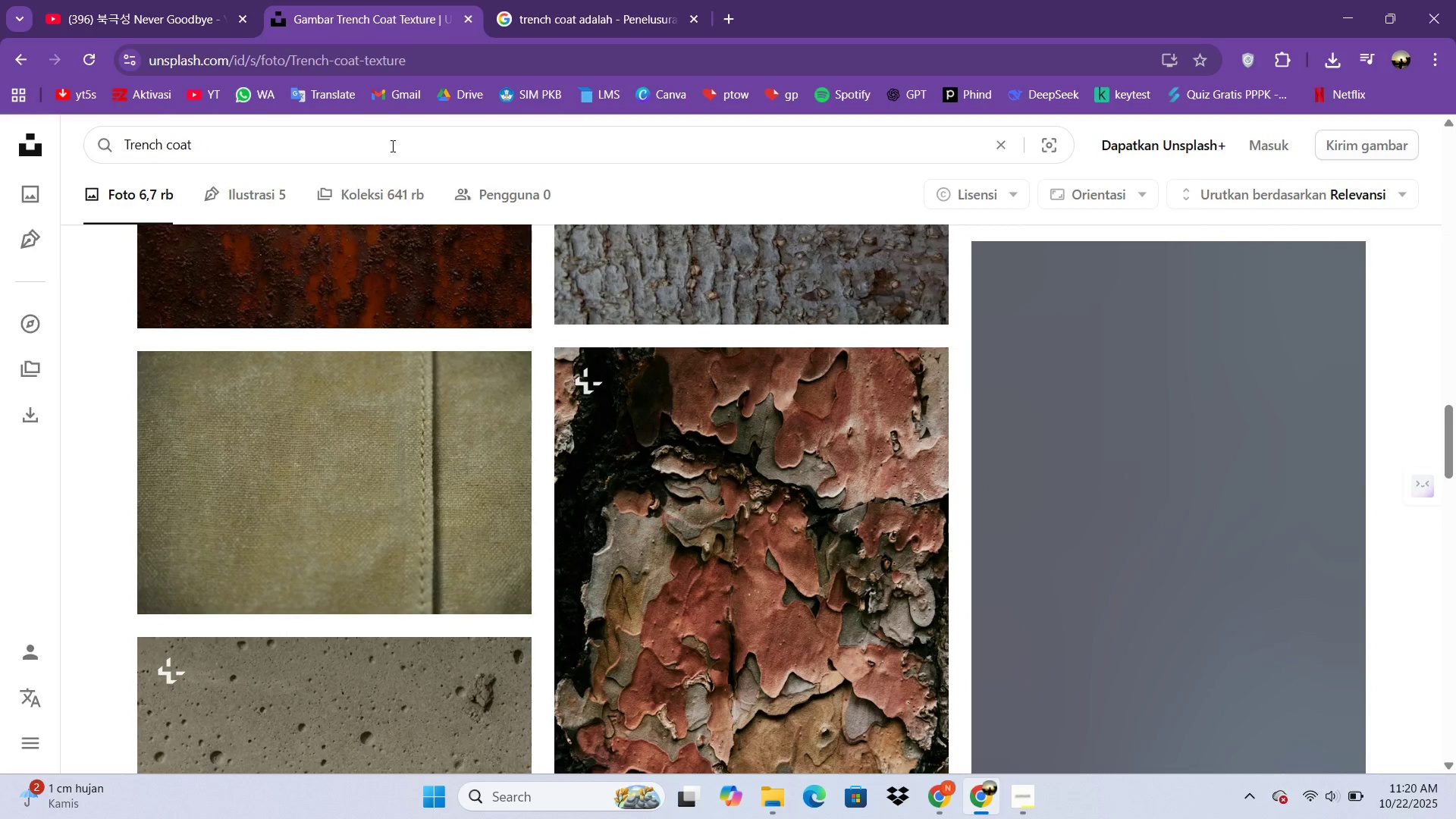 
key(Backspace)
 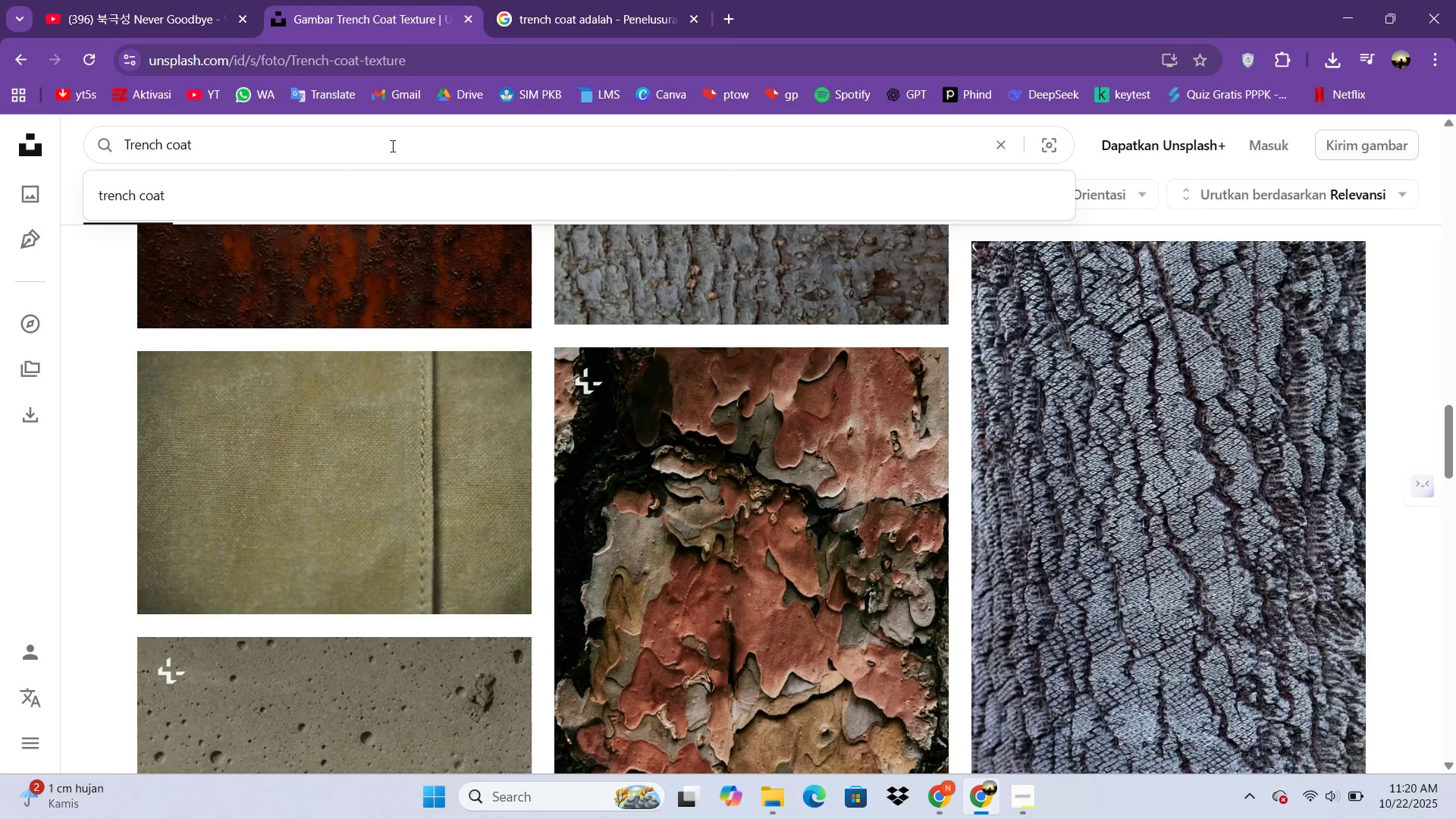 
key(Backspace)
 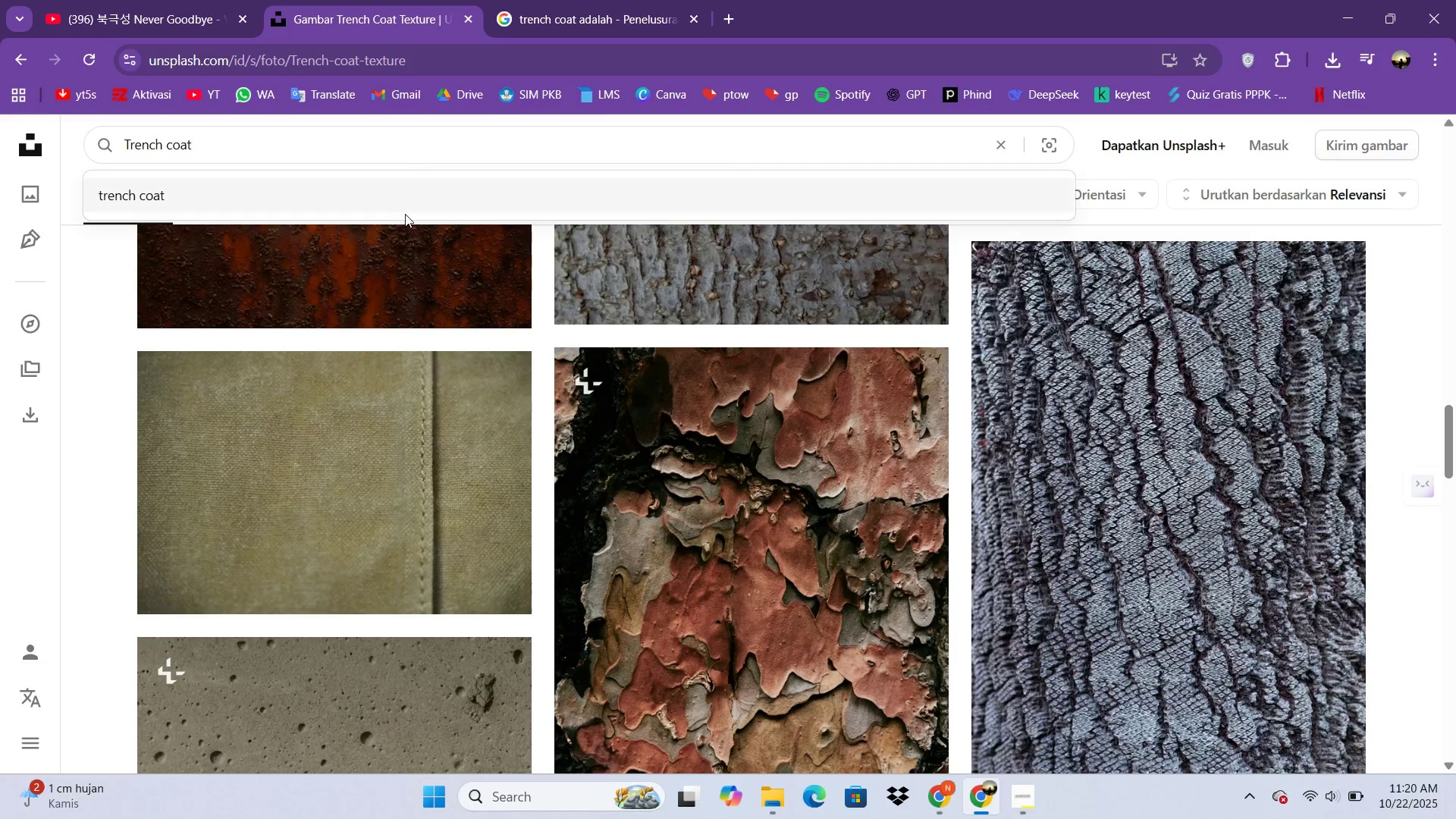 
scroll: coordinate [435, 332], scroll_direction: down, amount: 11.0
 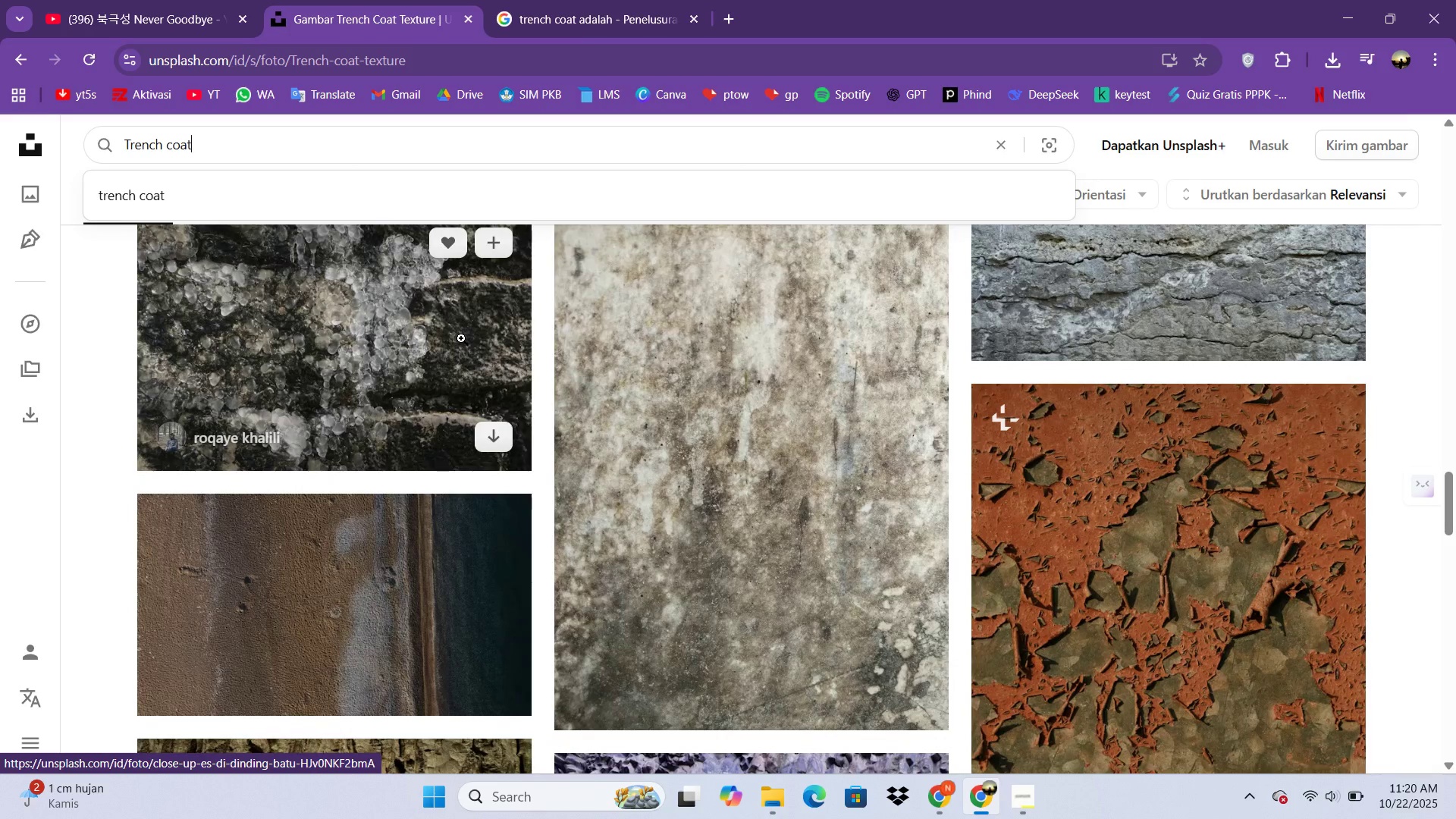 
scroll: coordinate [369, 387], scroll_direction: up, amount: 11.0
 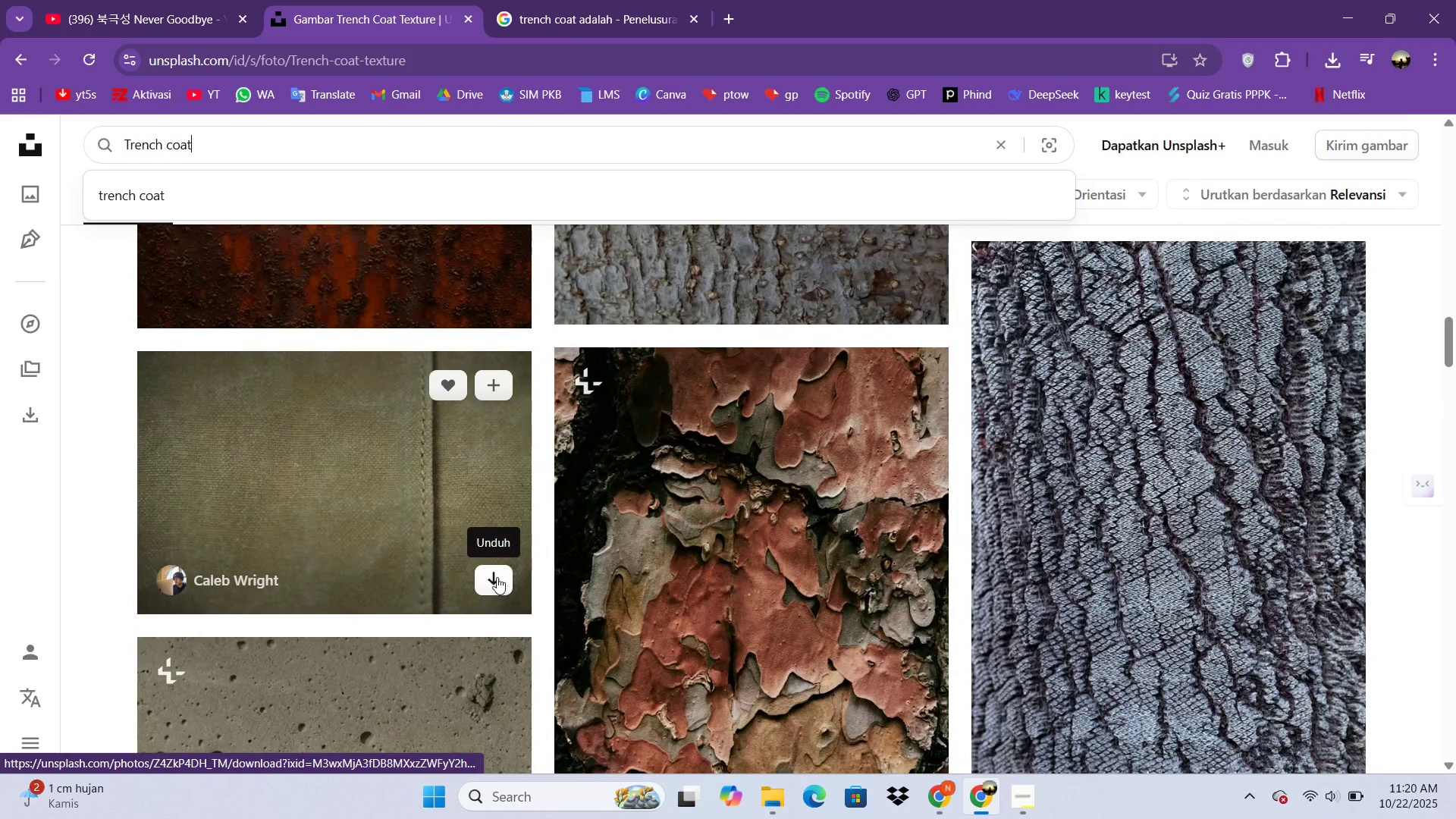 
left_click([431, 526])
 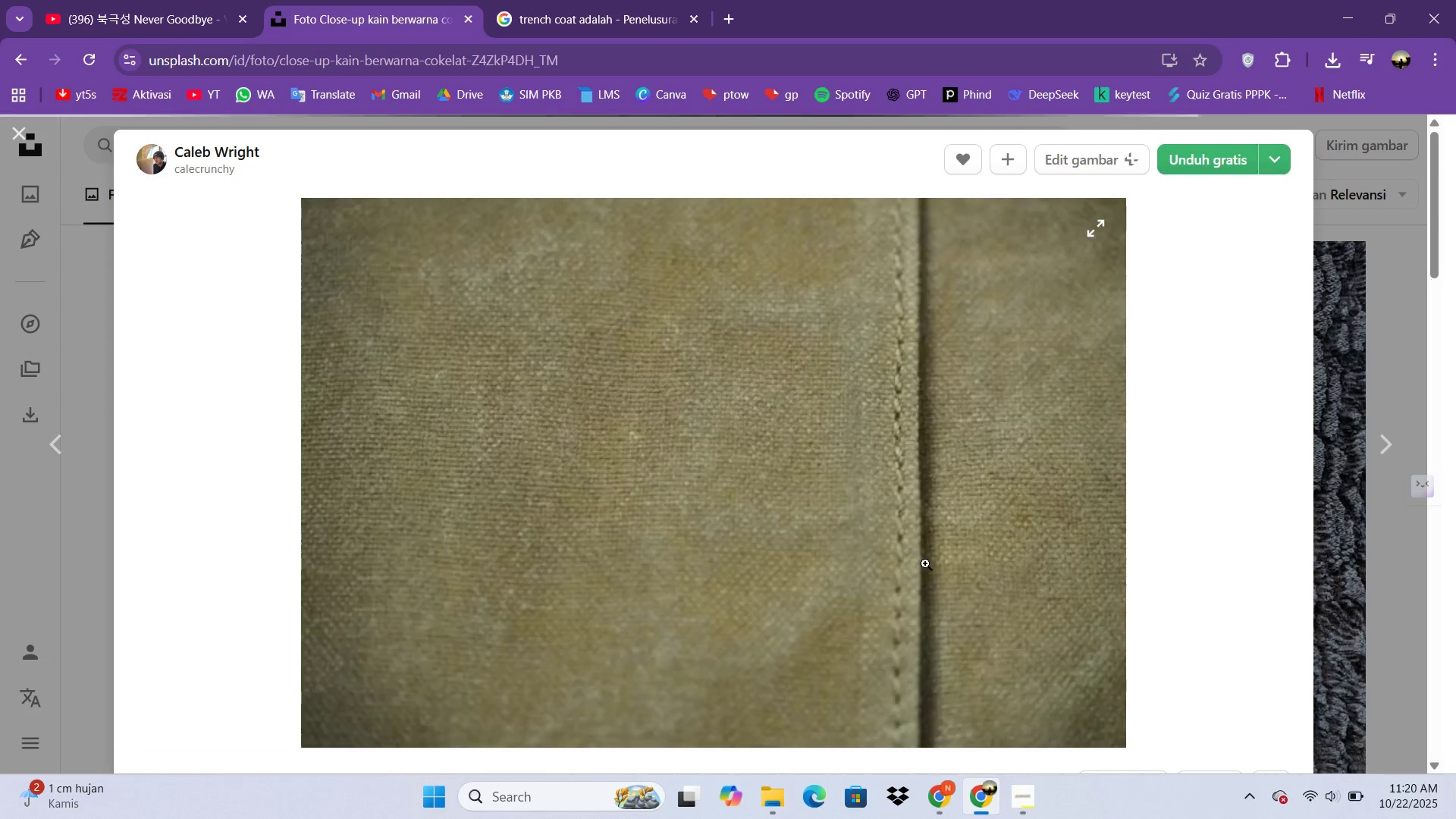 
scroll: coordinate [936, 563], scroll_direction: down, amount: 3.0
 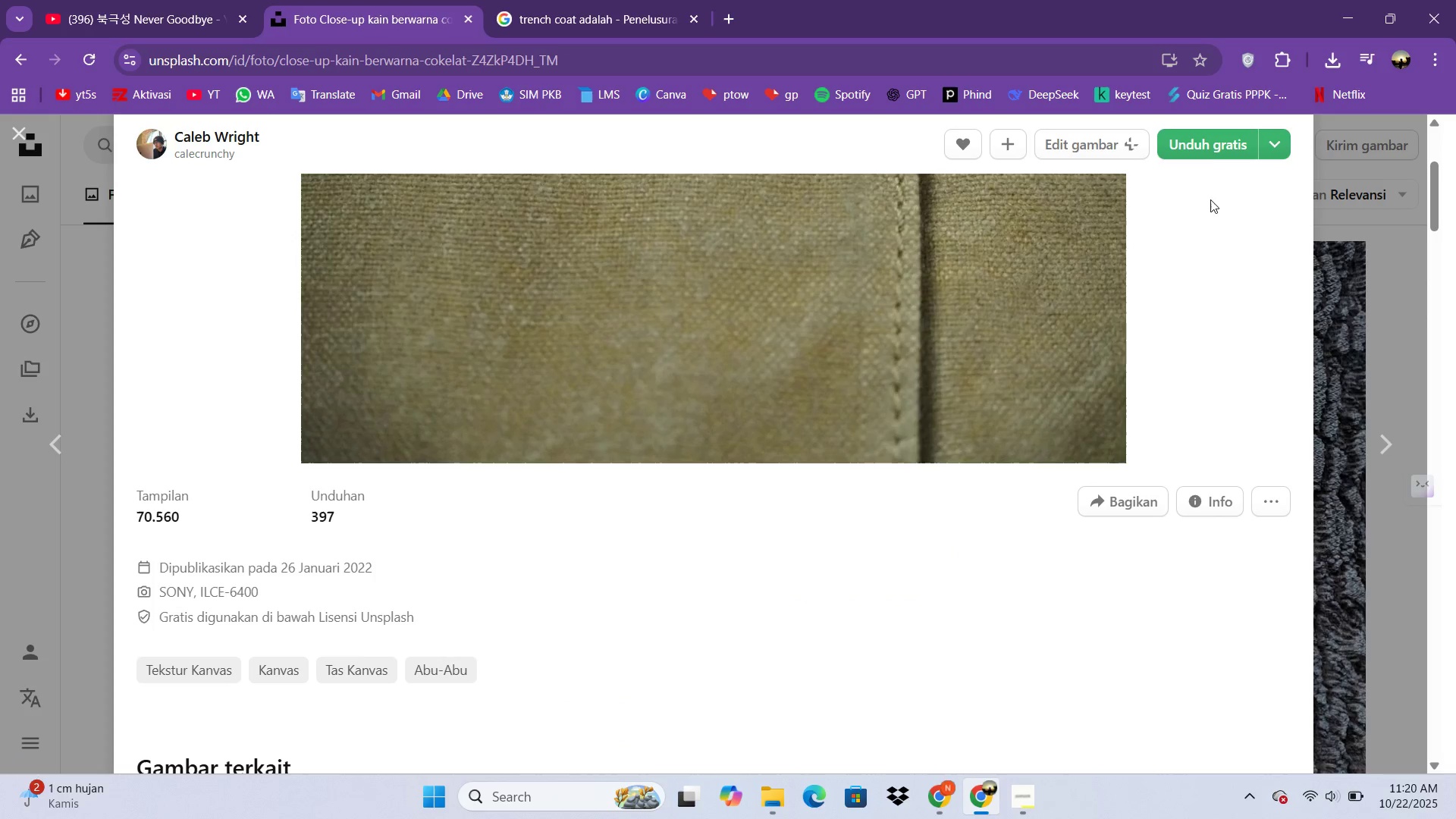 
left_click([1213, 155])
 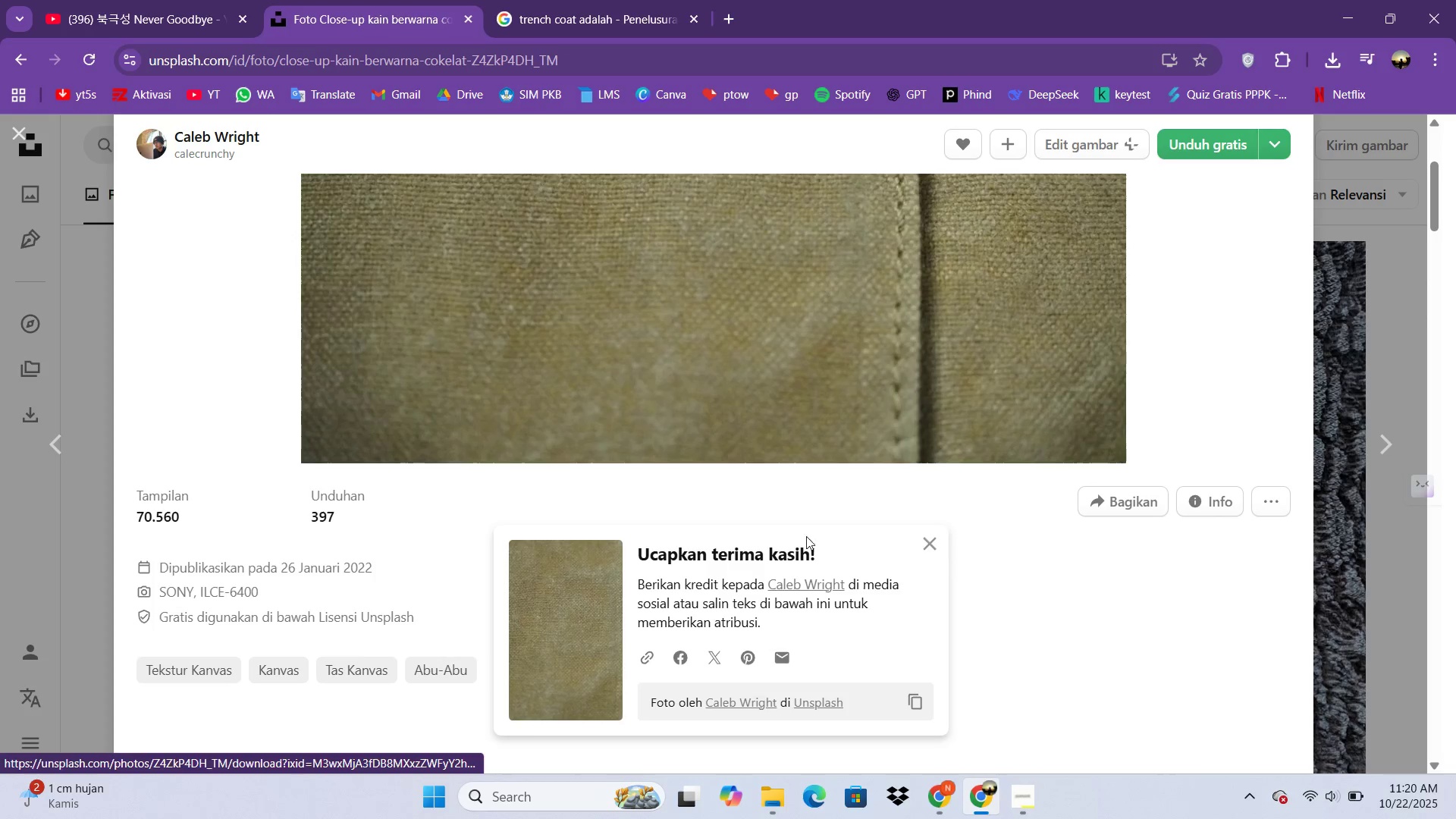 
scroll: coordinate [885, 568], scroll_direction: down, amount: 3.0
 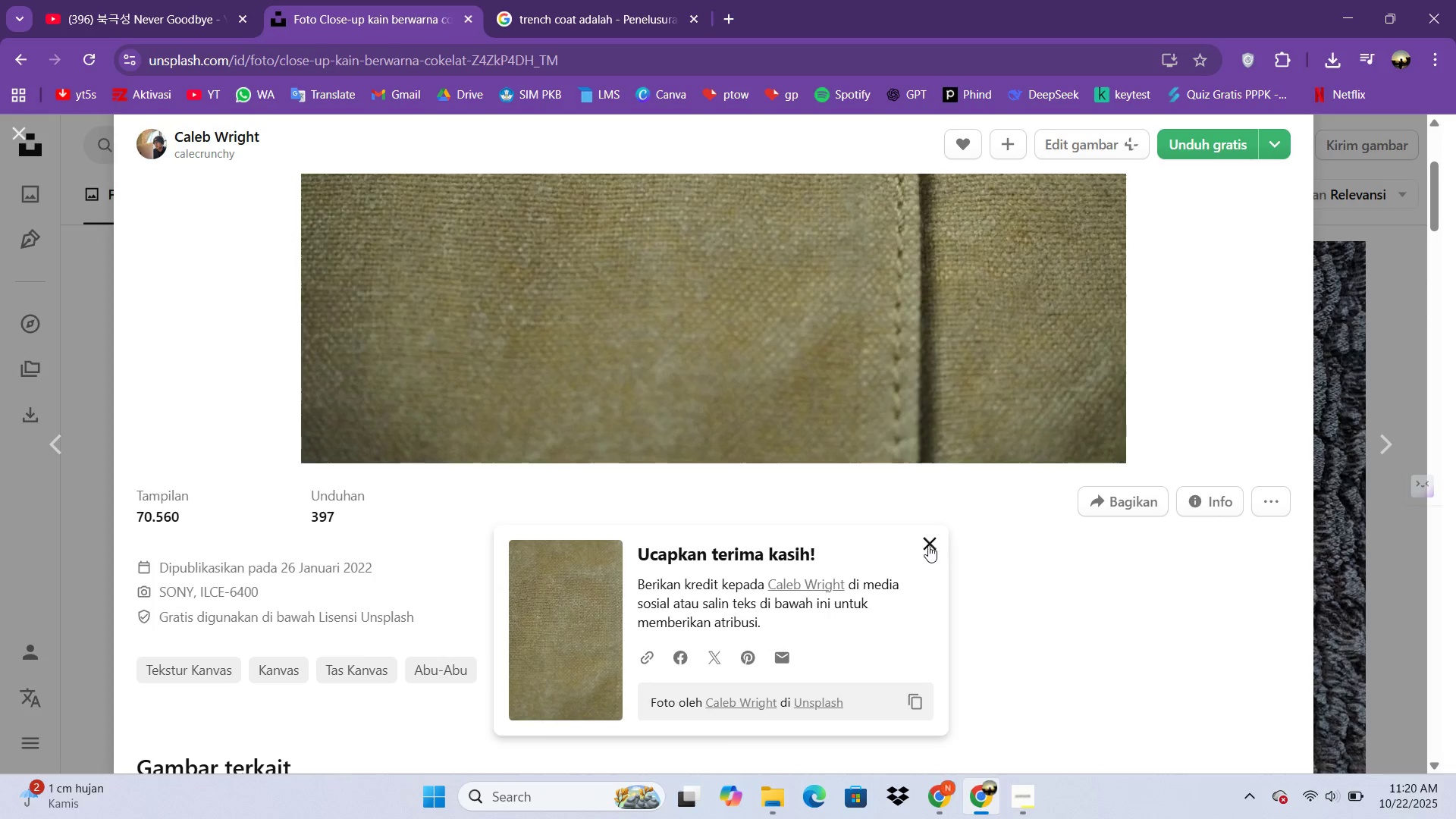 
left_click([930, 538])
 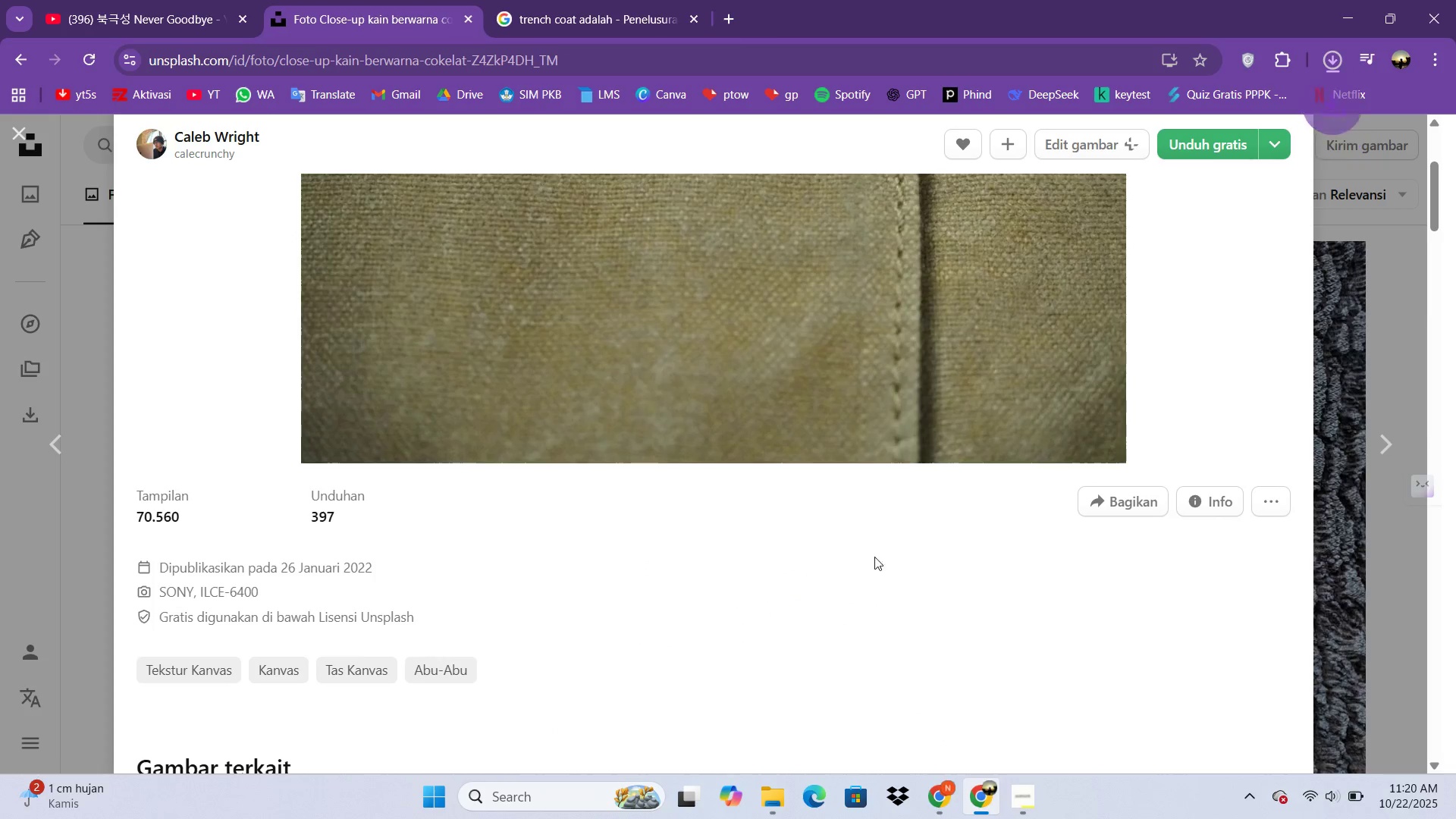 
scroll: coordinate [860, 567], scroll_direction: down, amount: 8.0
 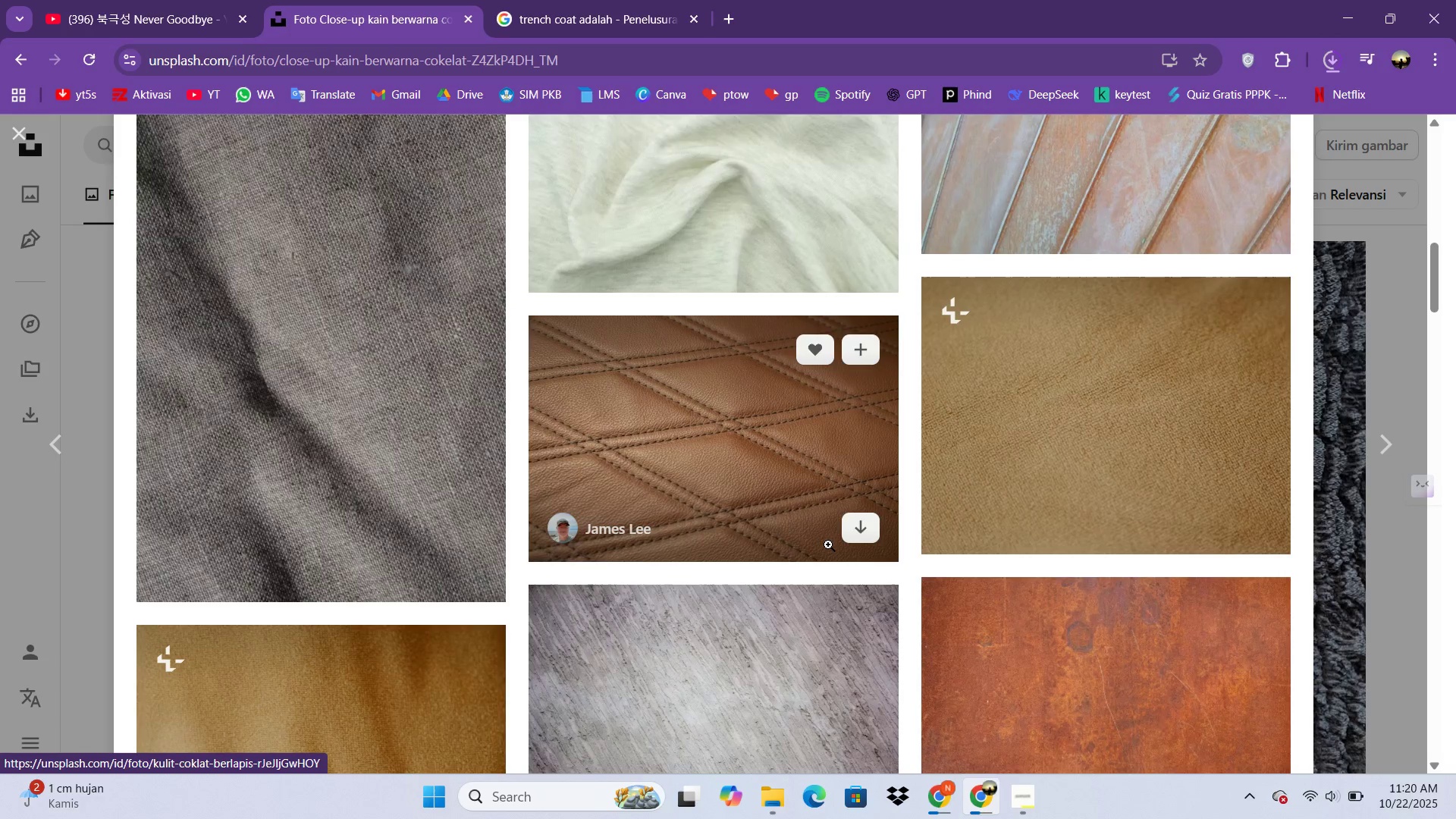 
key(Escape)
 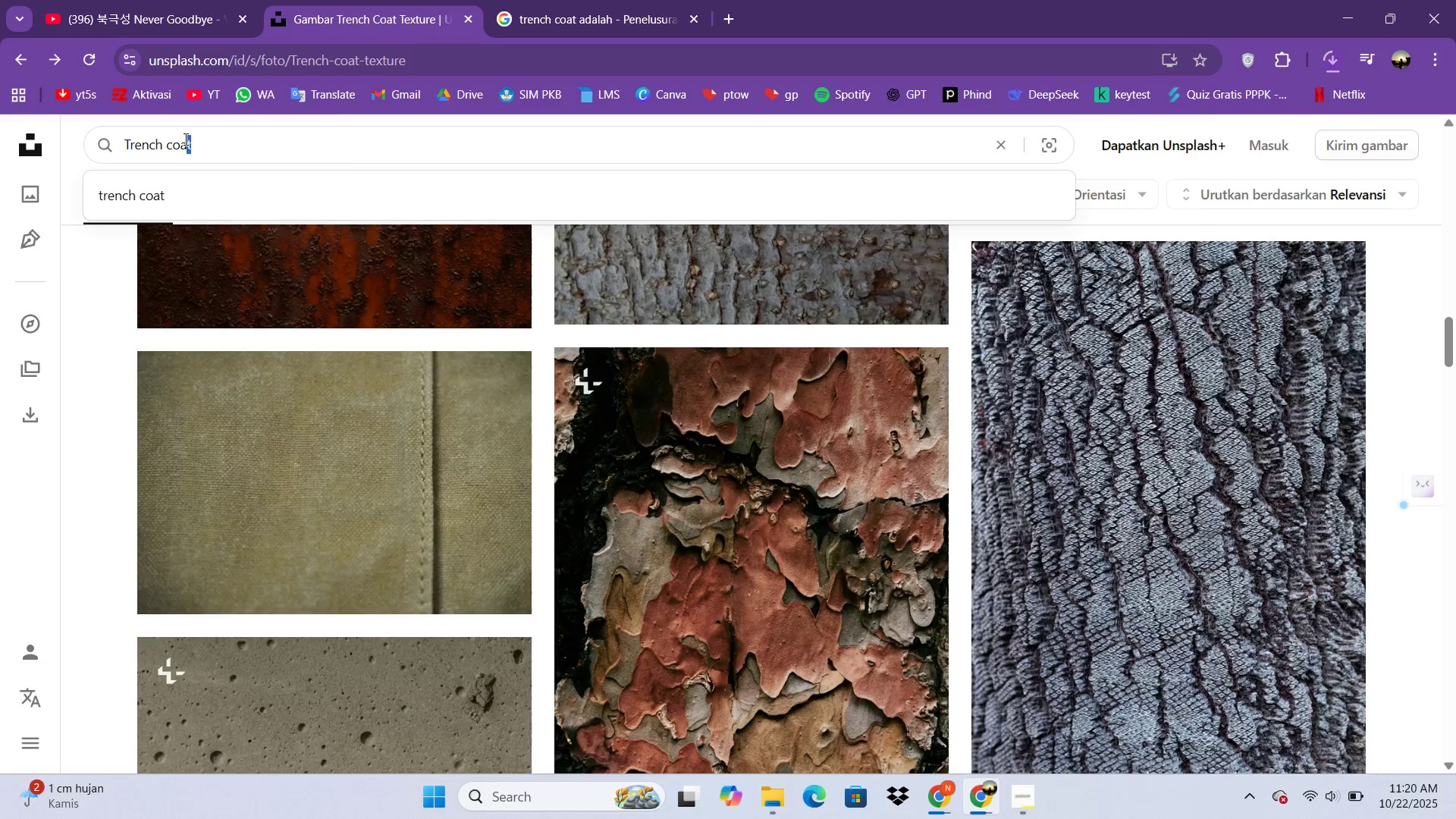 
left_click([225, 140])
 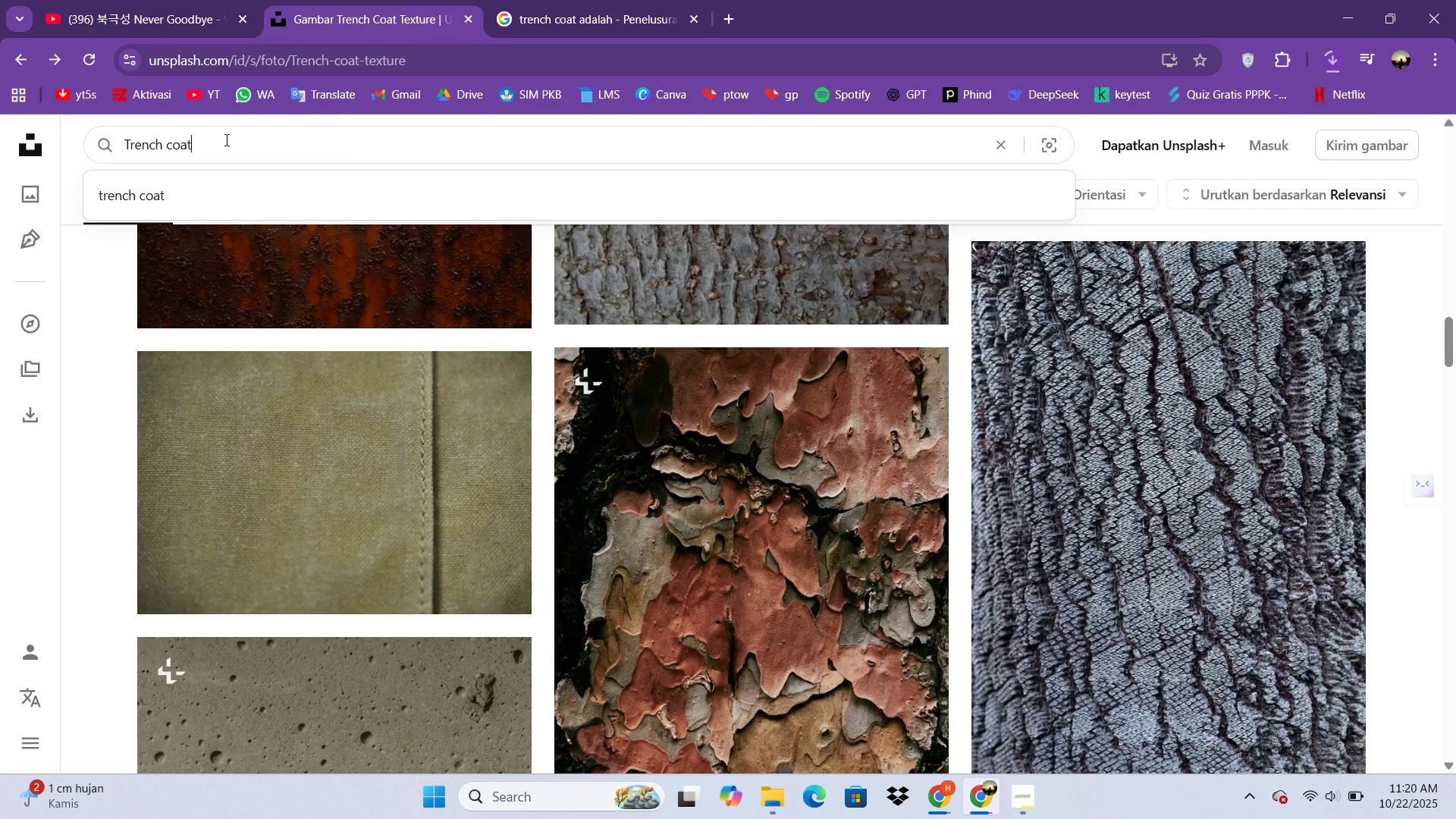 
key(Enter)
 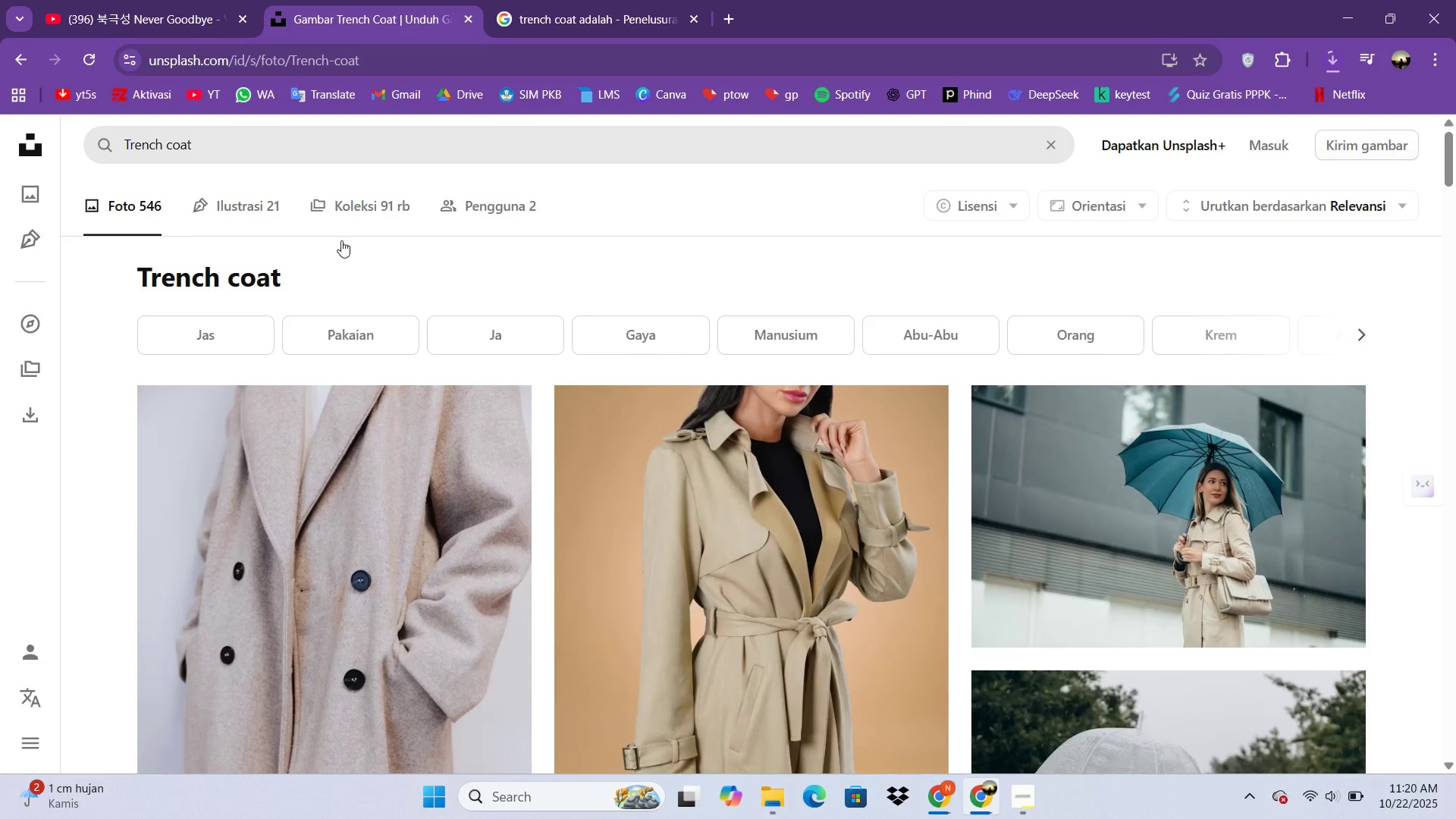 
scroll: coordinate [510, 404], scroll_direction: down, amount: 3.0
 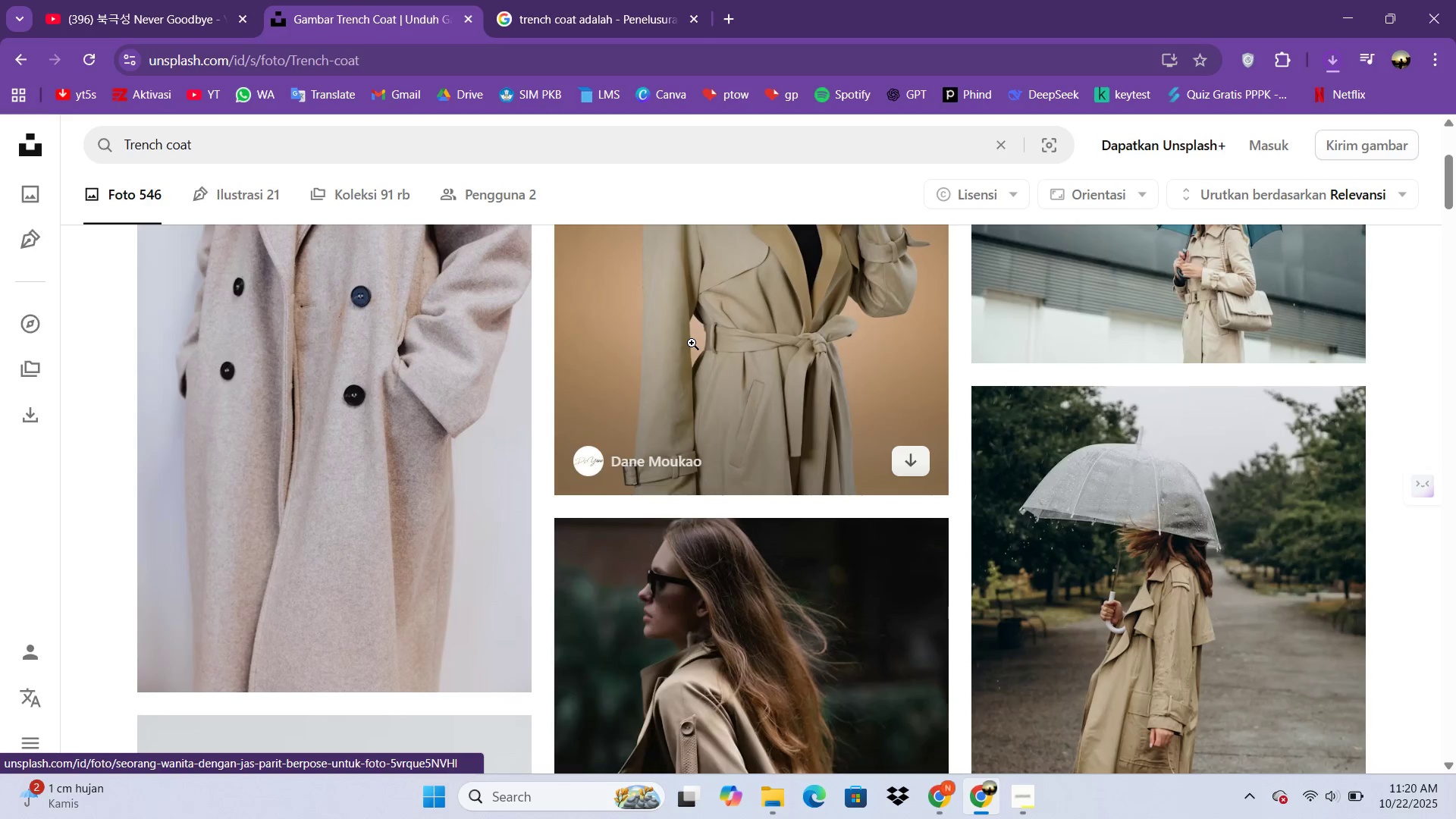 
left_click([692, 343])
 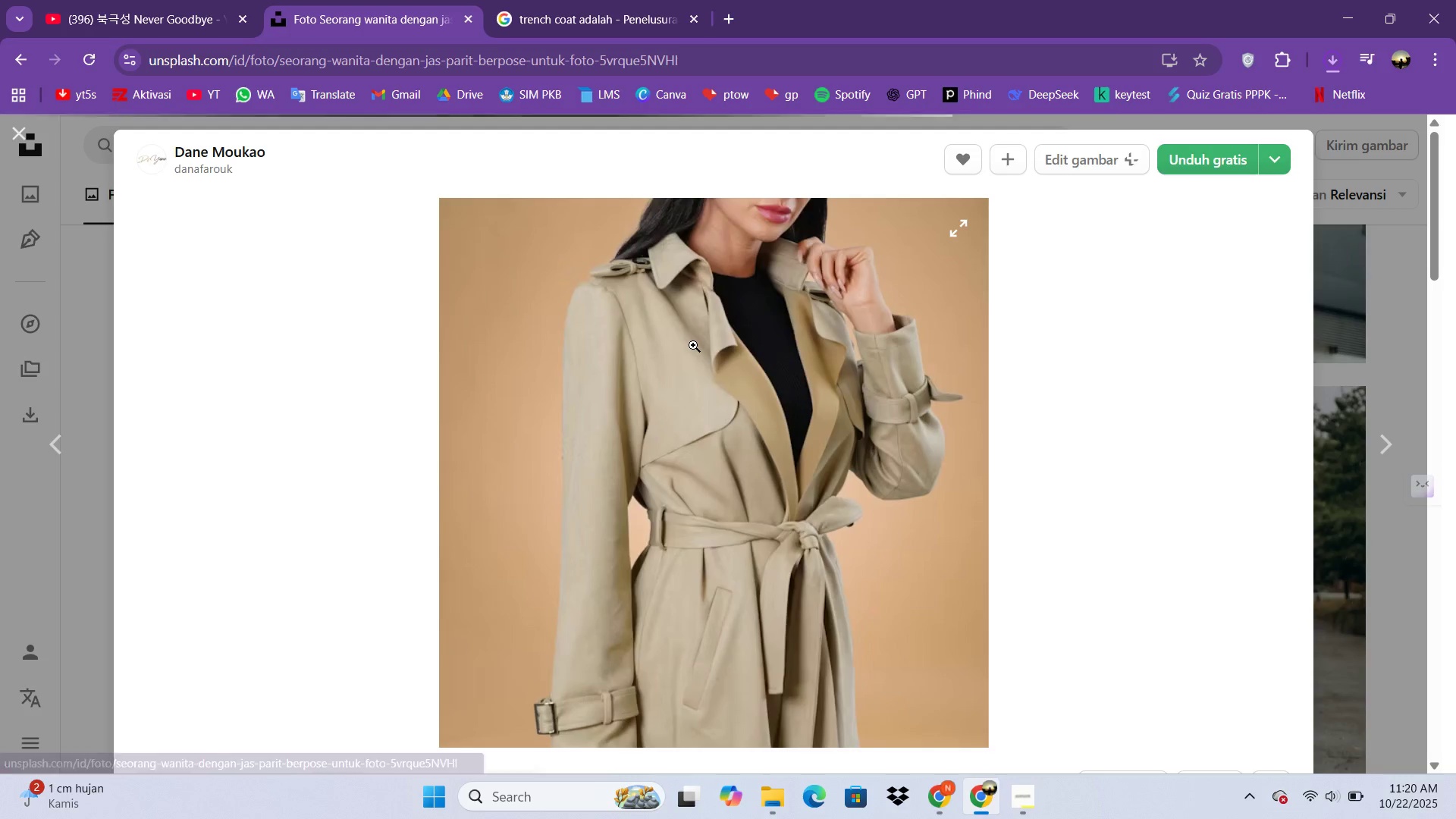 
scroll: coordinate [716, 397], scroll_direction: down, amount: 8.0
 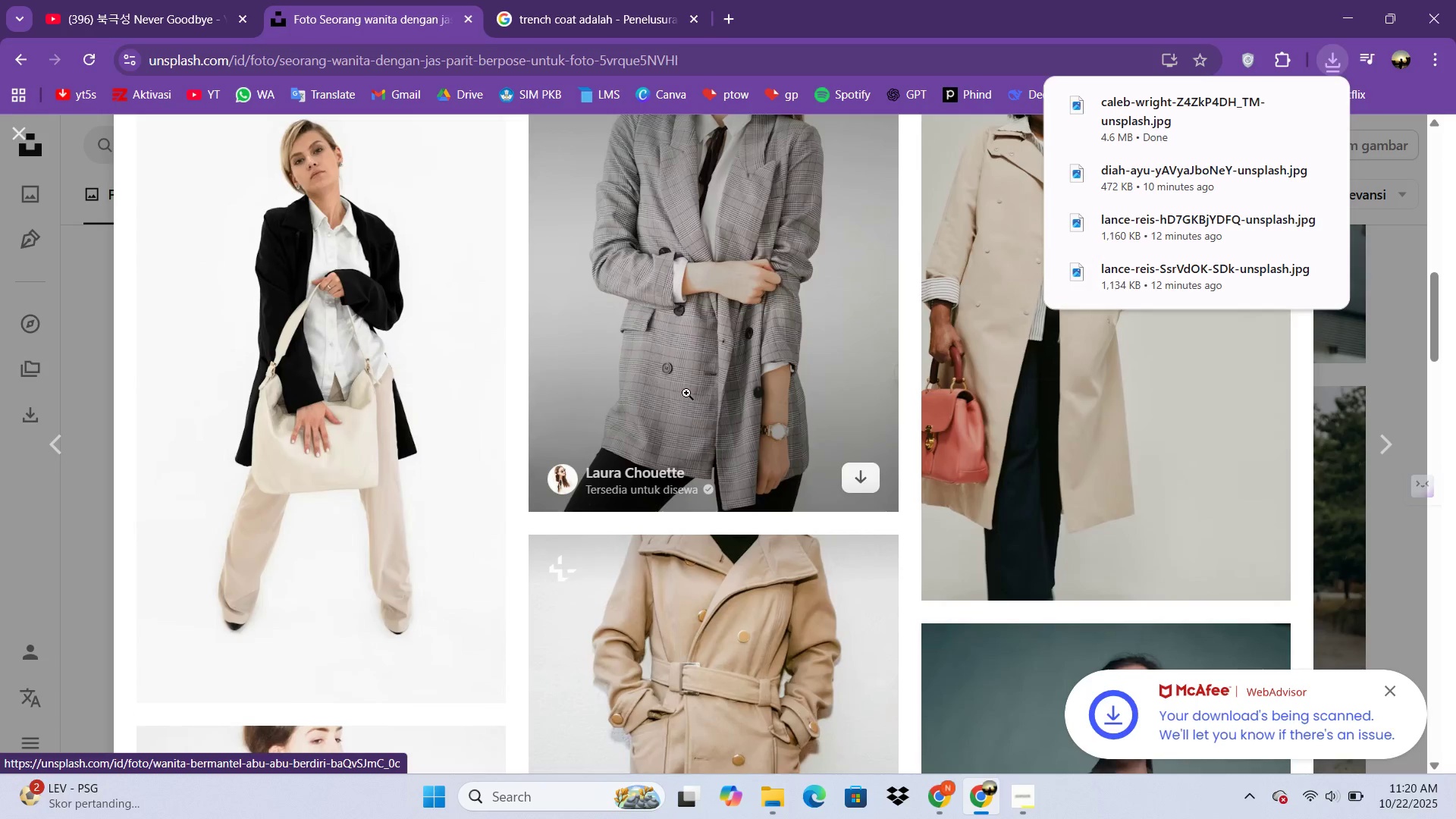 
key(Backquote)
 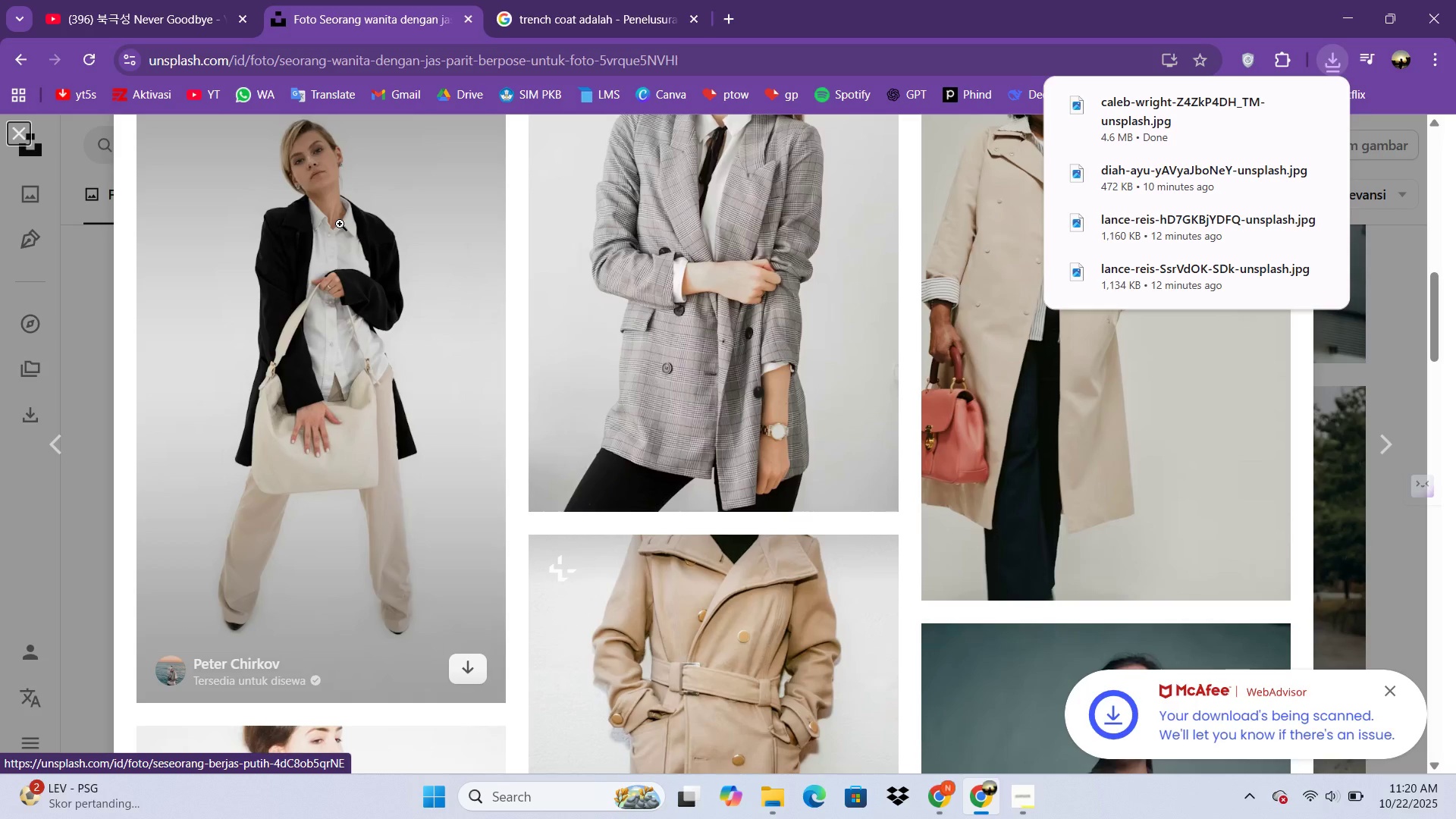 
key(Escape)
 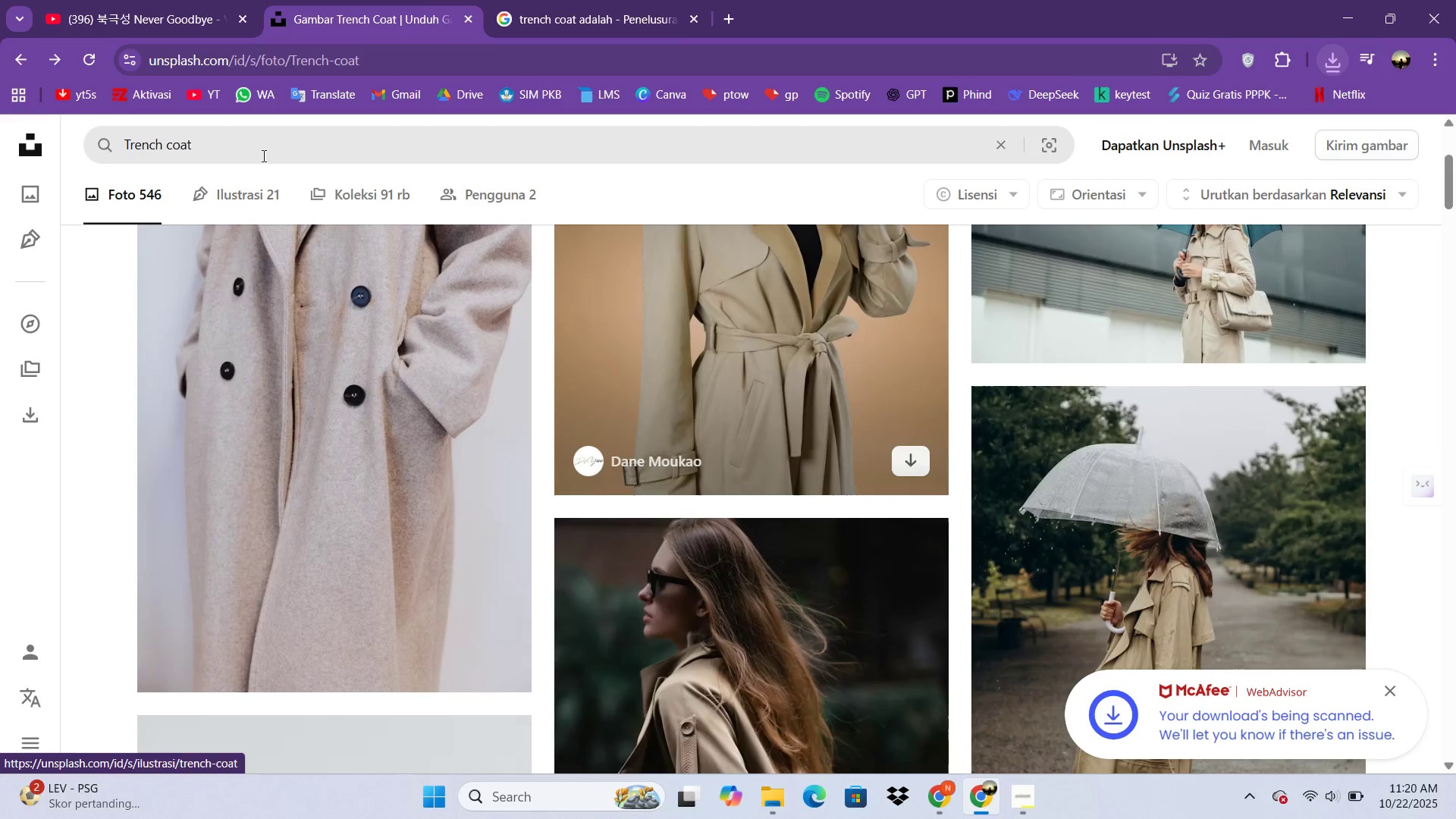 
left_click([262, 155])
 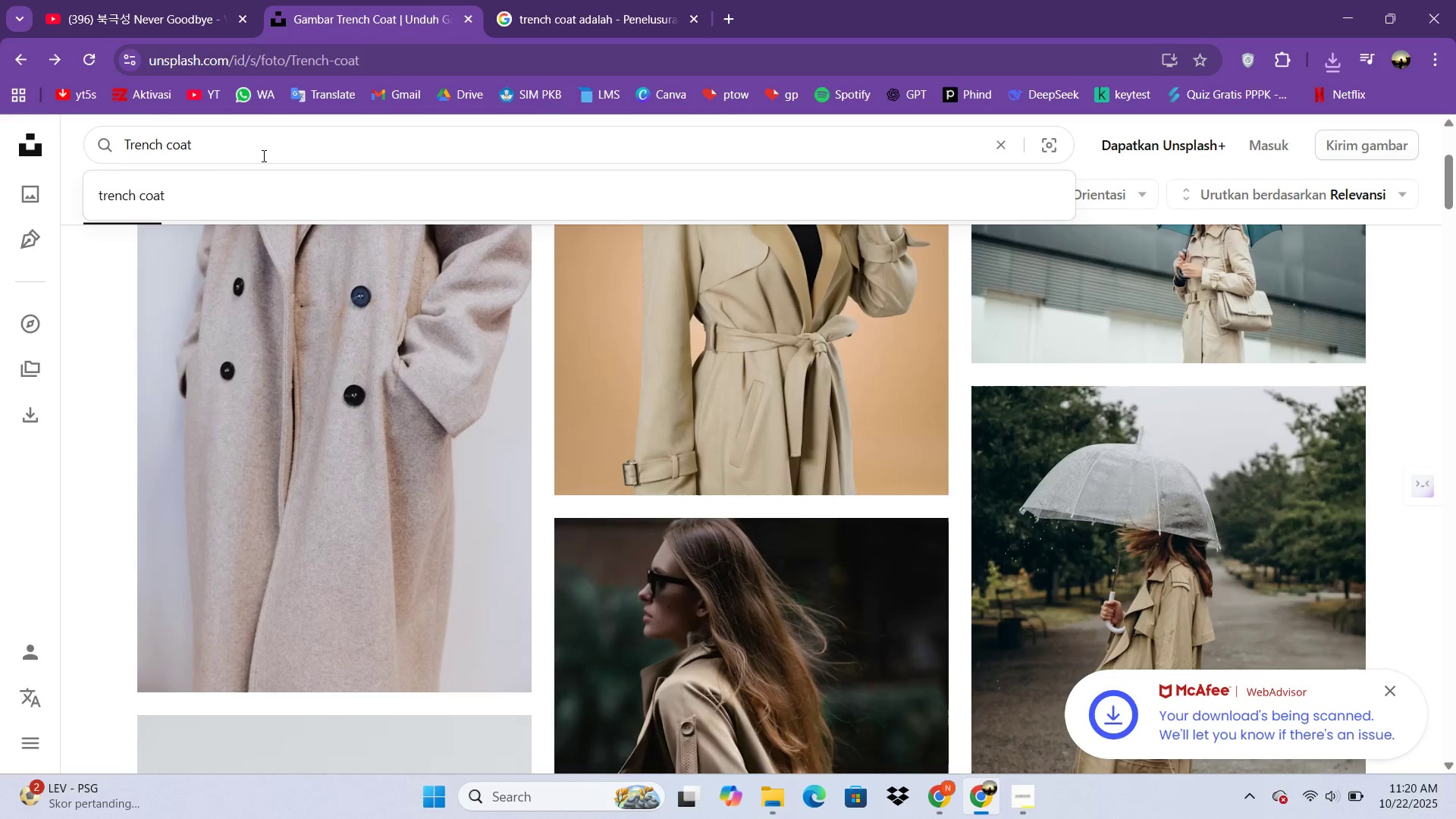 
type( close up;)
key(Backspace)
 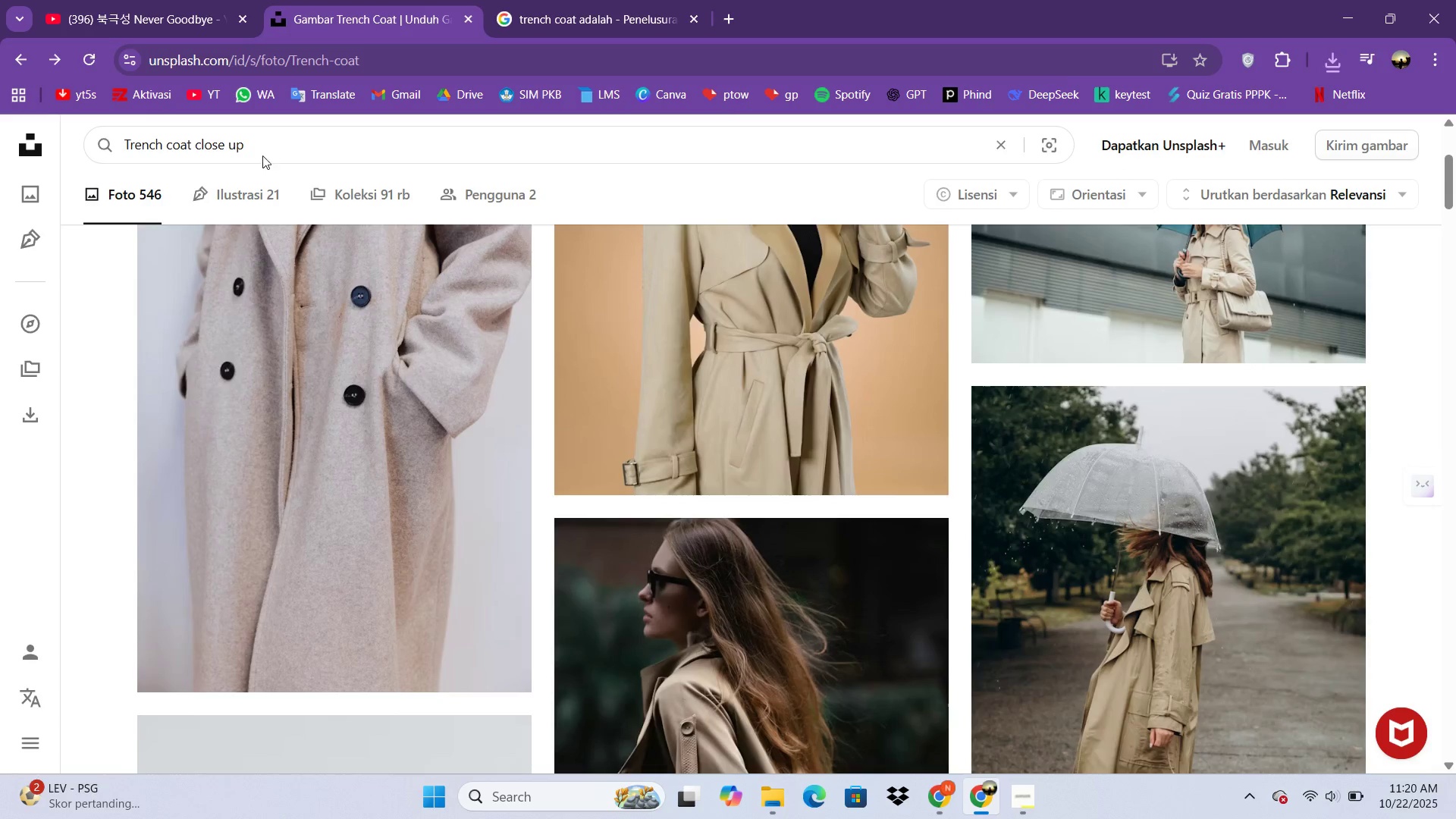 
key(Enter)
 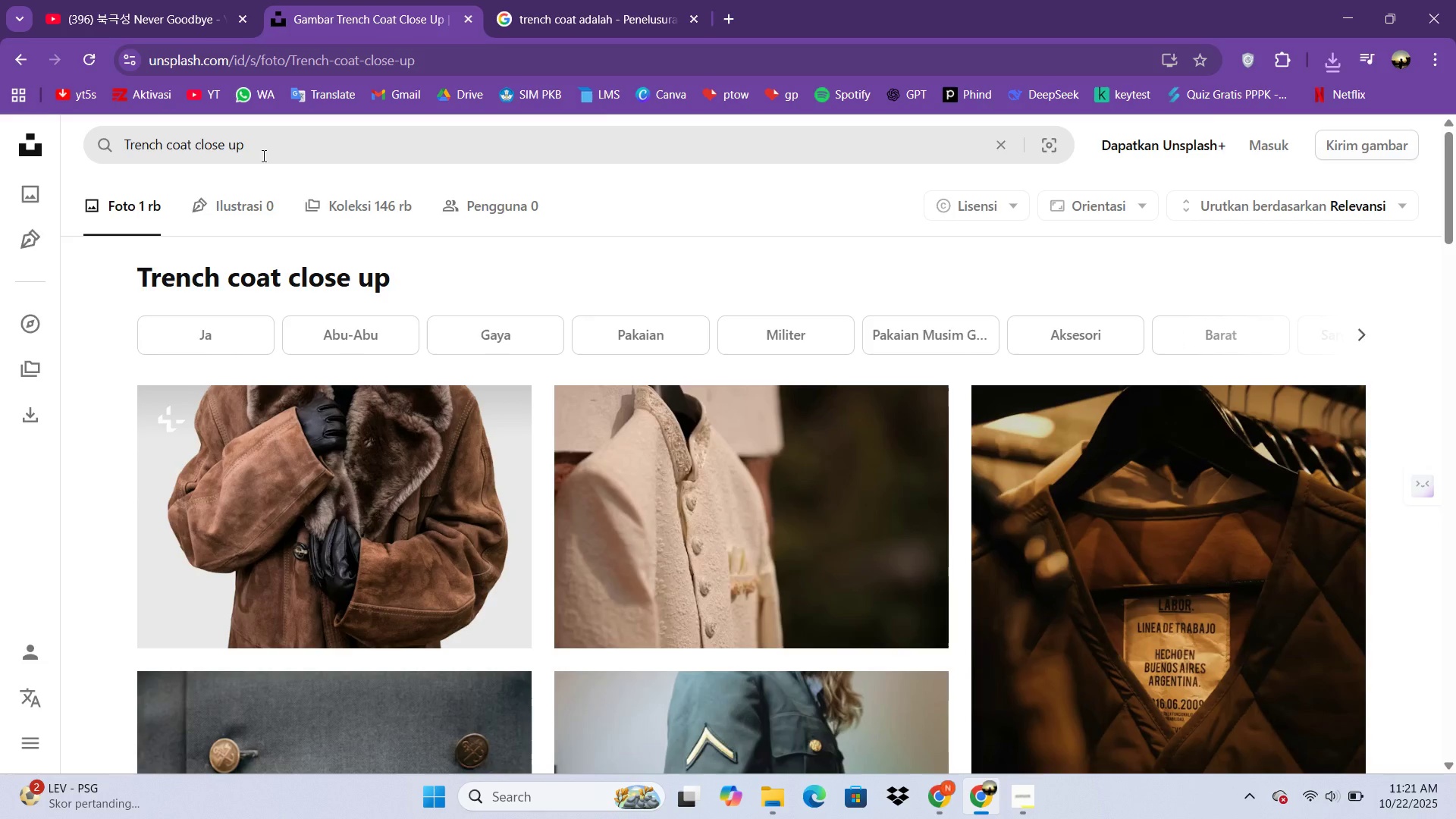 
scroll: coordinate [557, 547], scroll_direction: down, amount: 2.0
 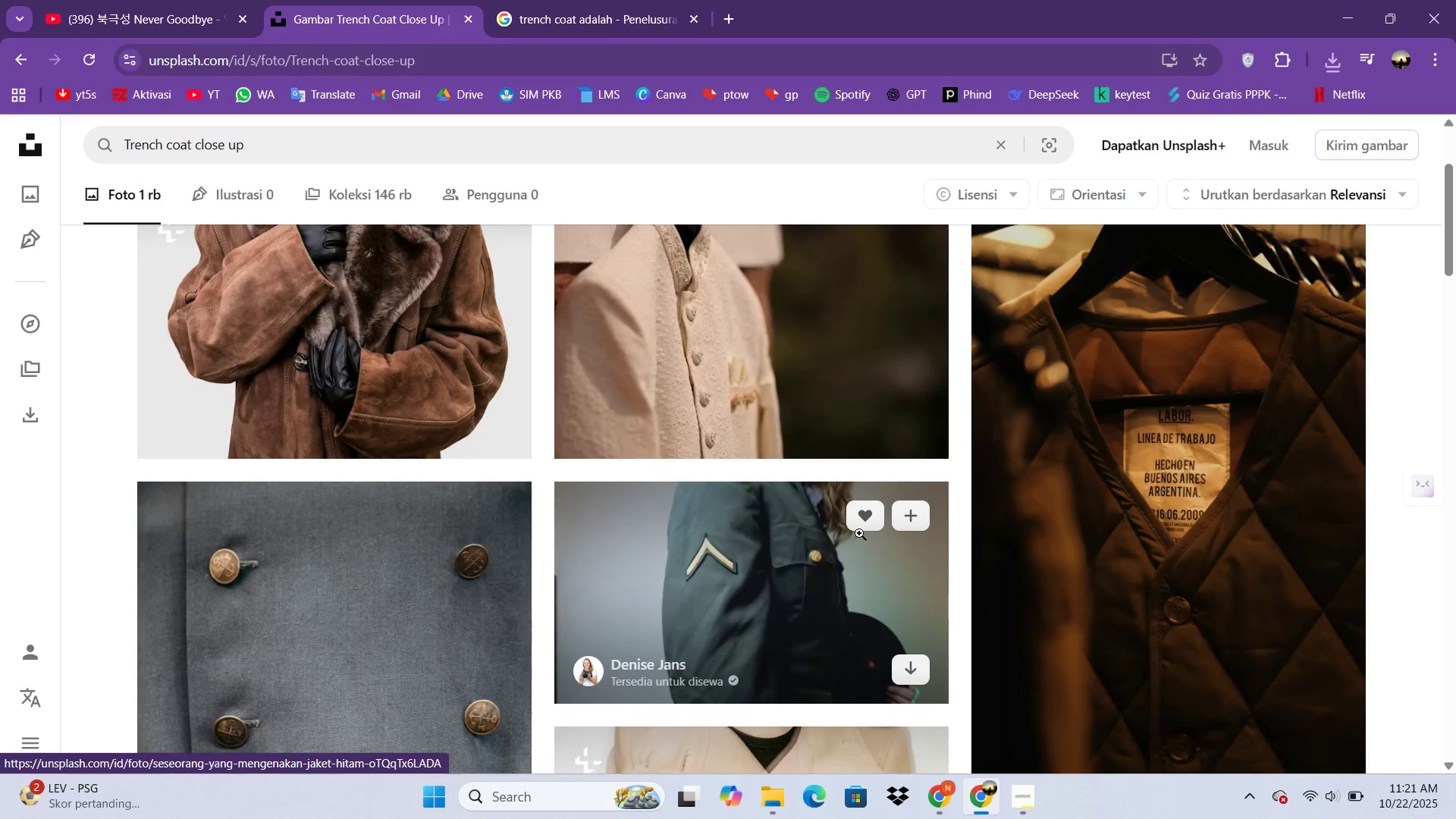 
scroll: coordinate [858, 549], scroll_direction: none, amount: 0.0
 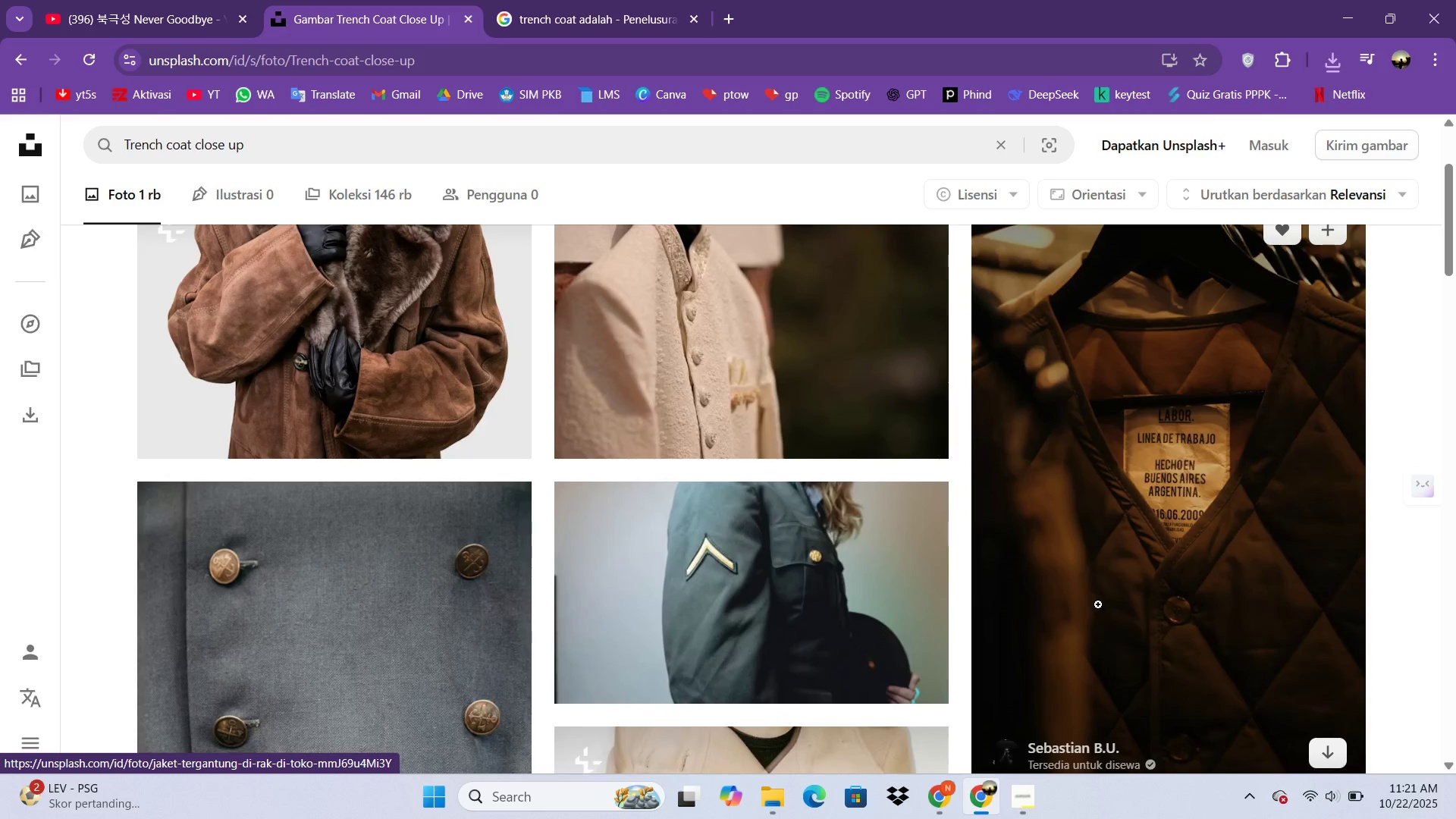 
scroll: coordinate [808, 478], scroll_direction: down, amount: 11.0
 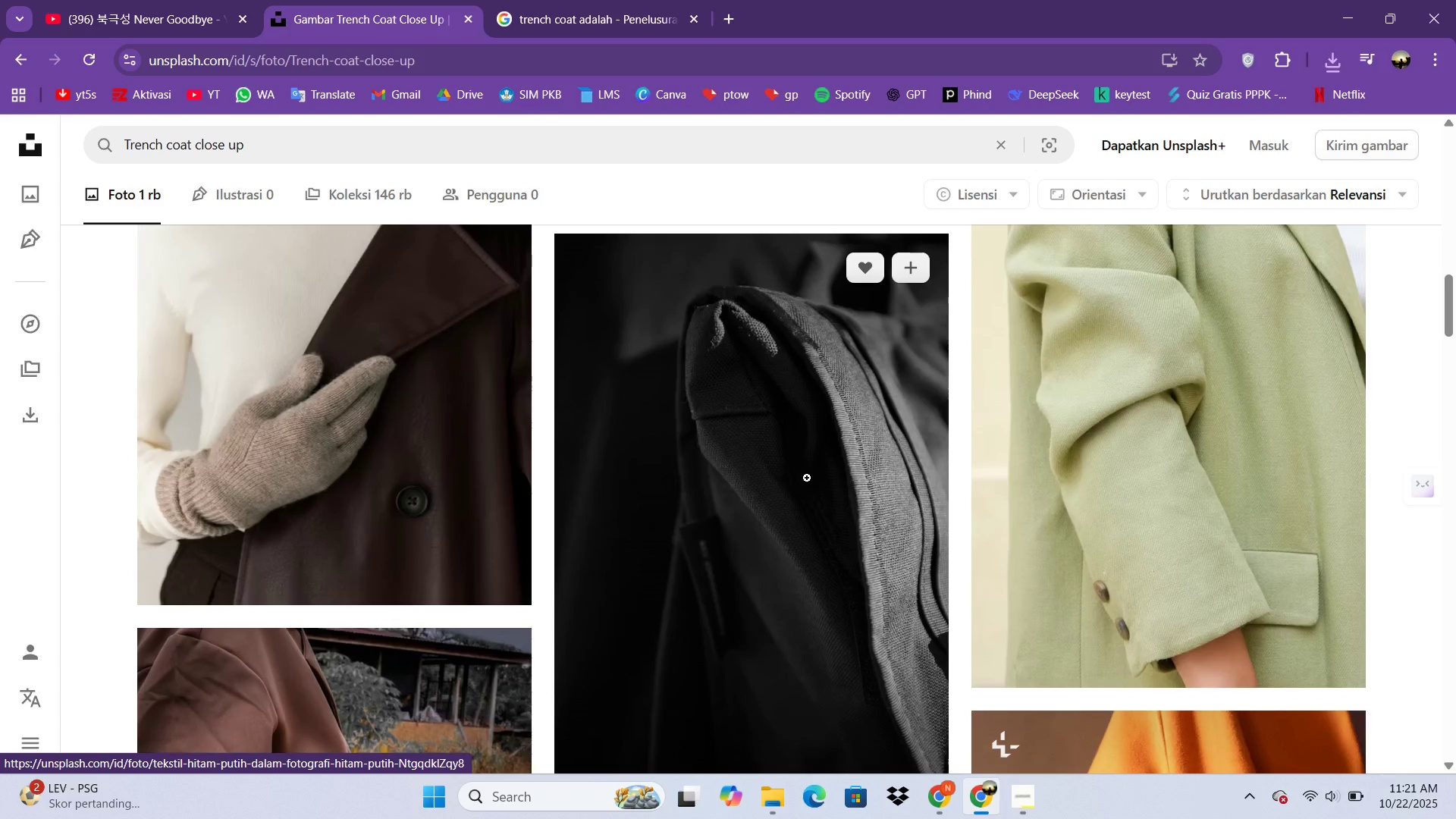 
scroll: coordinate [798, 484], scroll_direction: up, amount: 1.0
 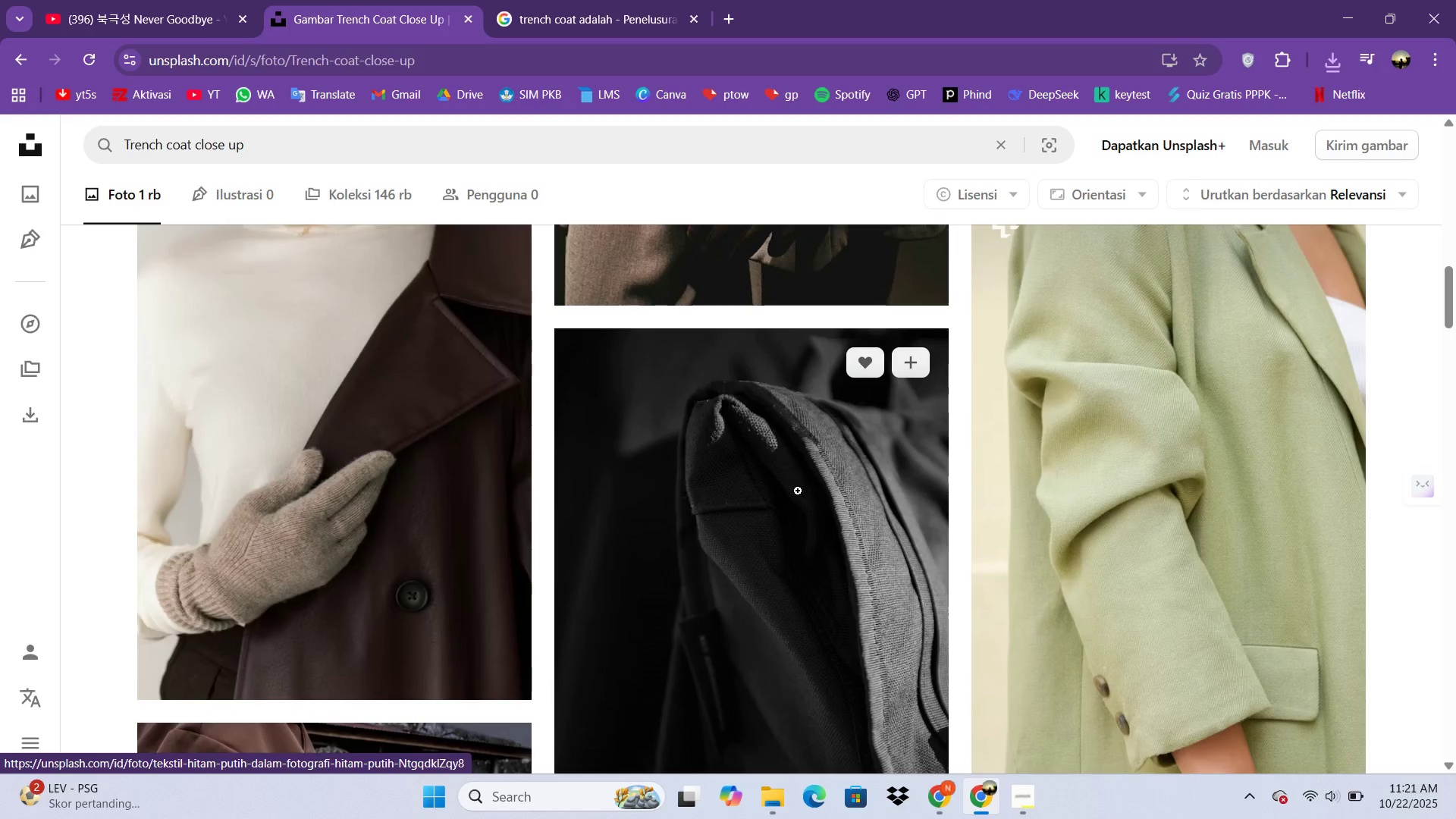 
scroll: coordinate [1061, 560], scroll_direction: down, amount: 11.0
 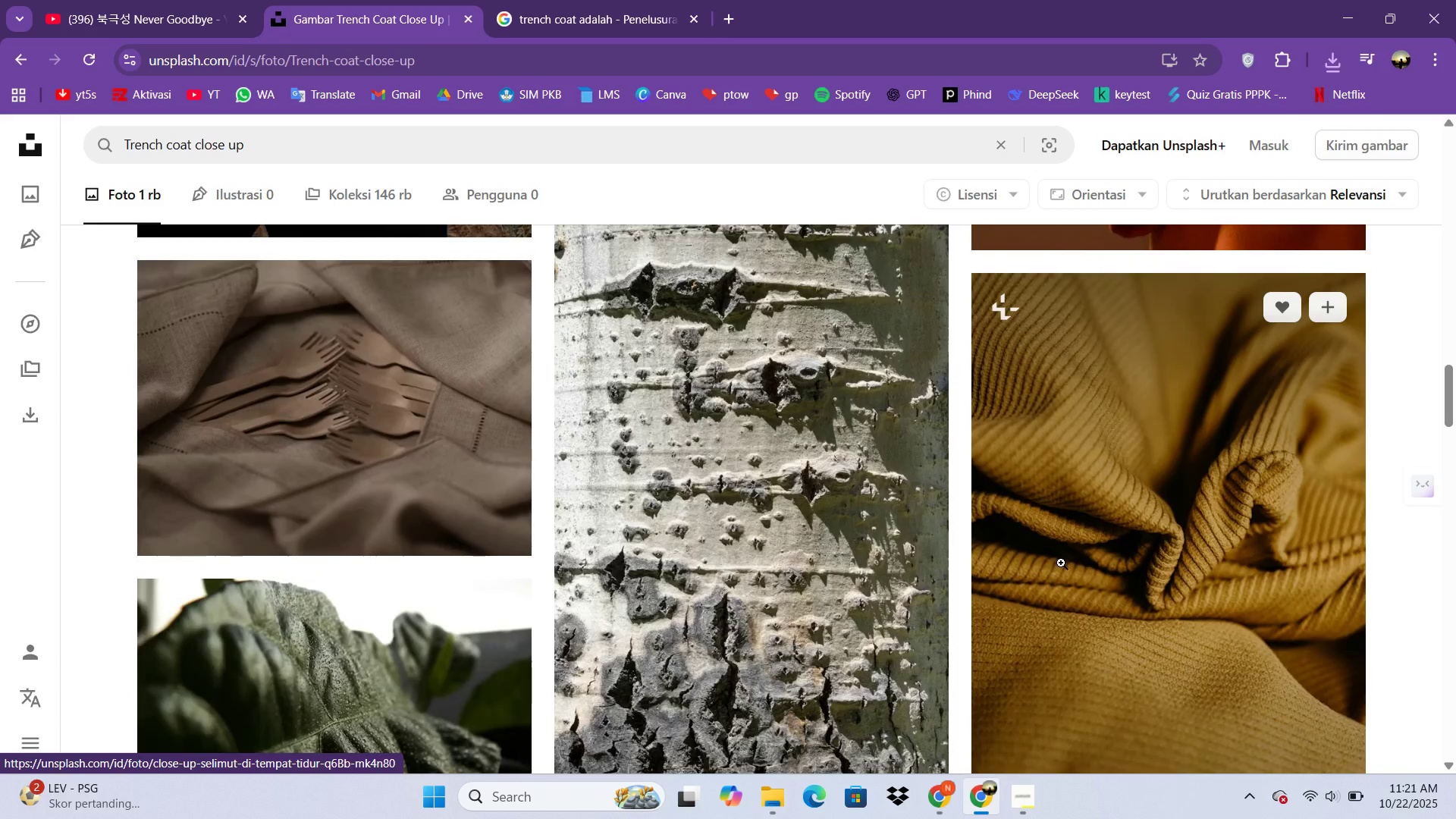 
scroll: coordinate [743, 454], scroll_direction: none, amount: 0.0
 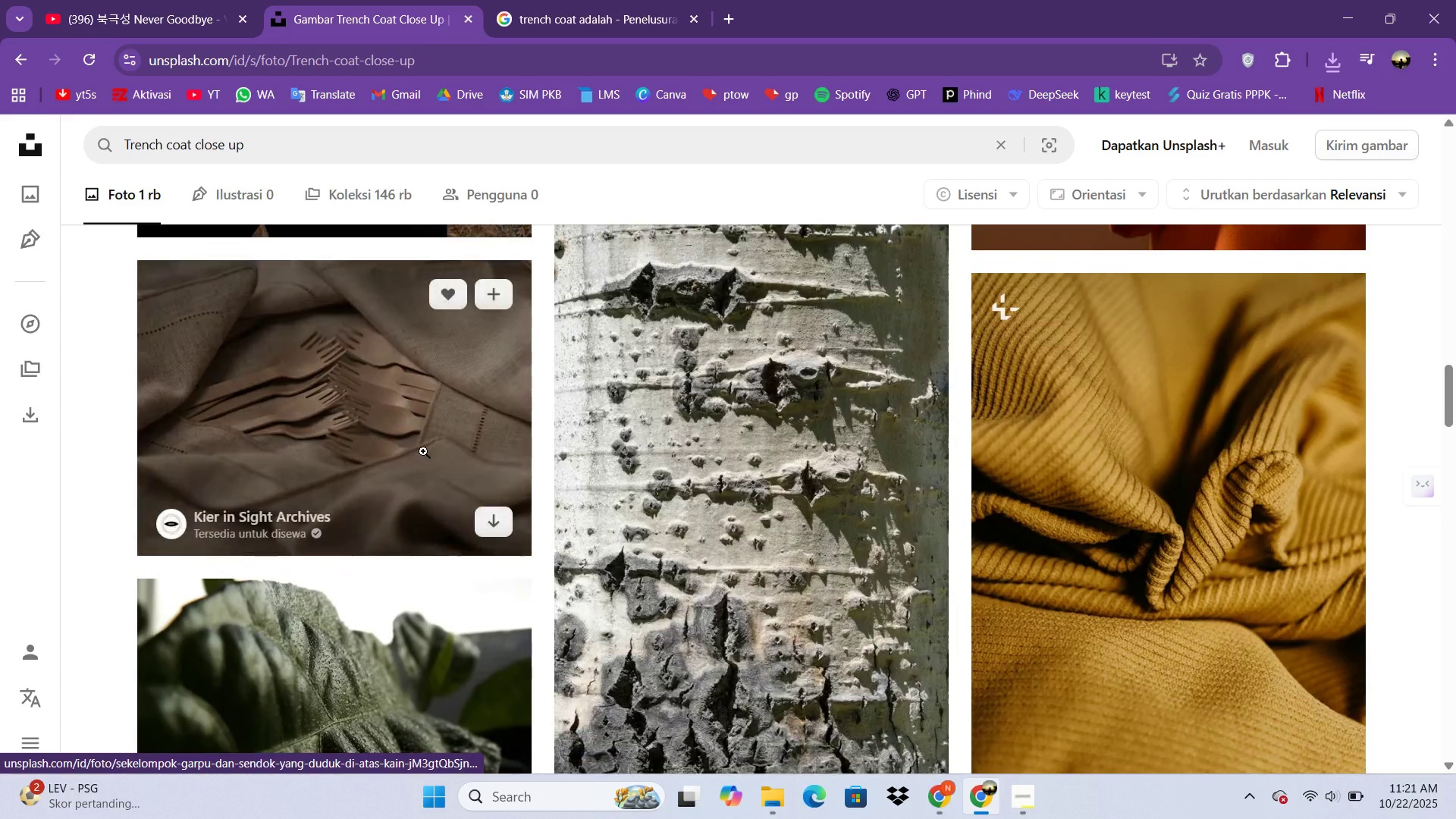 
scroll: coordinate [829, 510], scroll_direction: down, amount: 14.0
 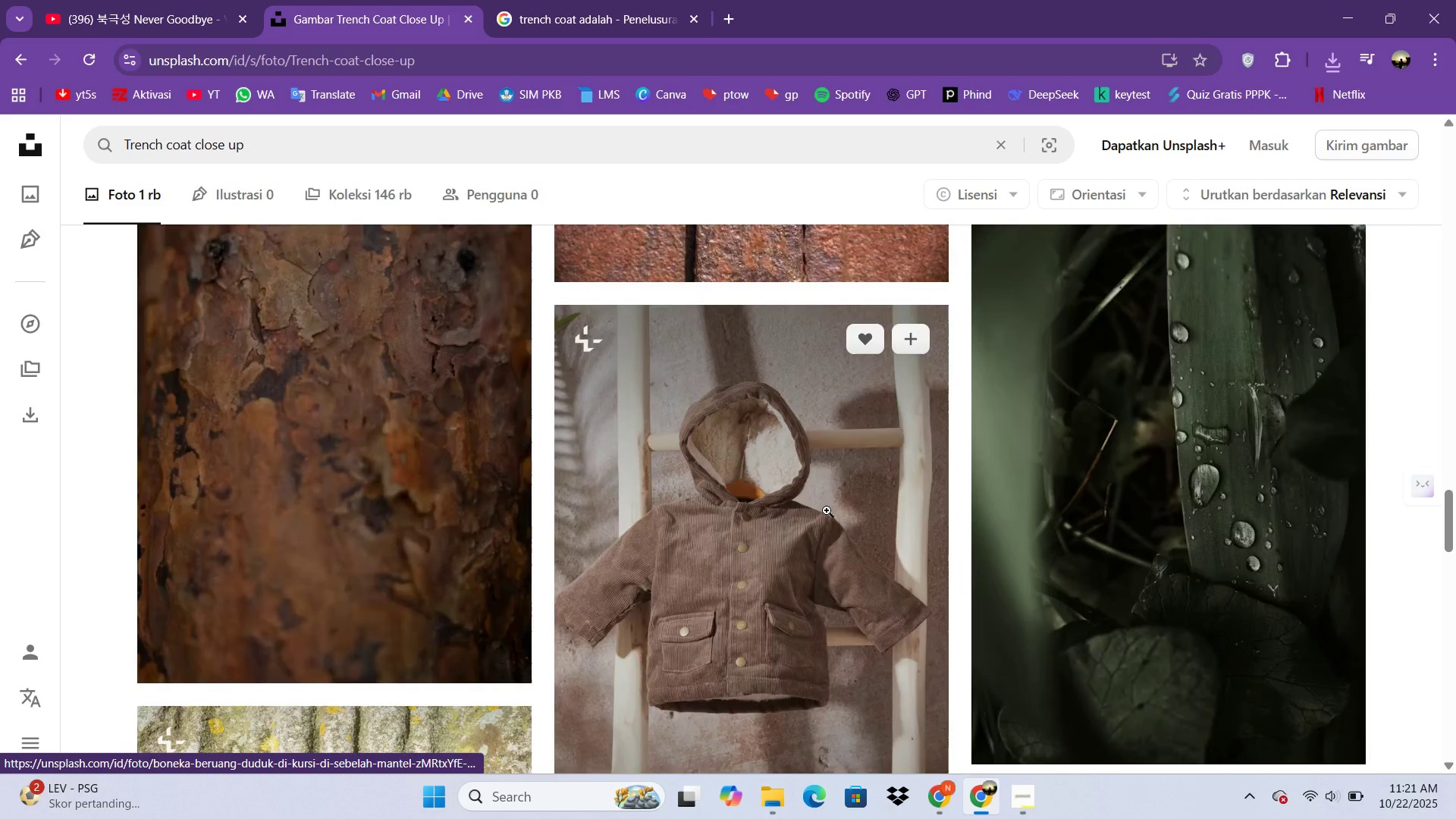 
scroll: coordinate [522, 479], scroll_direction: down, amount: 29.0
 